 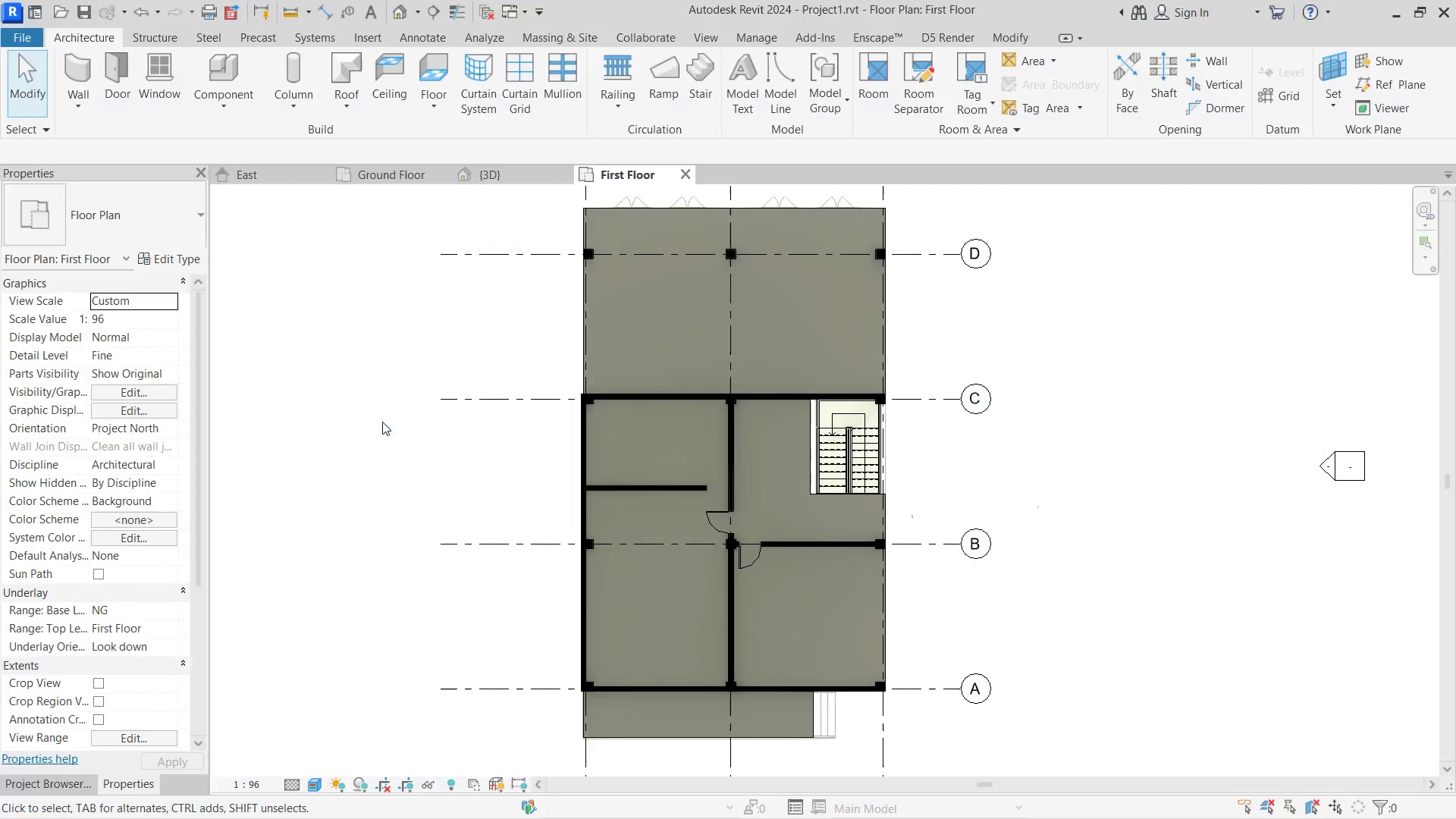 
scroll: coordinate [642, 501], scroll_direction: up, amount: 6.0
 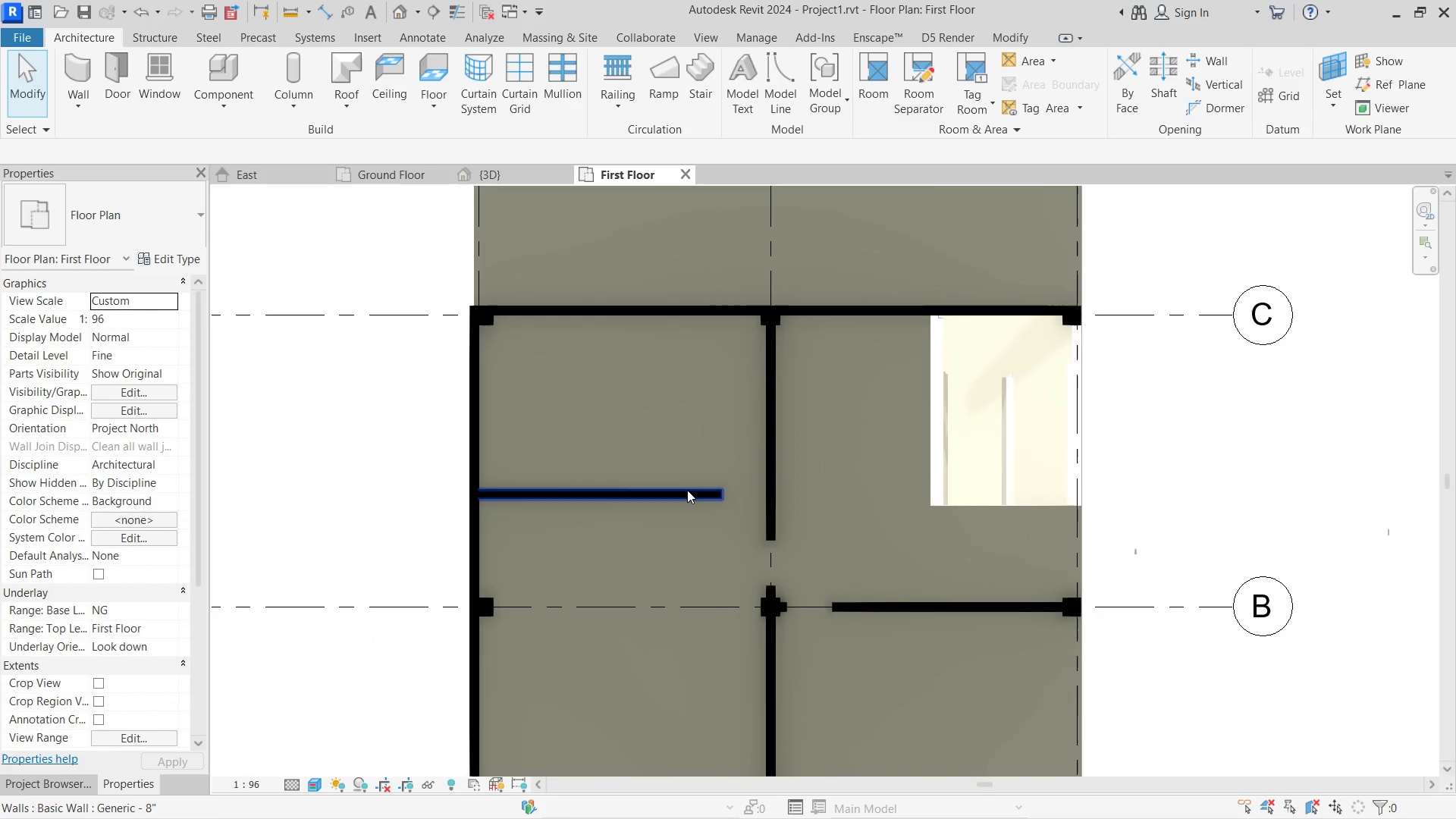 
left_click_drag(start_coordinate=[722, 485], to_coordinate=[768, 485])
 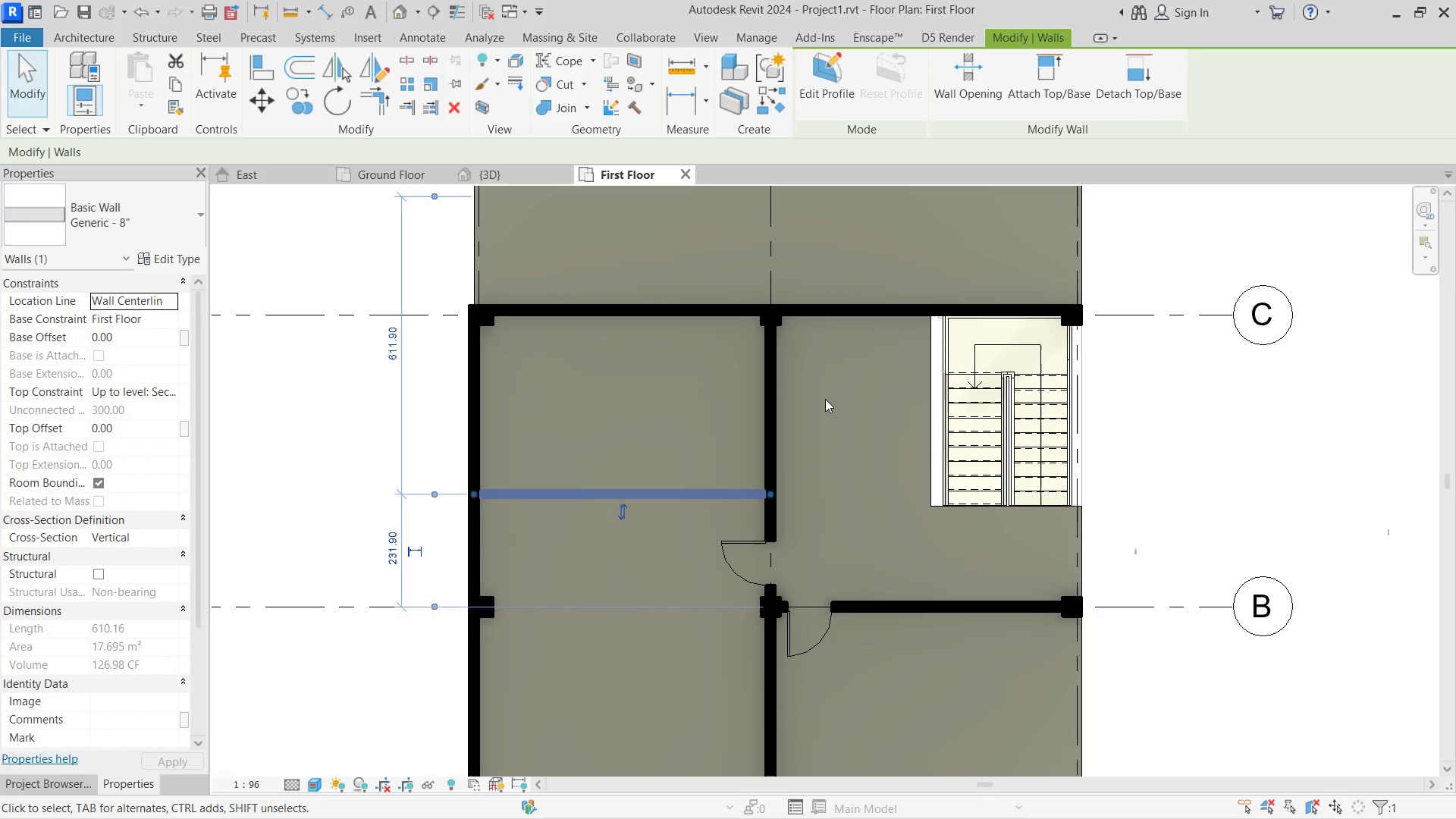 
left_click([825, 399])
 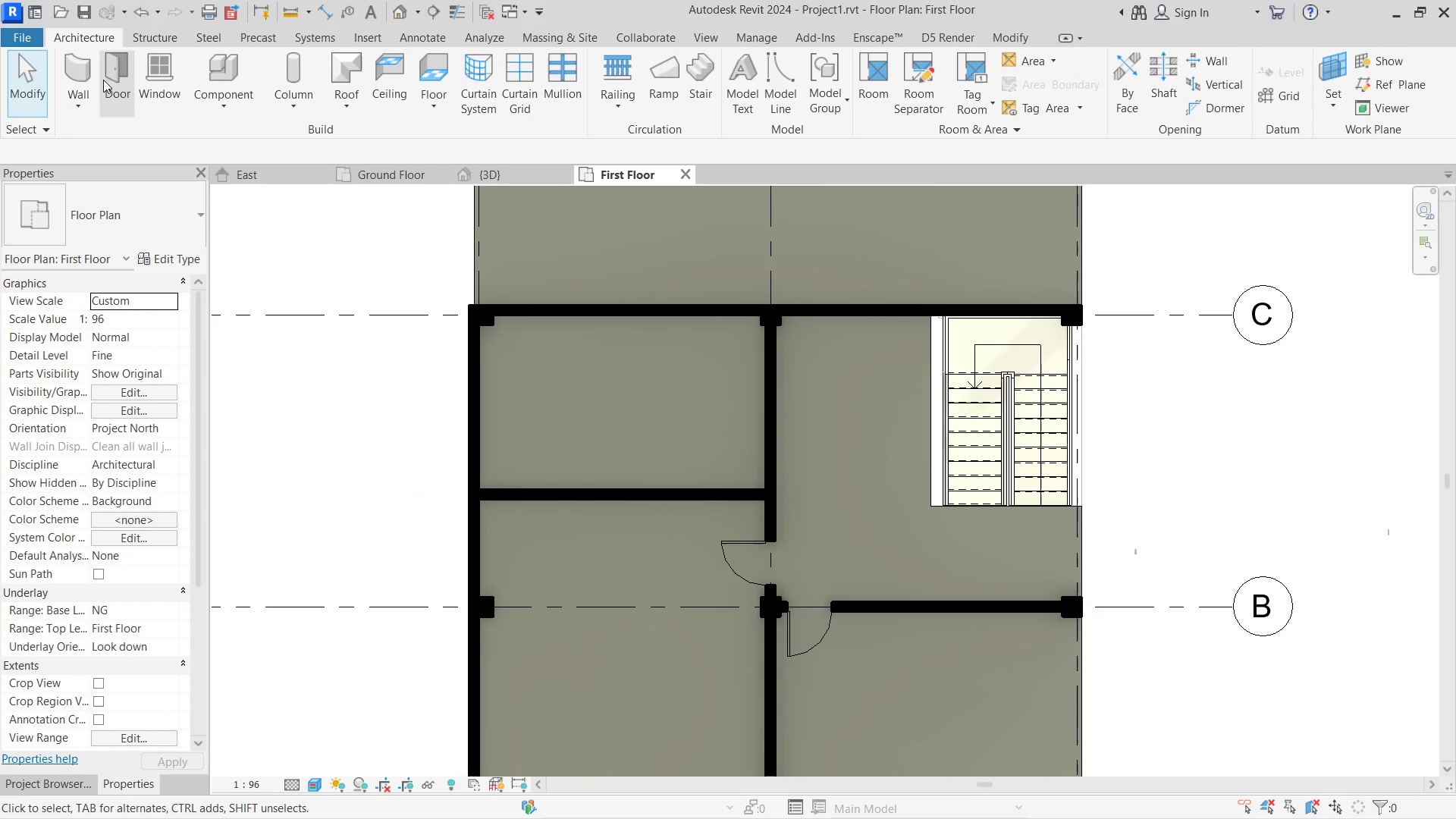 
left_click([103, 80])
 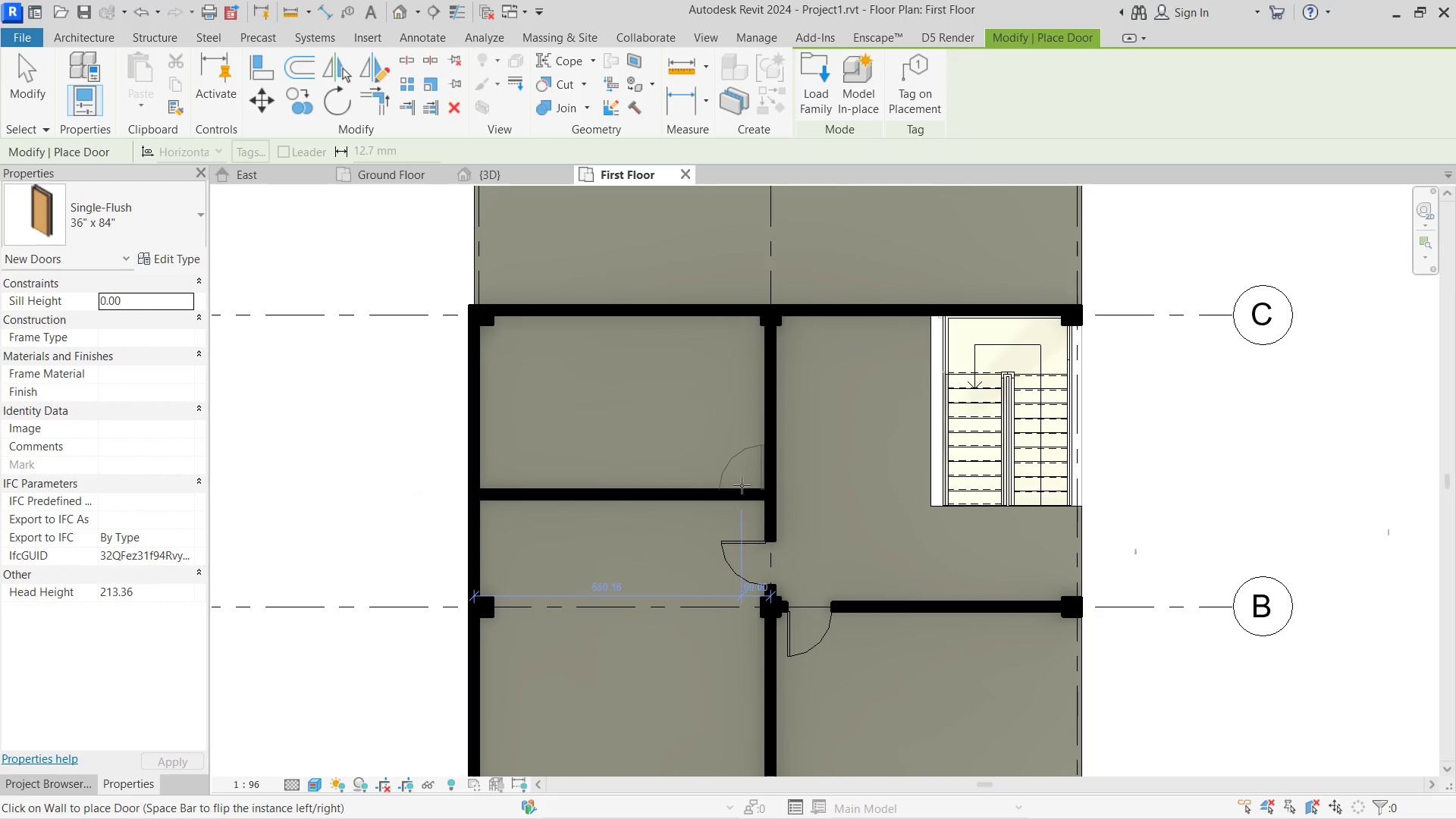 
left_click([730, 485])
 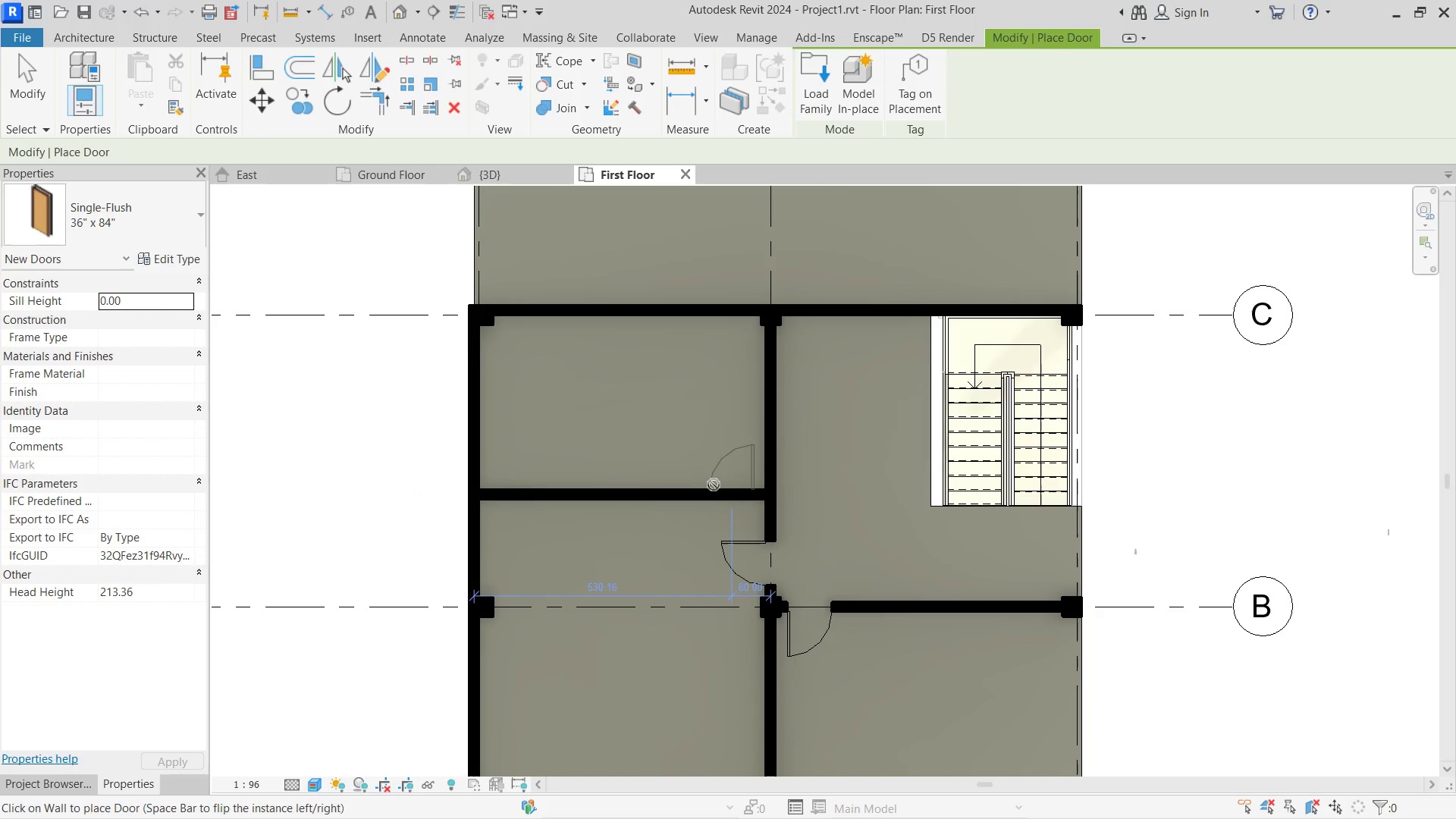 
key(Escape)
key(Escape)
type(wa)
 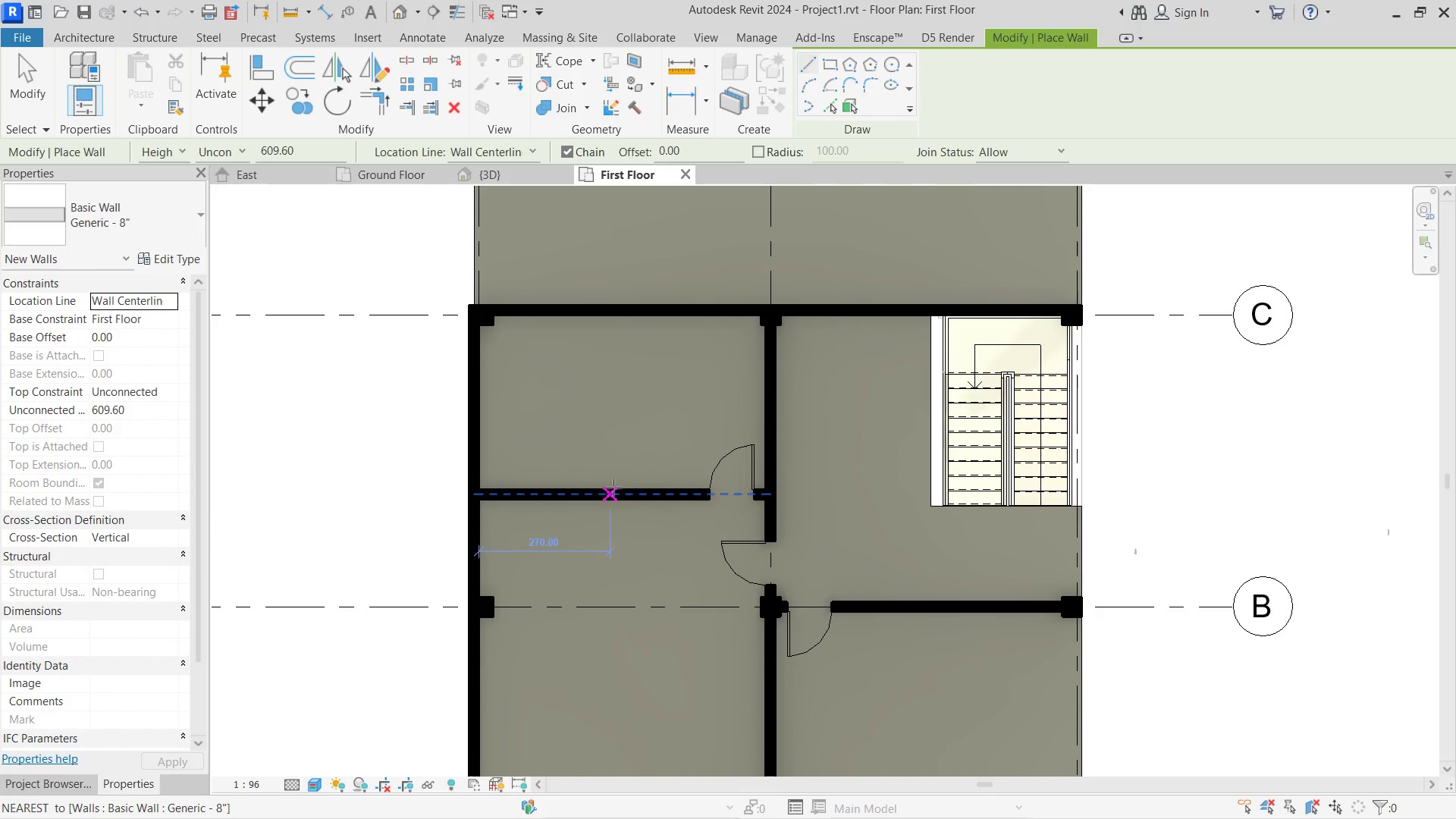 
left_click([618, 488])
 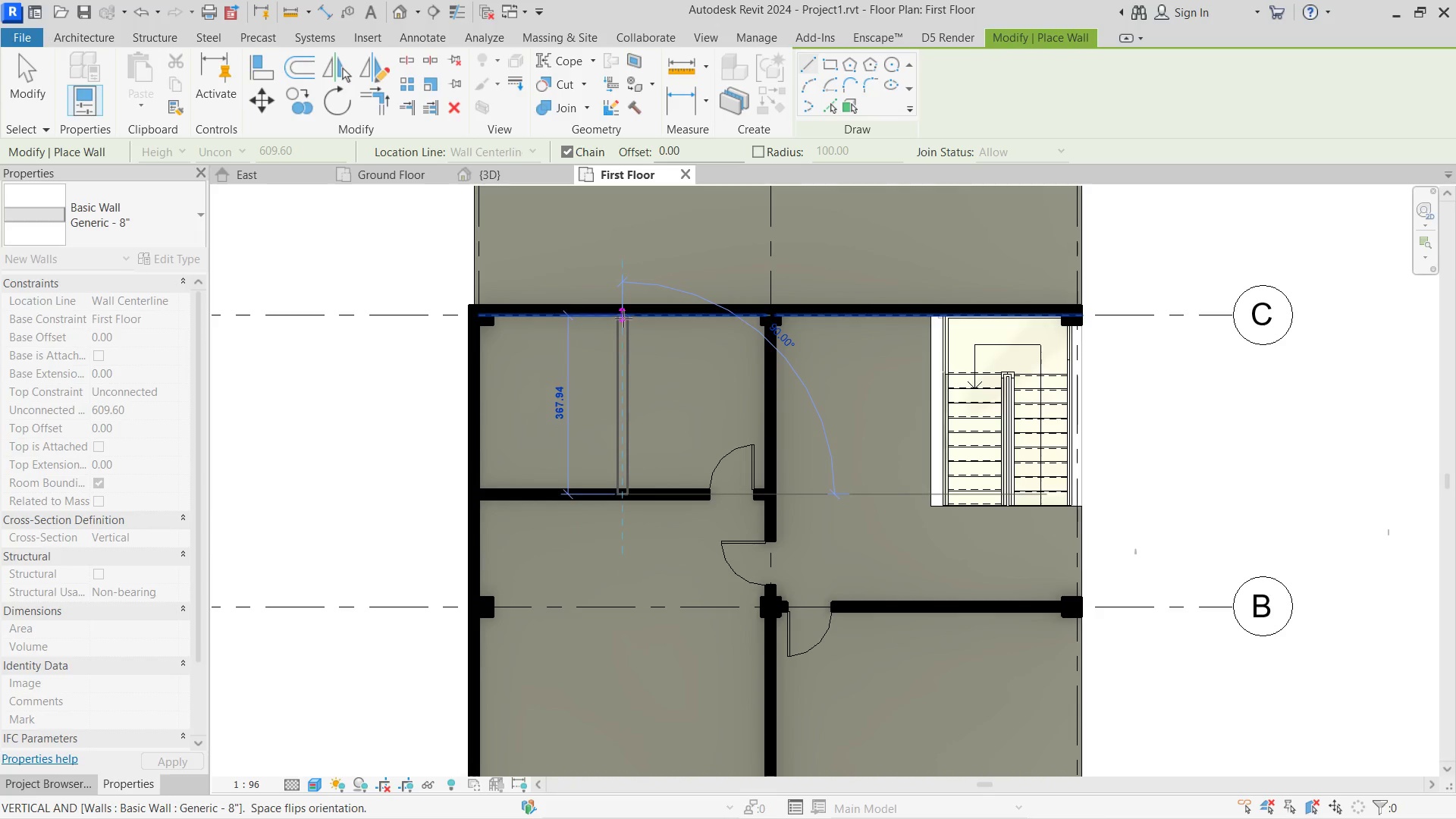 
left_click([625, 317])
 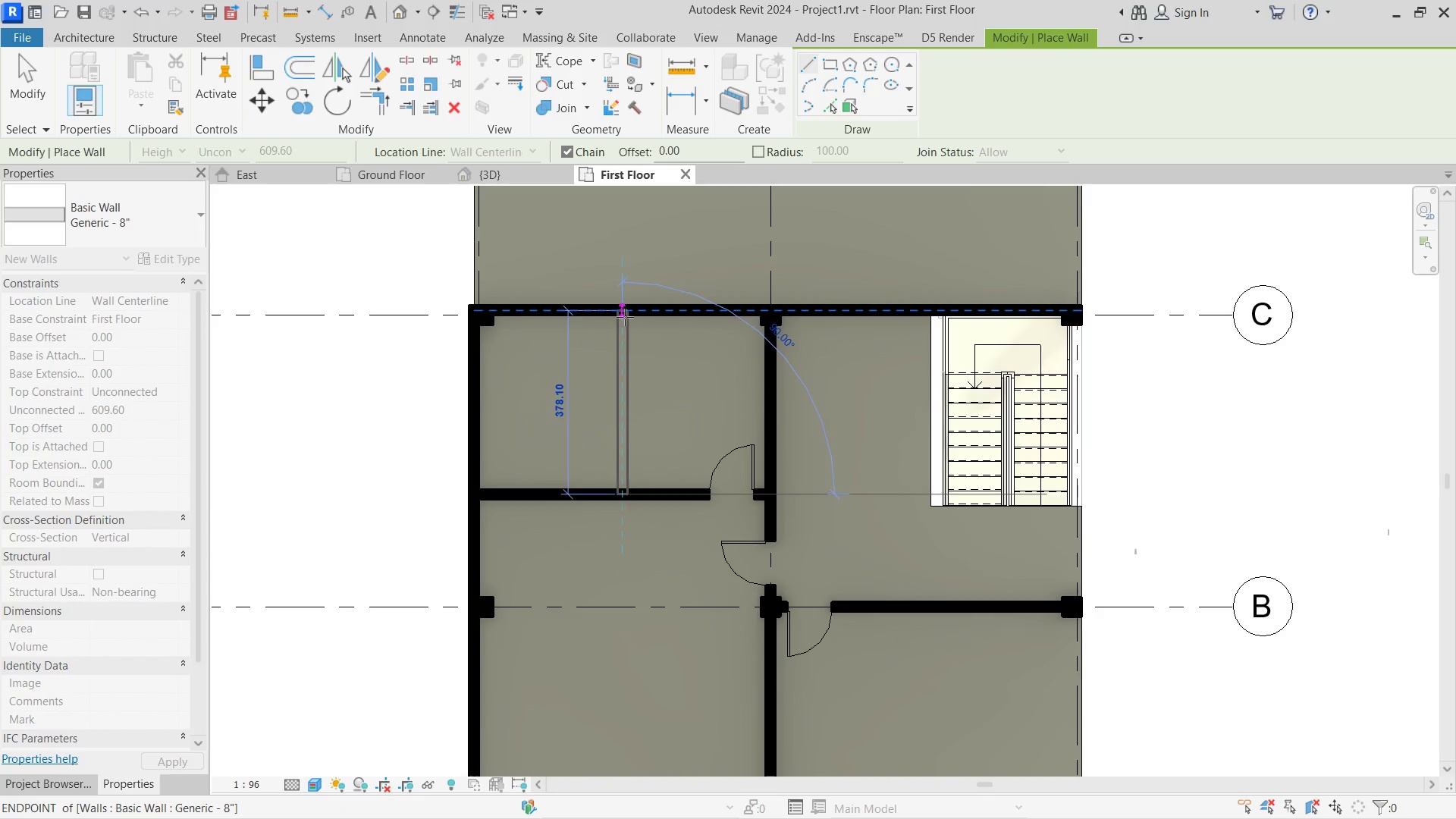 
key(Escape)
 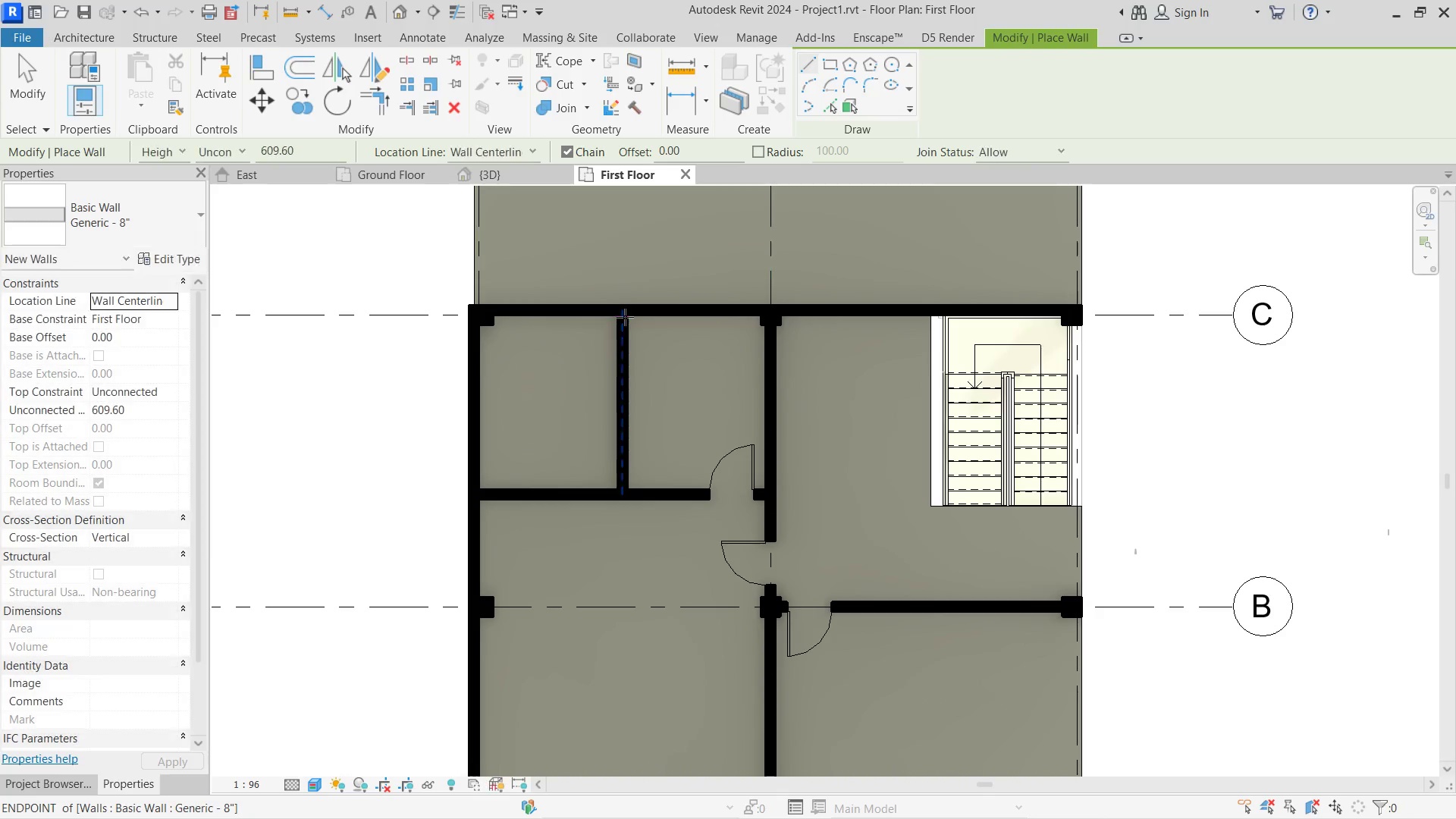 
key(Escape)
 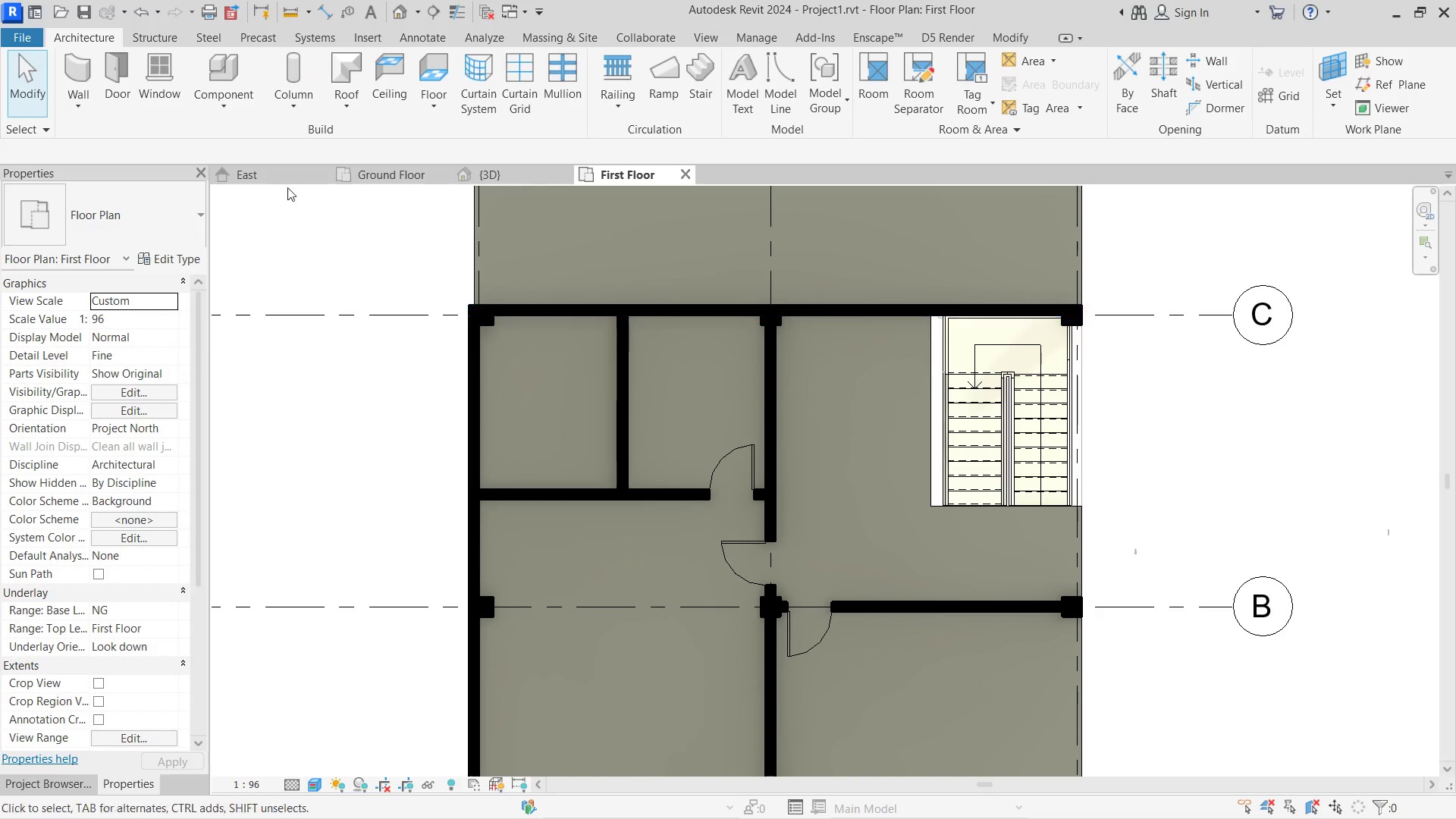 
key(Escape)
 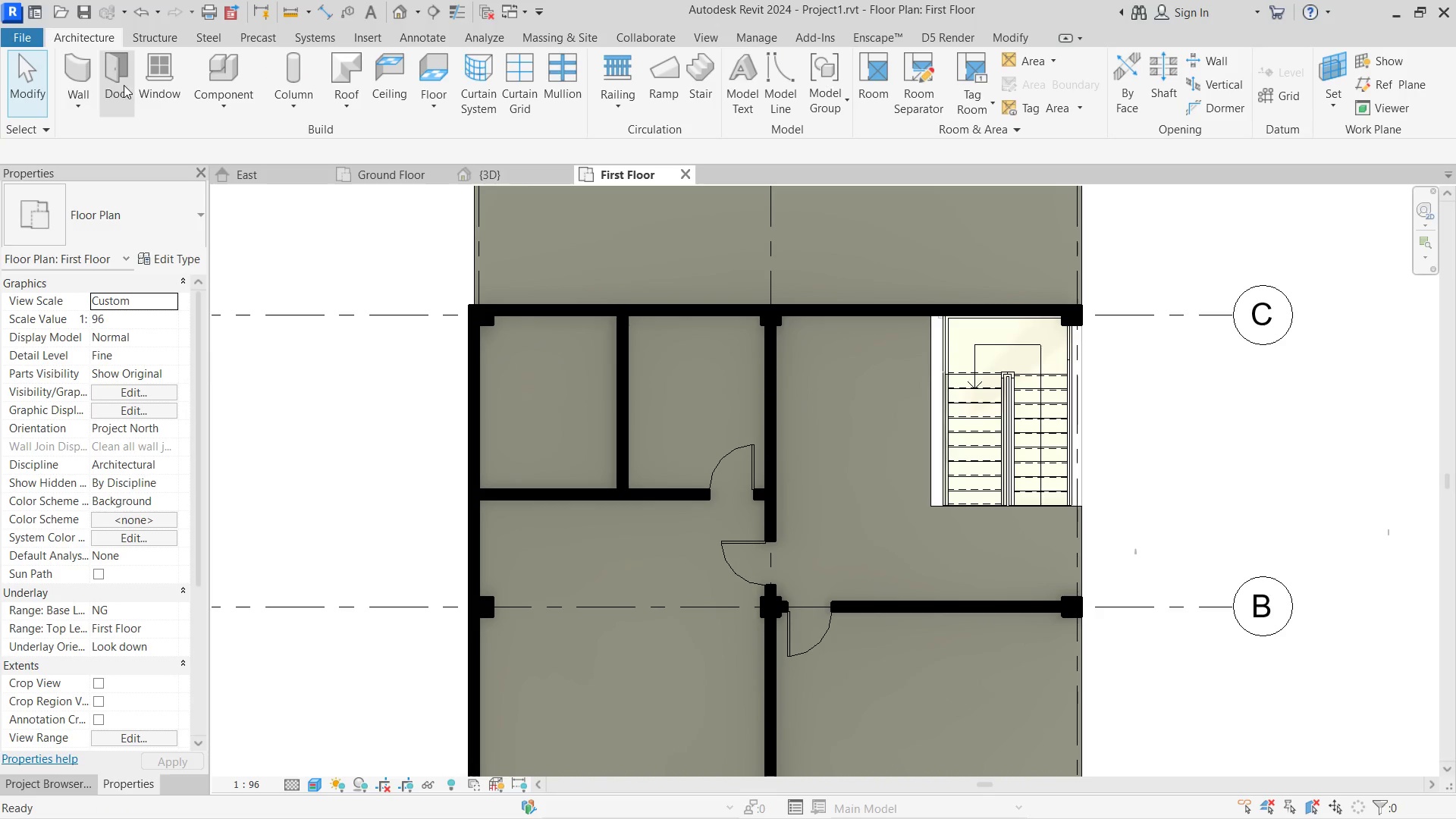 
left_click([124, 85])
 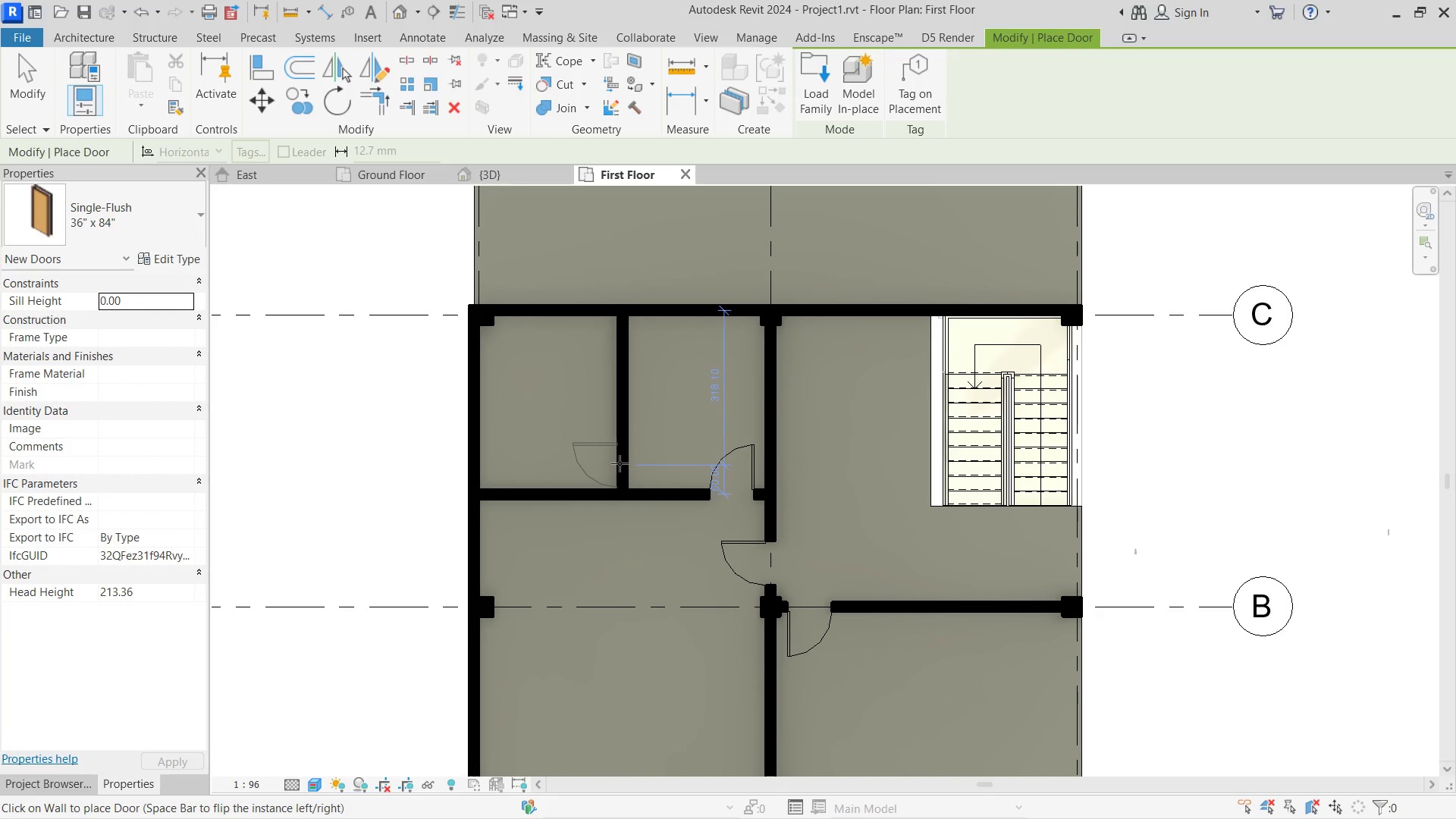 
left_click([620, 463])
 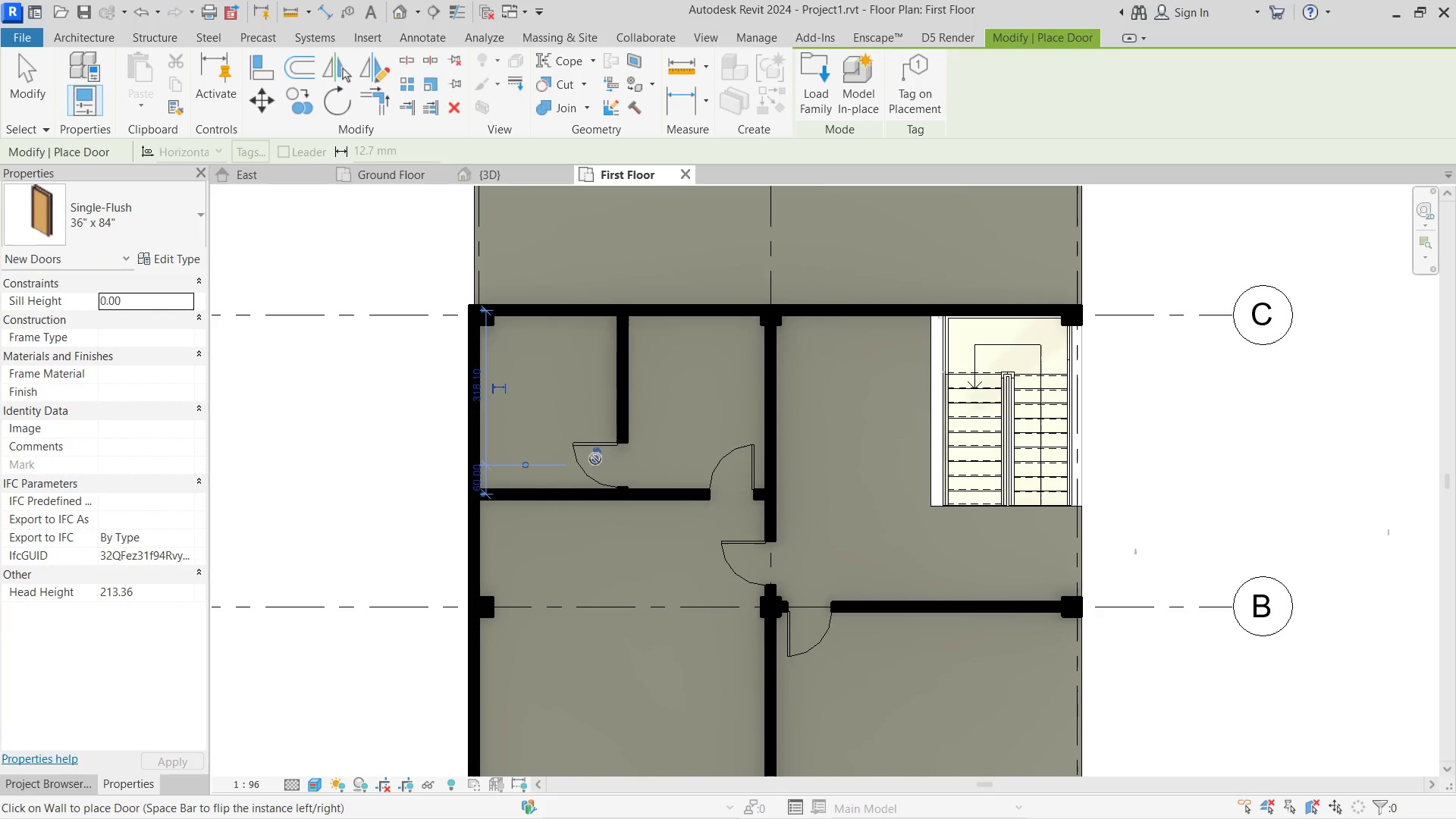 
left_click([595, 459])
 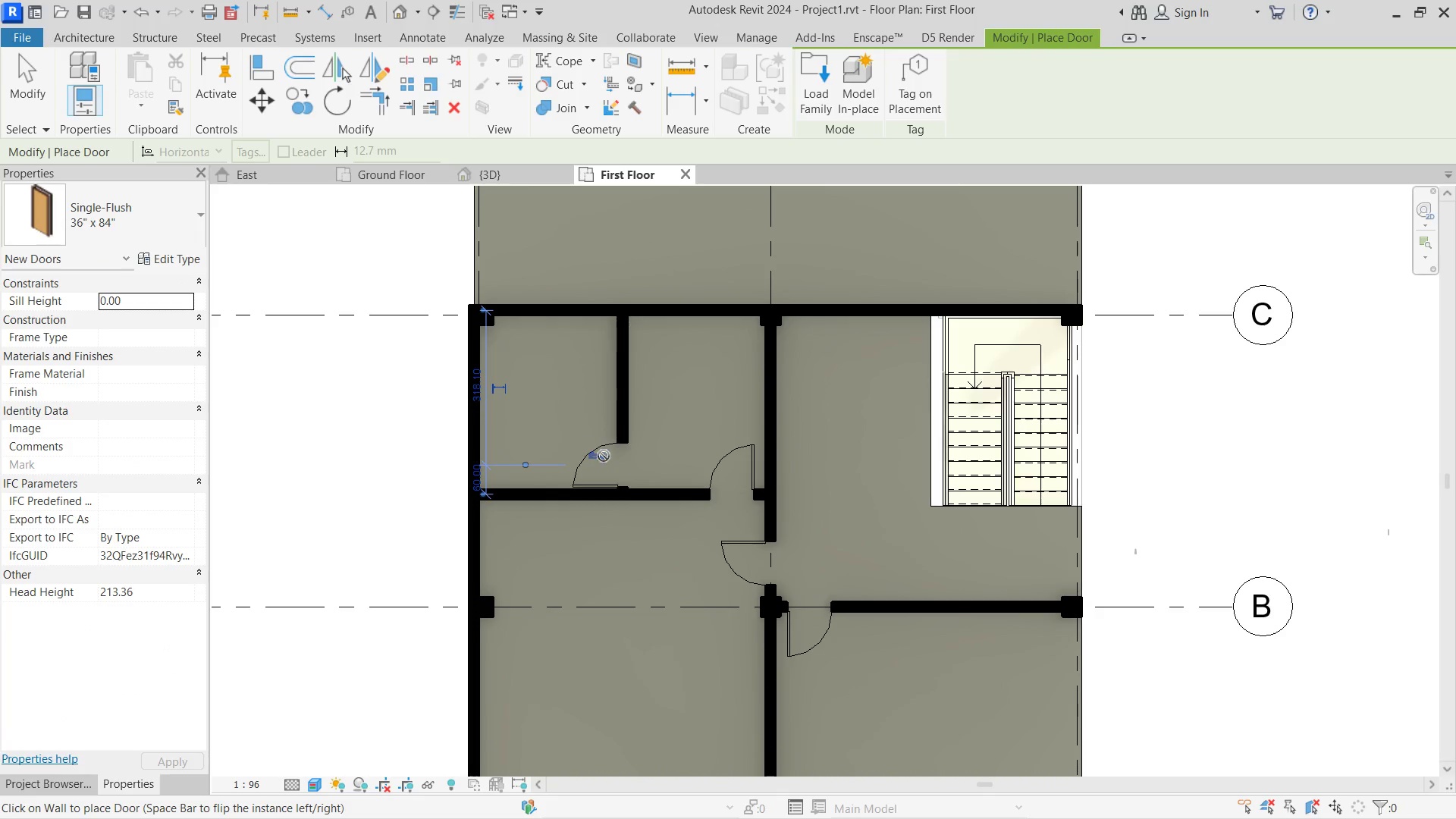 
key(Escape)
 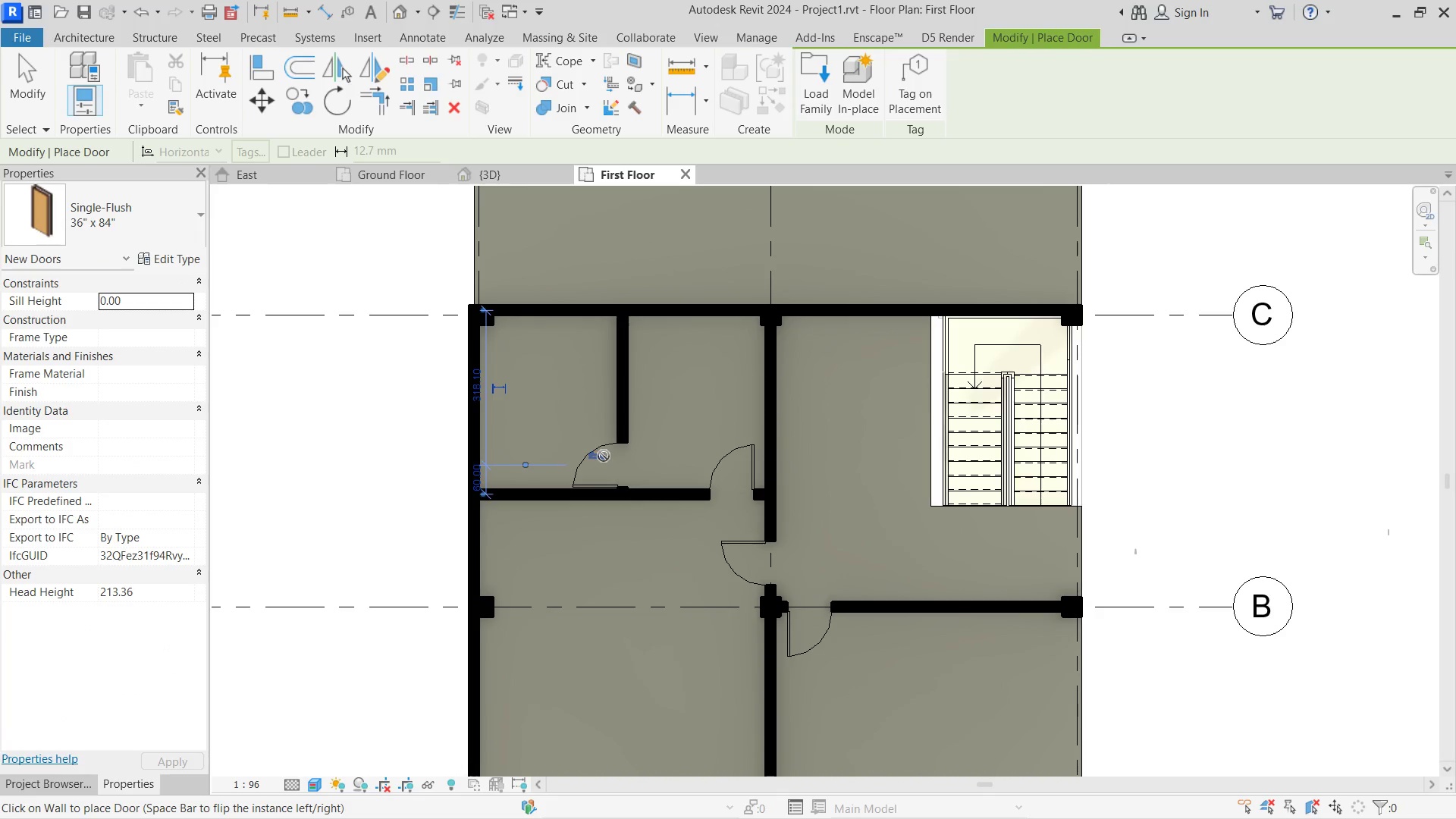 
key(Escape)
 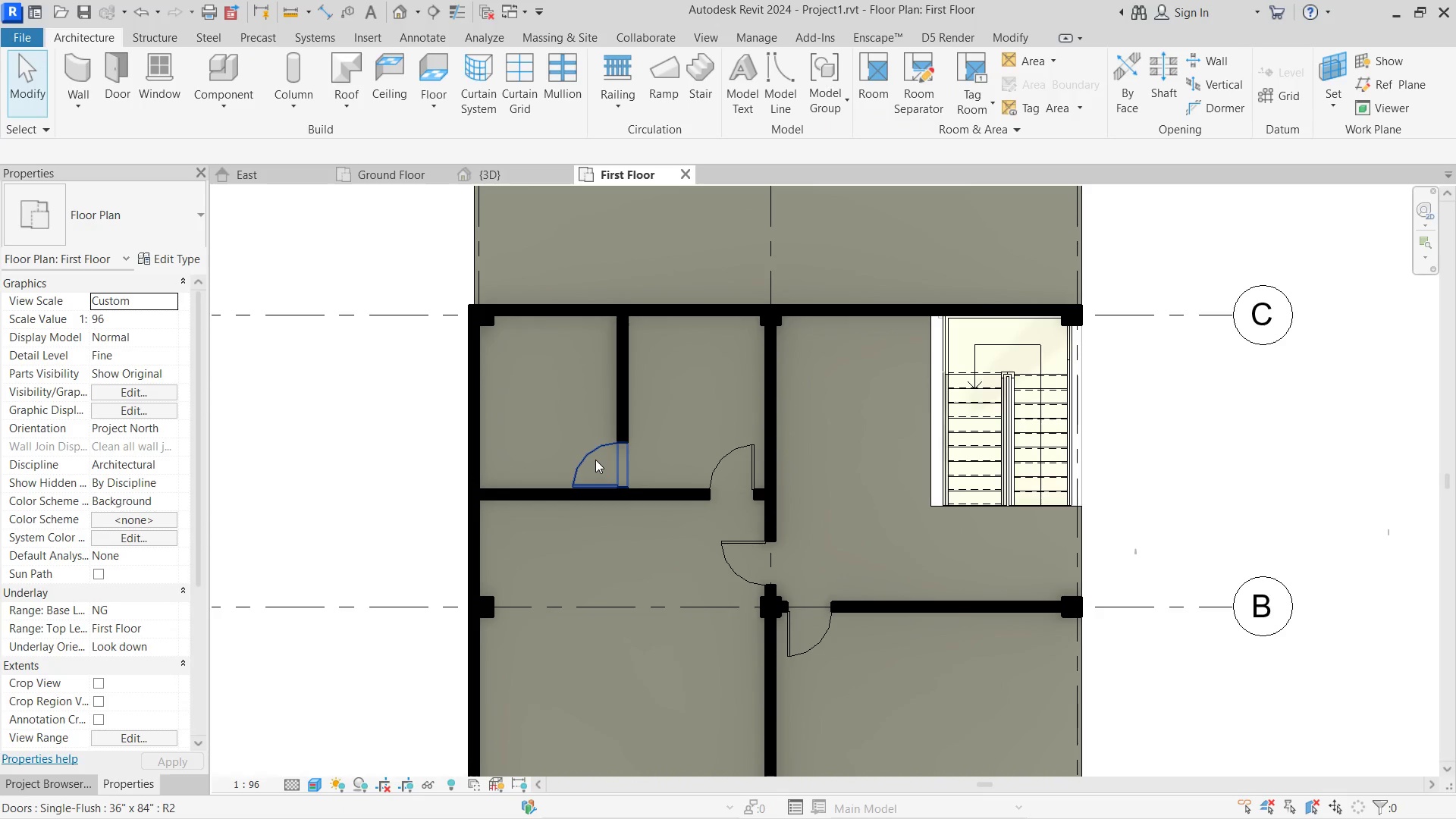 
left_click([595, 460])
 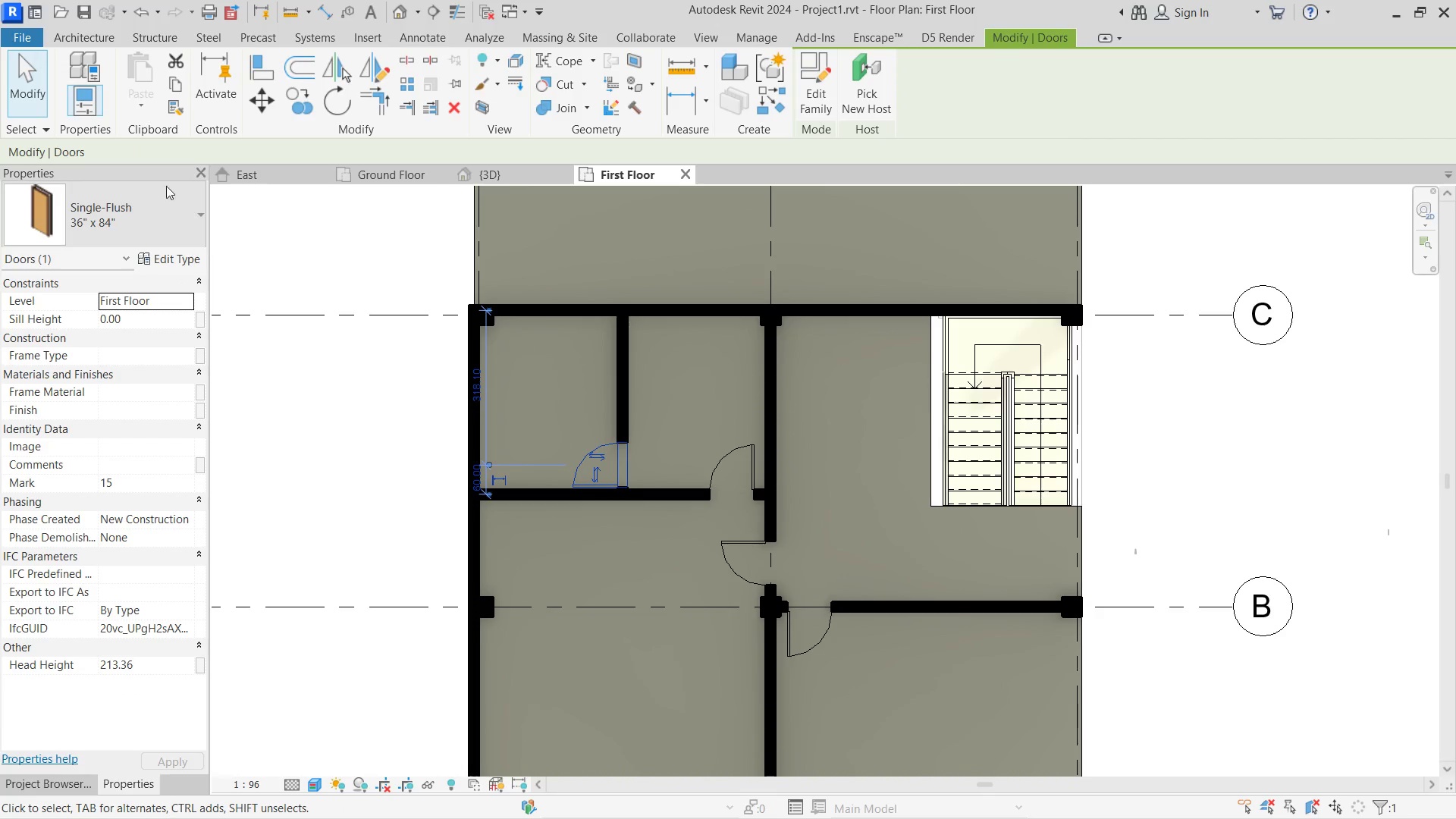 
left_click([151, 212])
 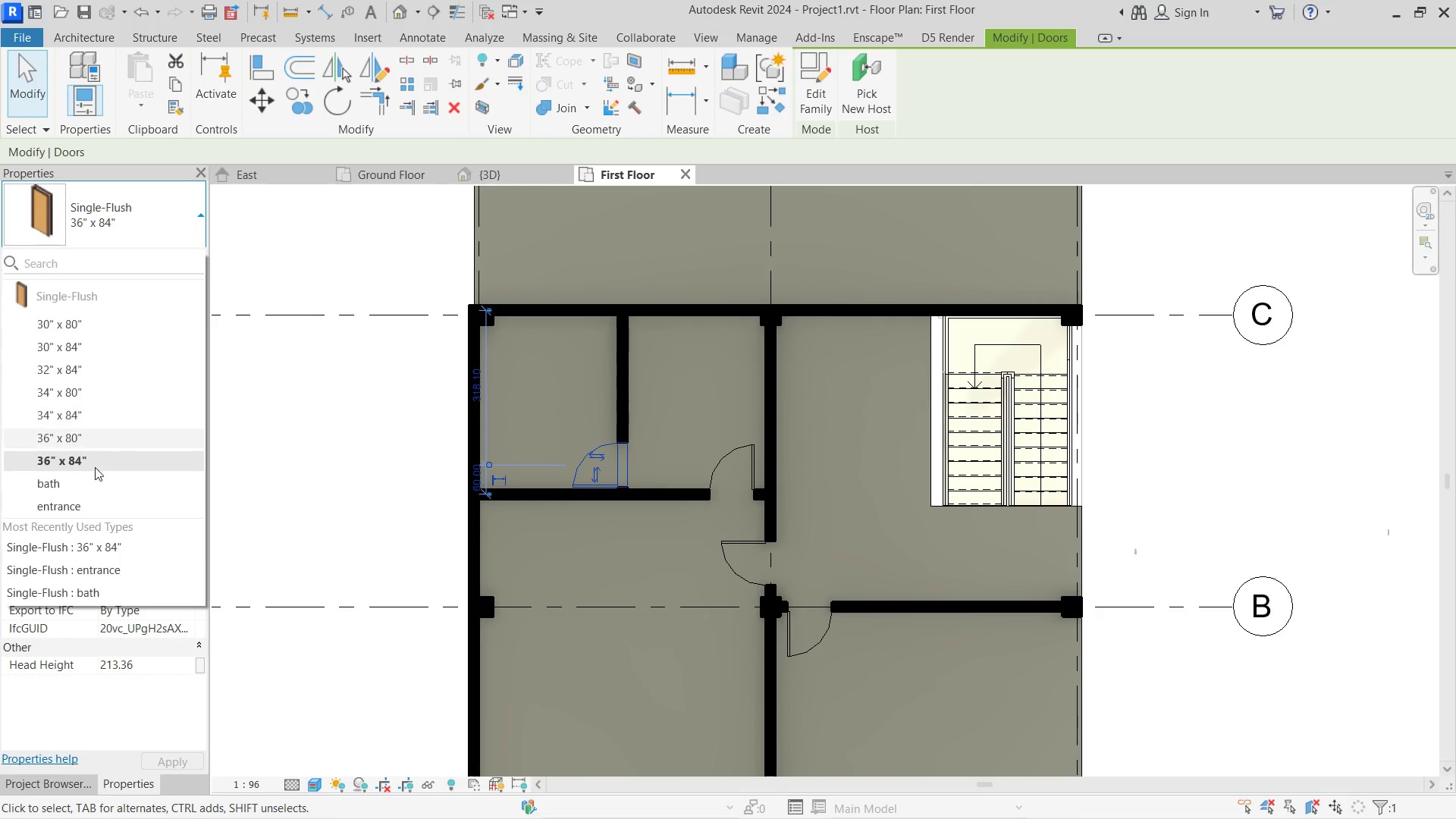 
left_click([75, 485])
 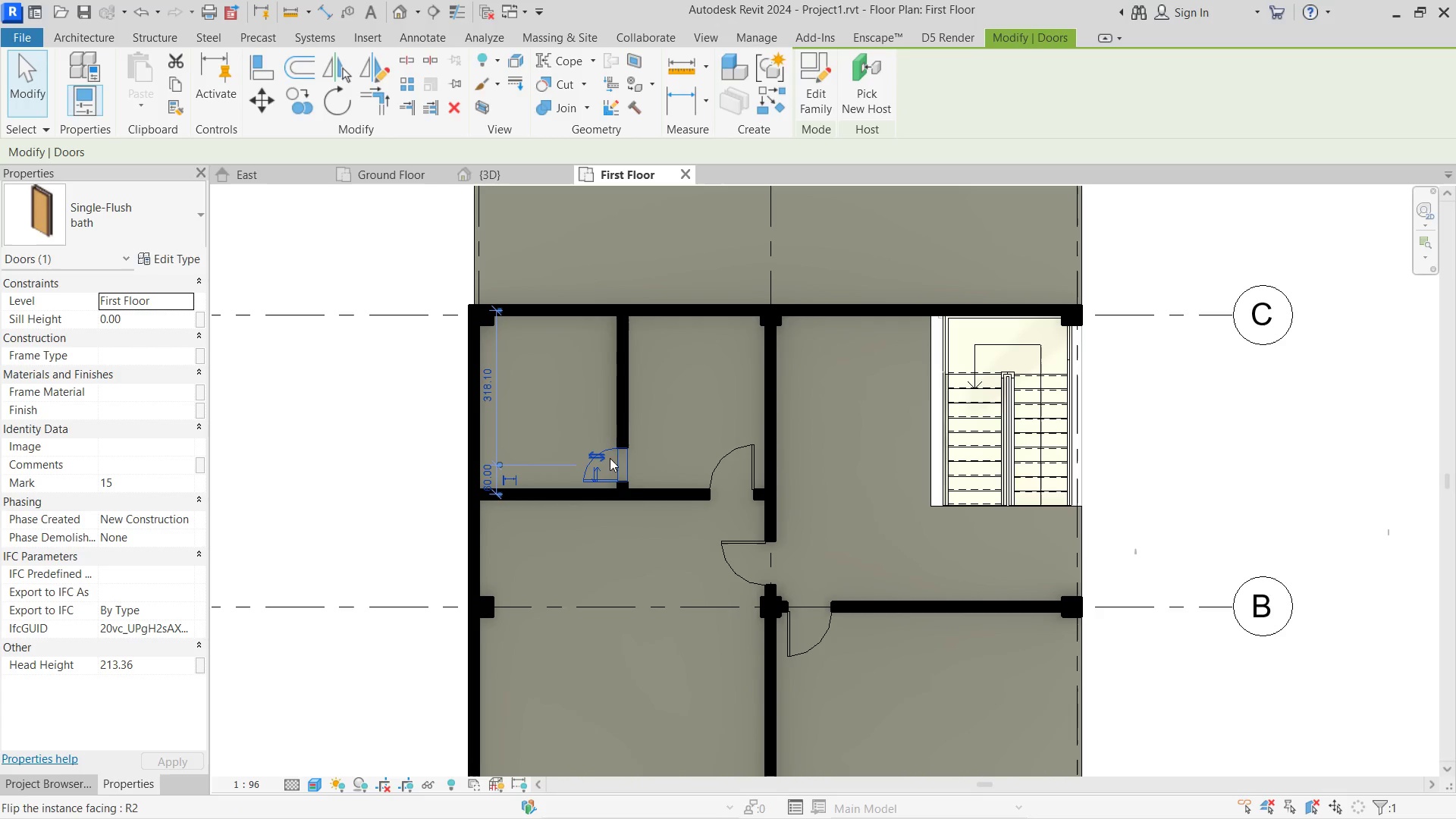 
scroll: coordinate [610, 467], scroll_direction: up, amount: 6.0
 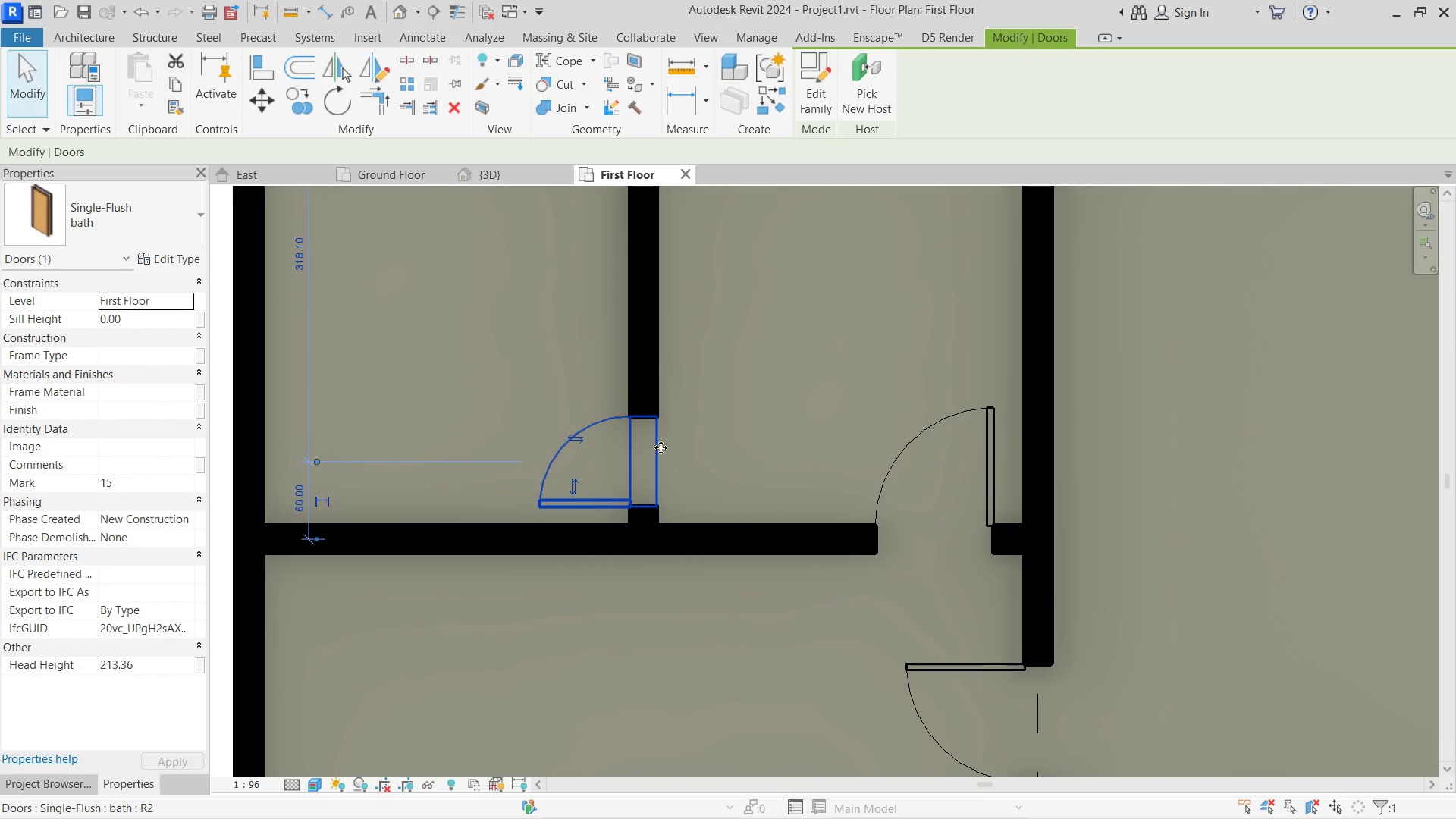 
left_click_drag(start_coordinate=[661, 447], to_coordinate=[652, 465])
 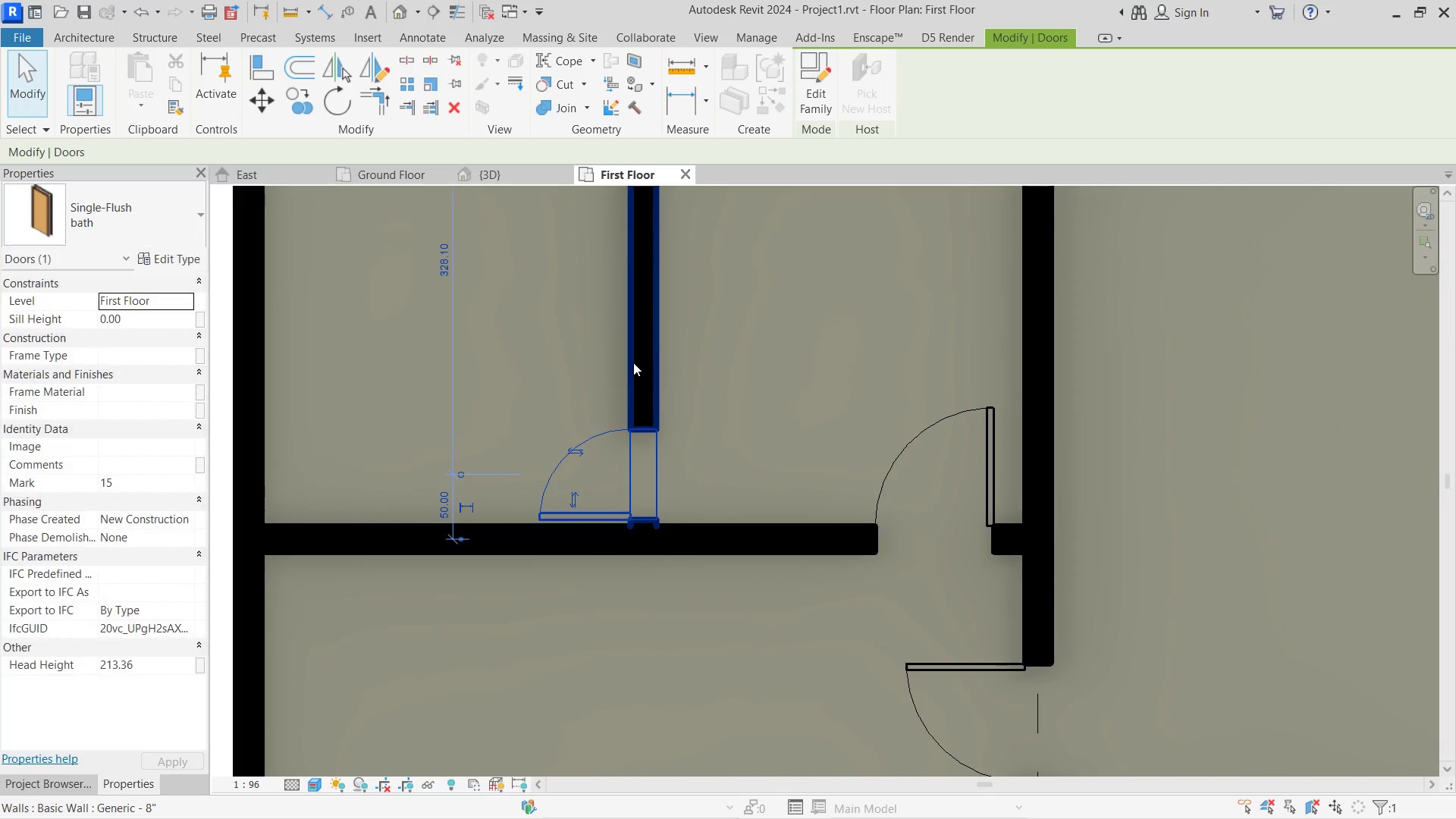 
left_click([633, 362])
 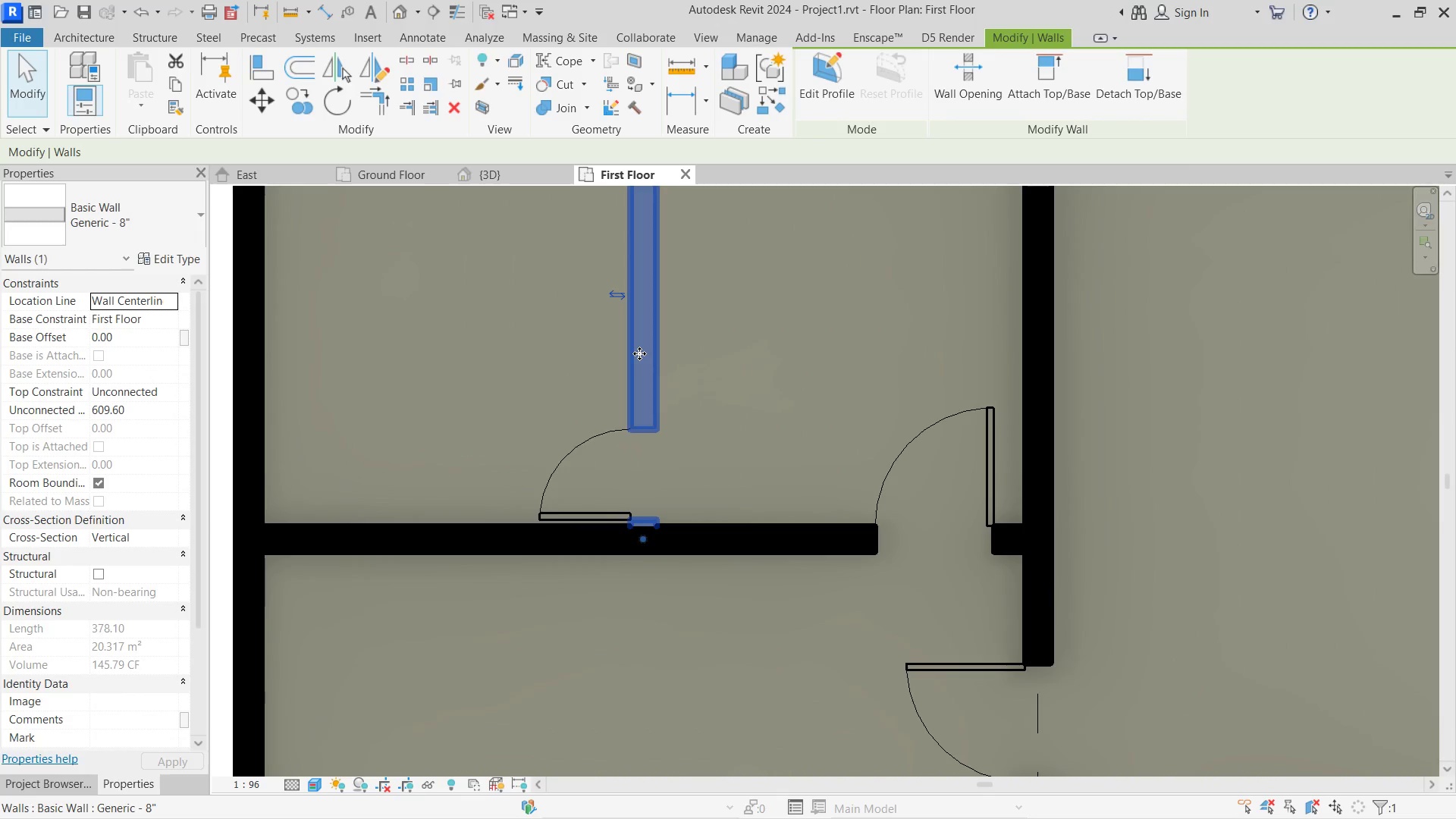 
scroll: coordinate [639, 353], scroll_direction: down, amount: 3.0
 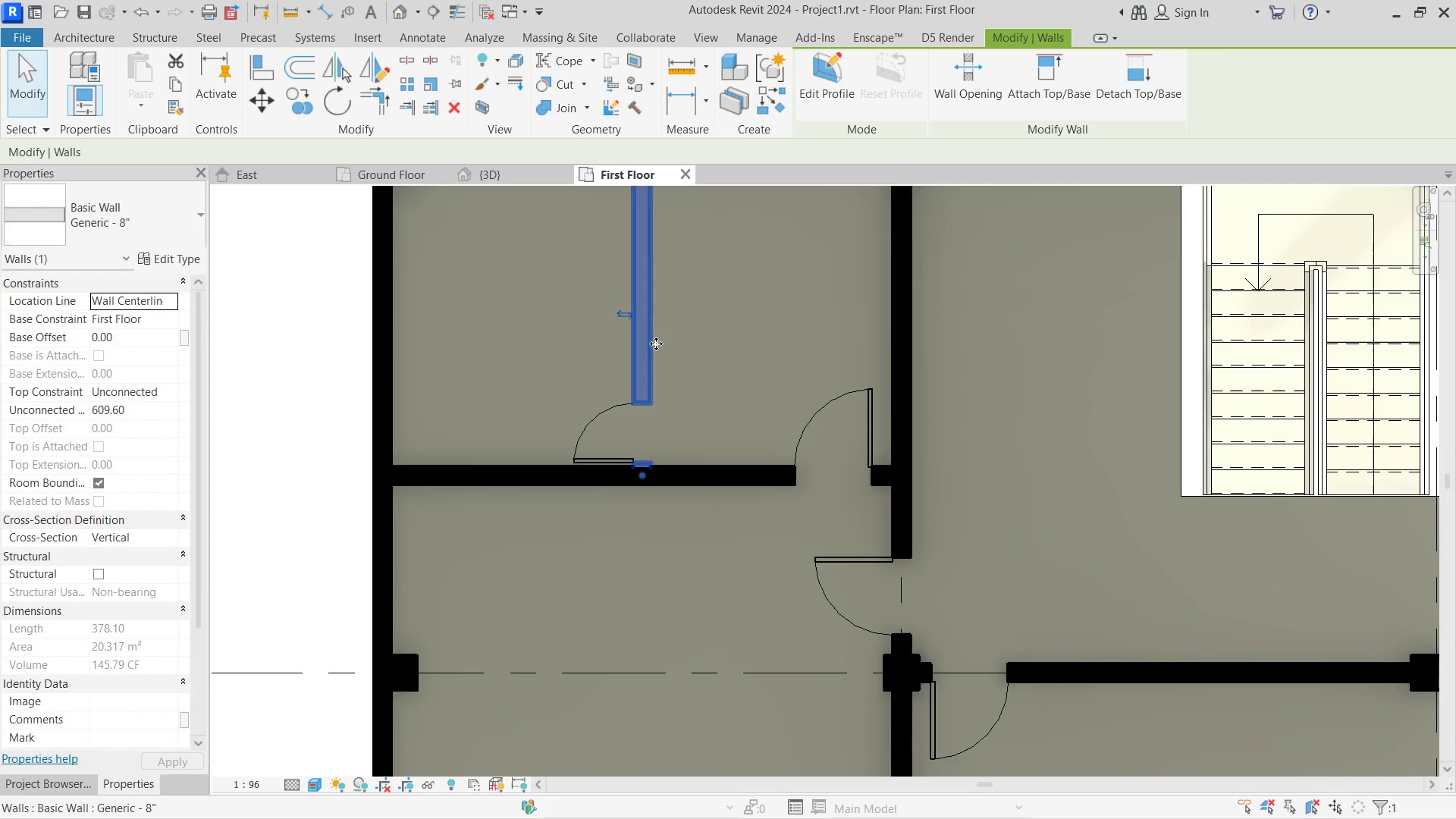 
left_click_drag(start_coordinate=[654, 335], to_coordinate=[627, 332])
 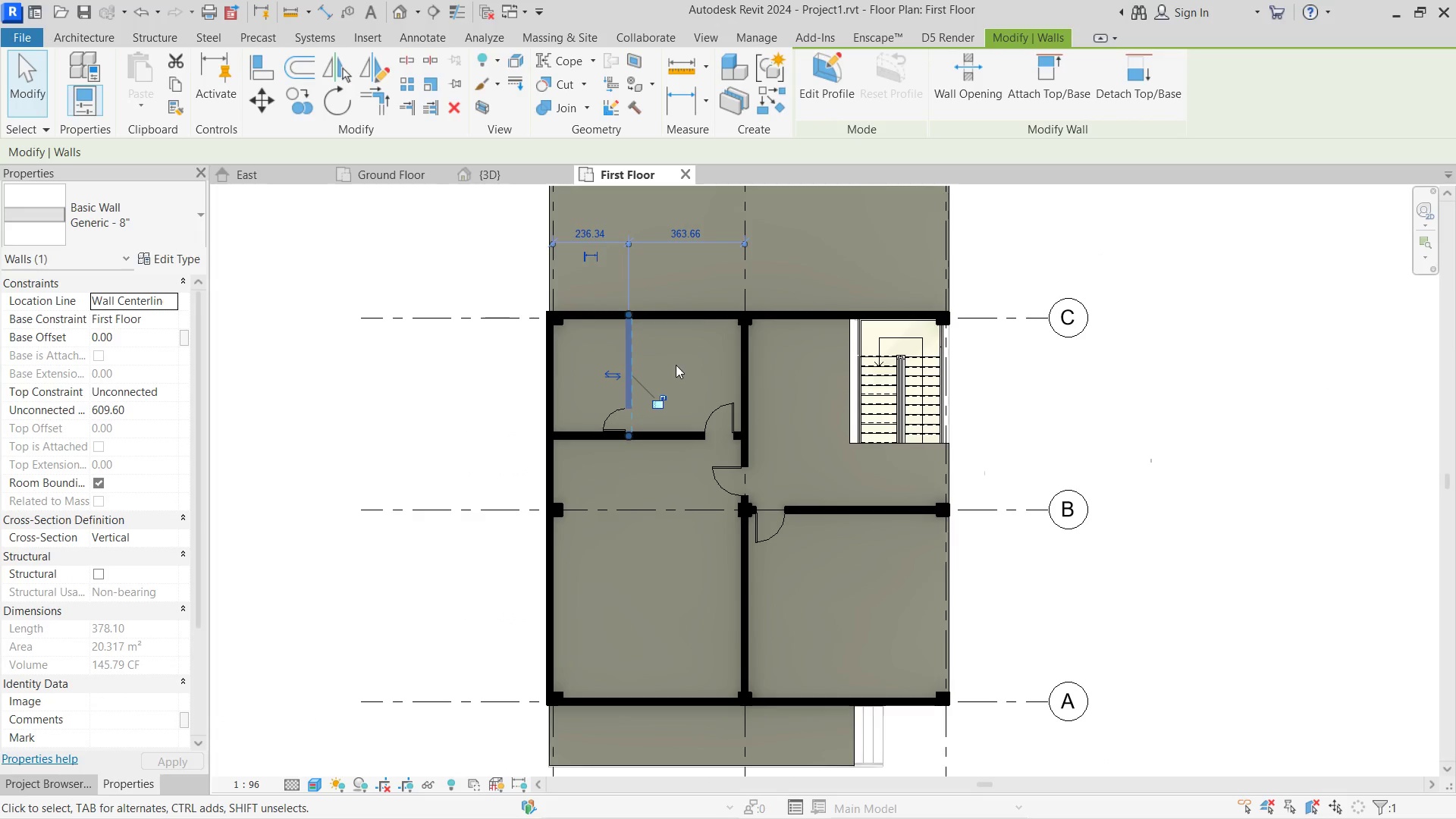 
scroll: coordinate [654, 364], scroll_direction: down, amount: 7.0
 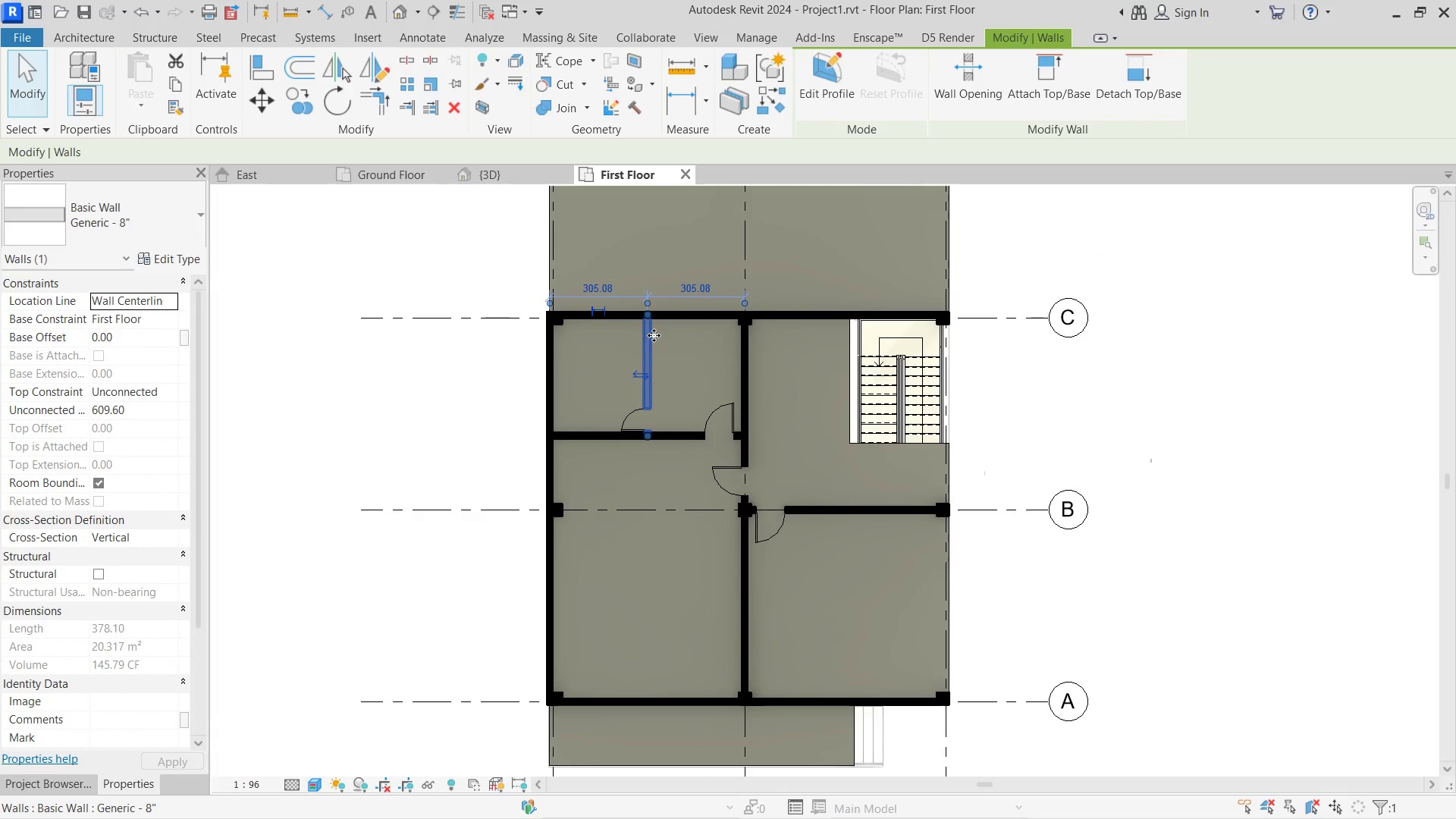 
left_click([680, 365])
 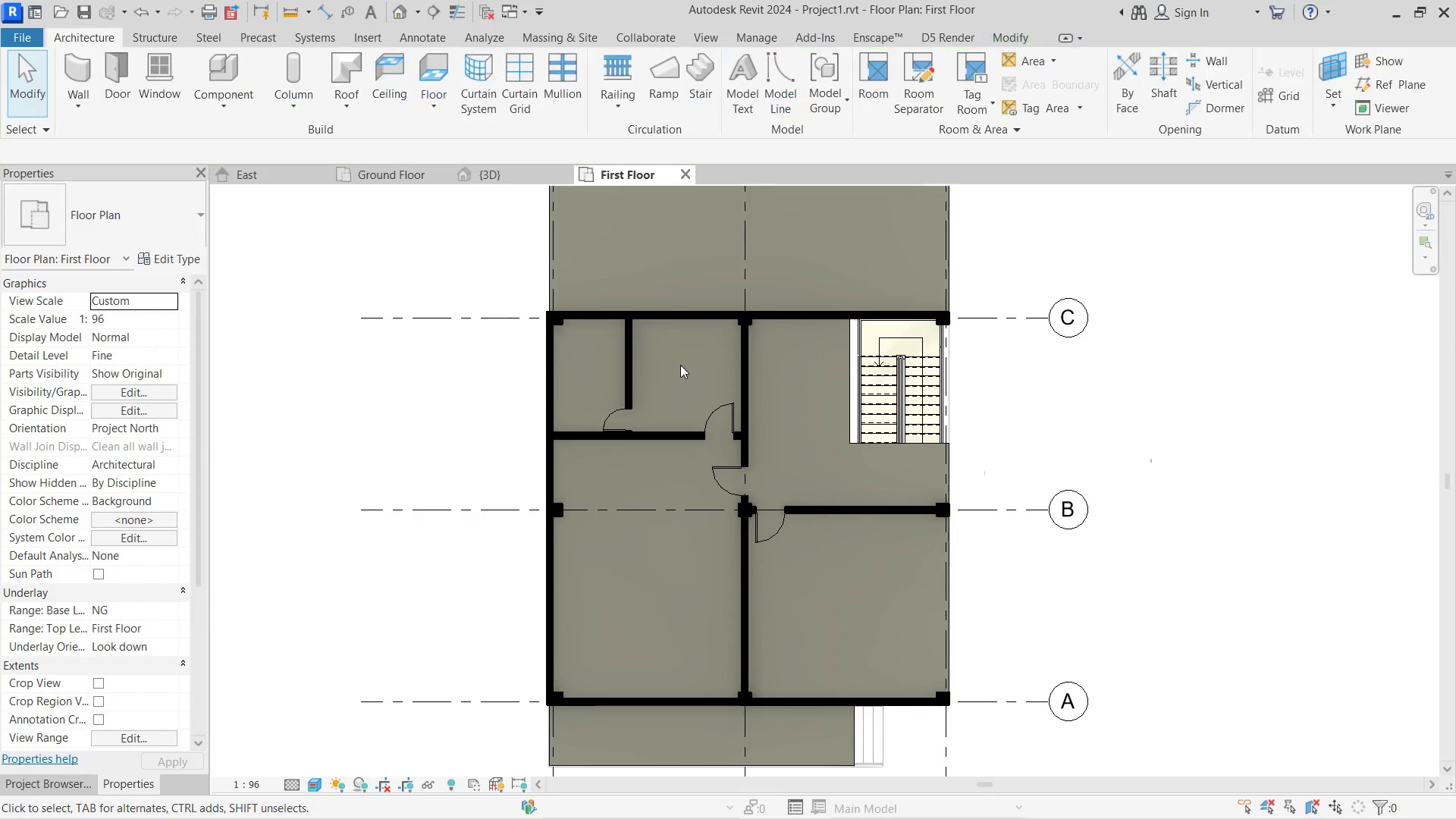 
scroll: coordinate [689, 338], scroll_direction: down, amount: 2.0
 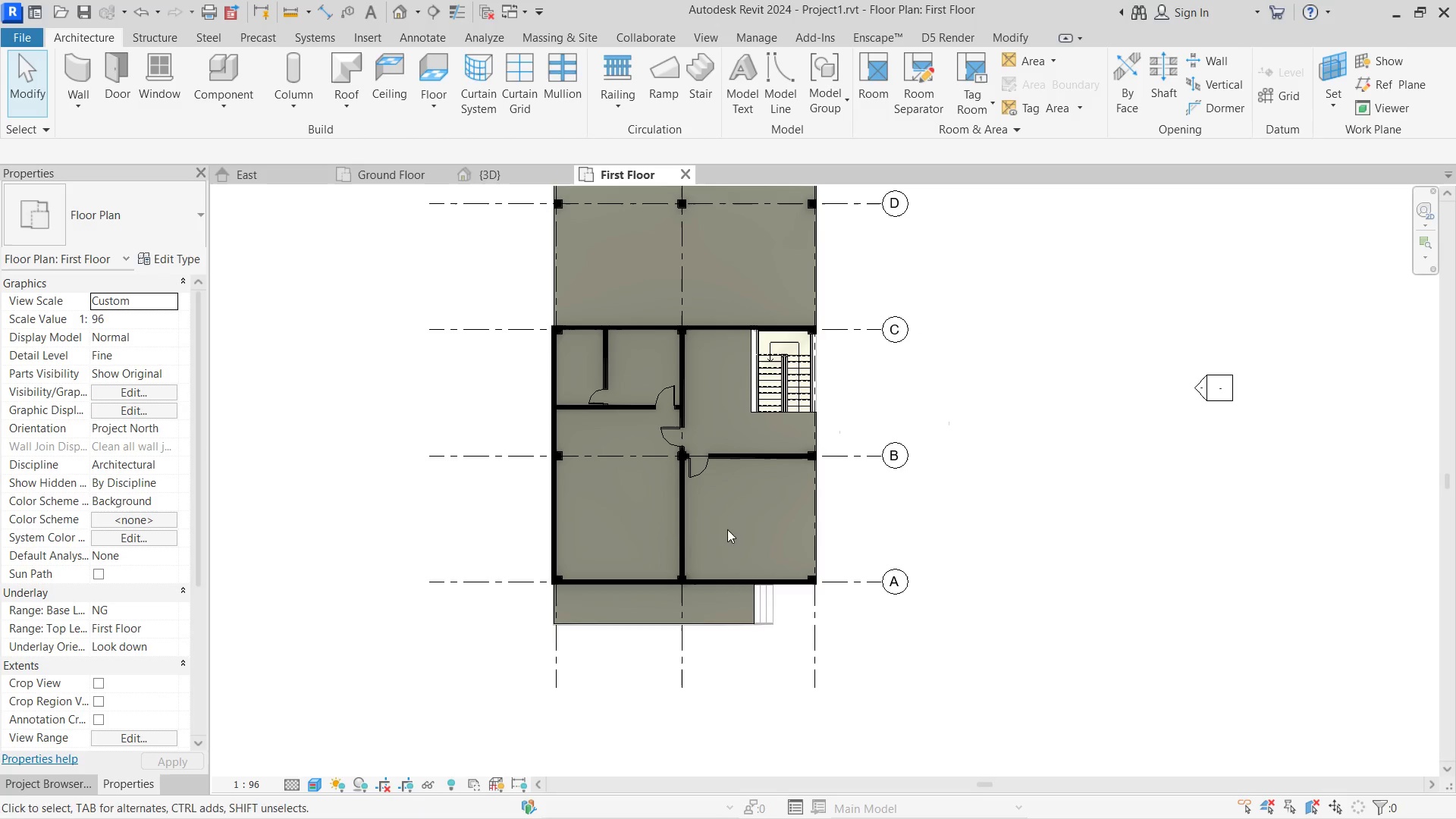 
scroll: coordinate [656, 617], scroll_direction: up, amount: 6.0
 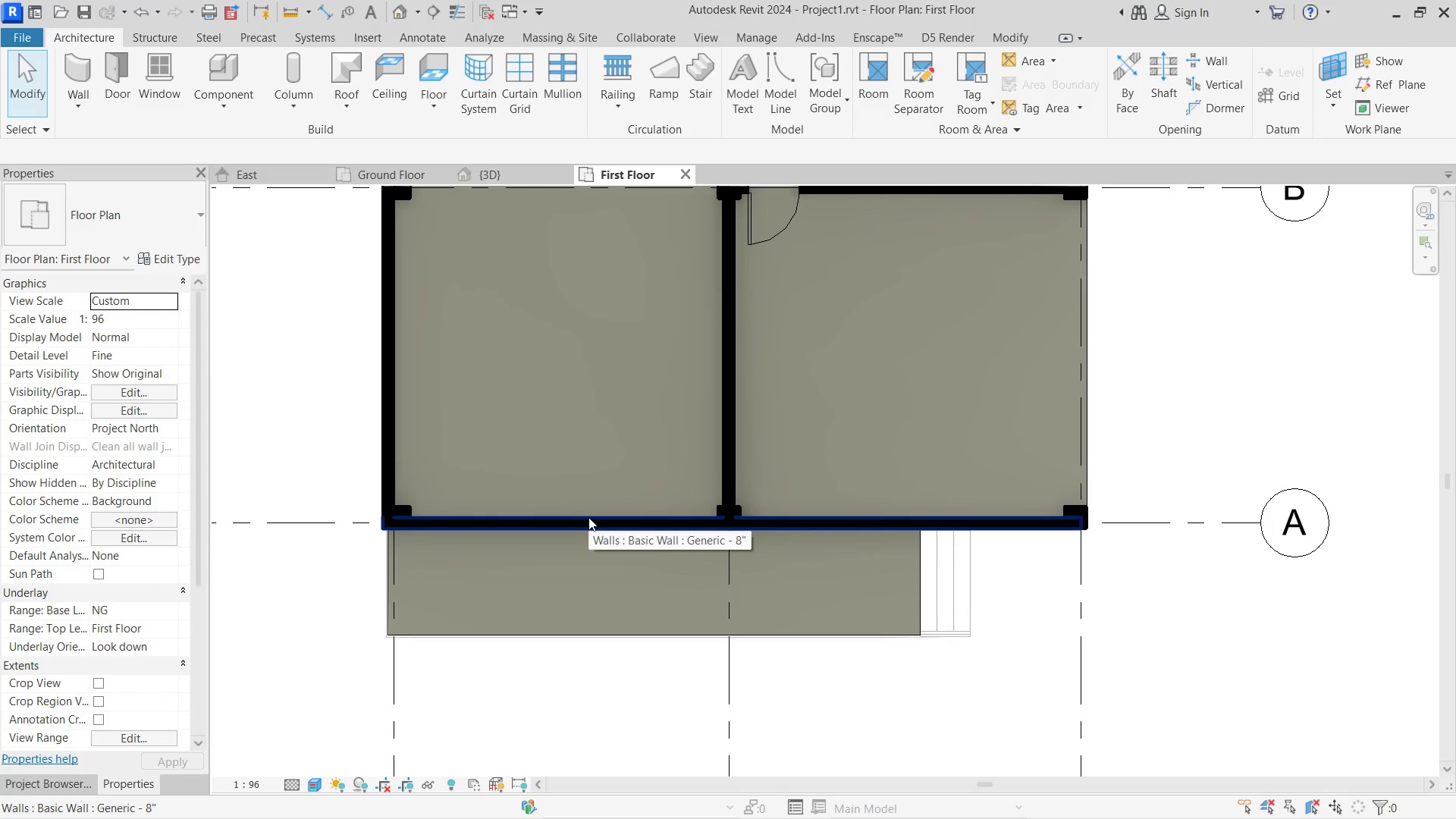 
type(sl)
 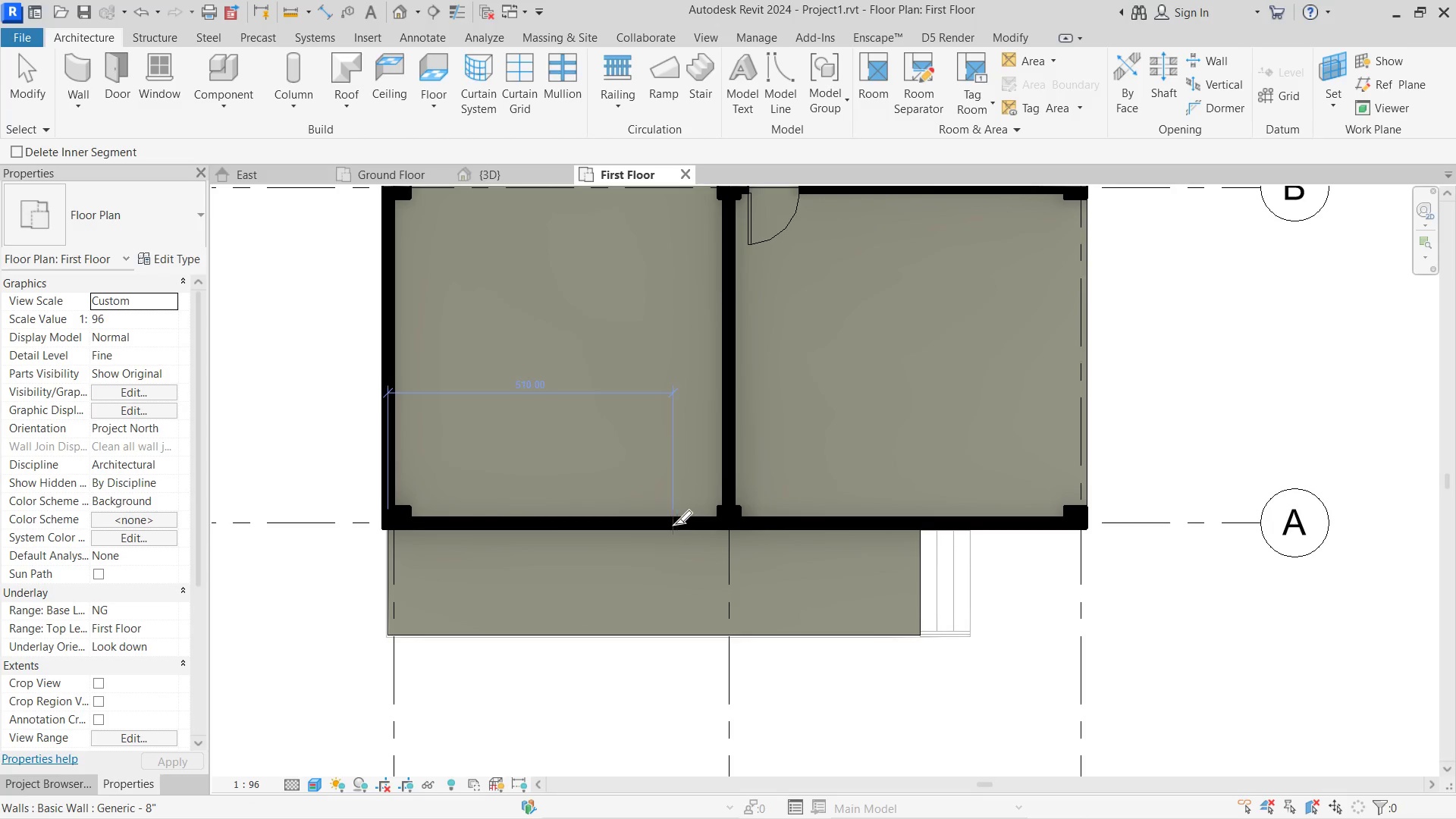 
left_click([671, 522])
 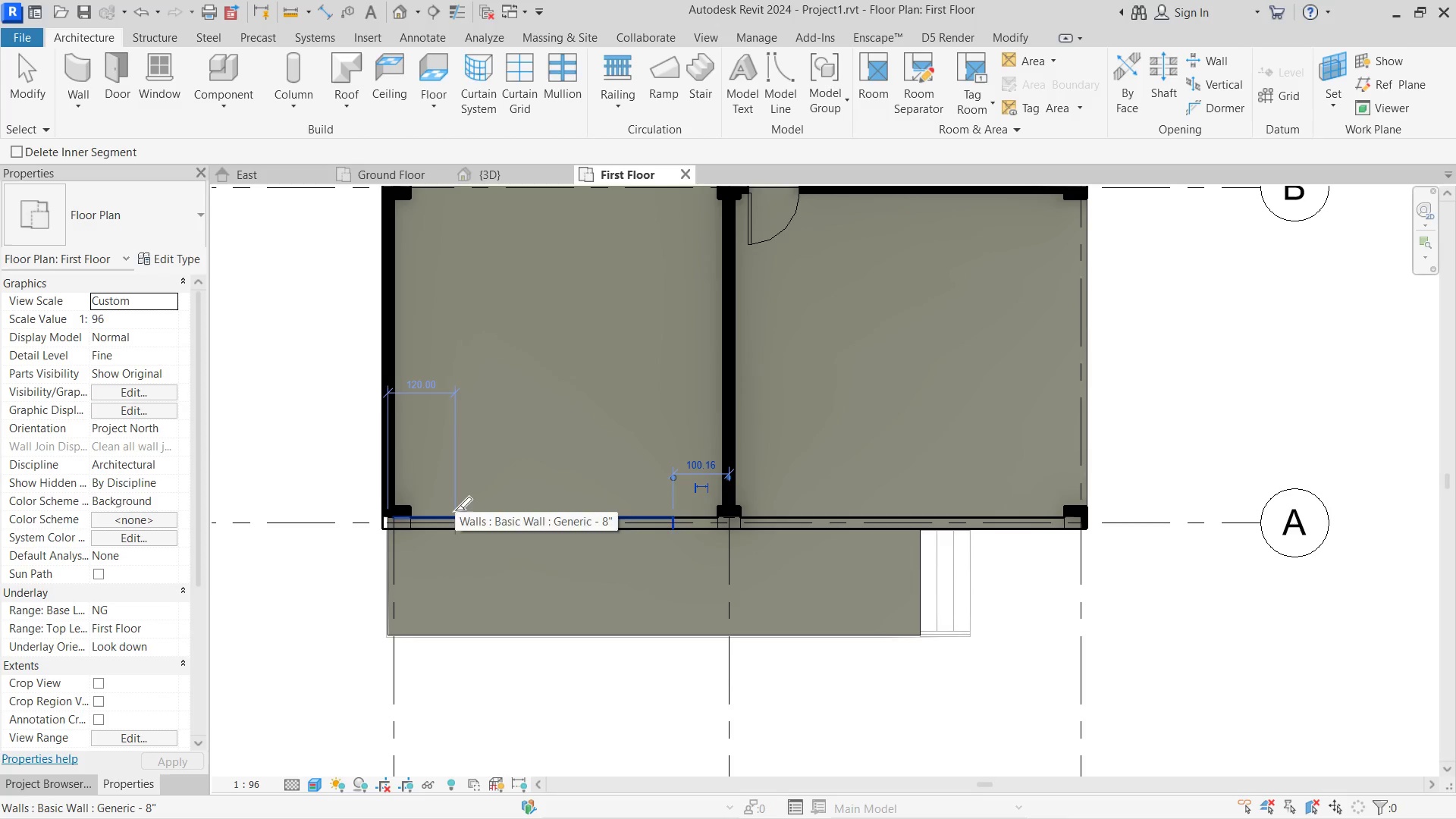 
left_click([444, 510])
 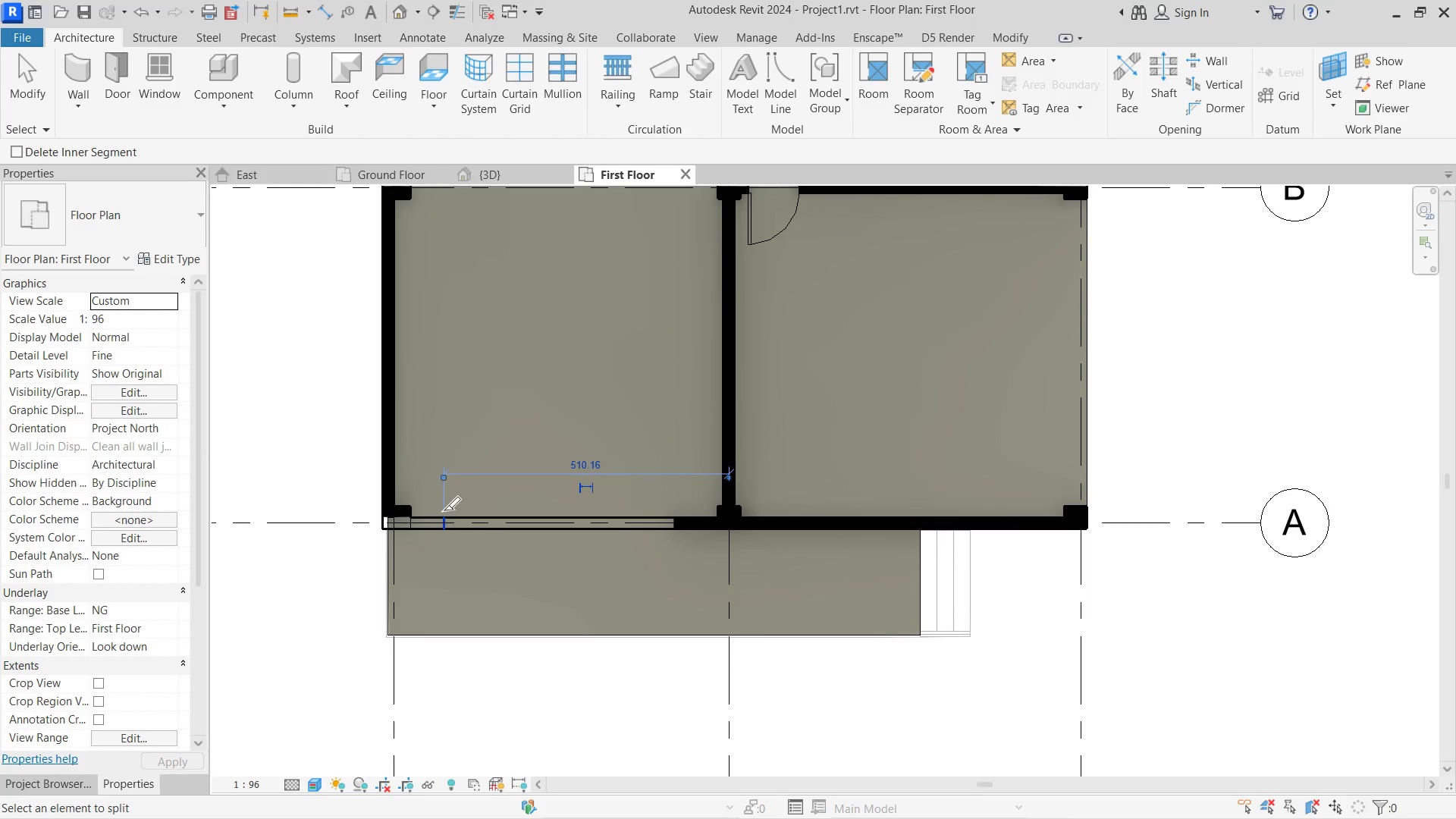 
key(Escape)
 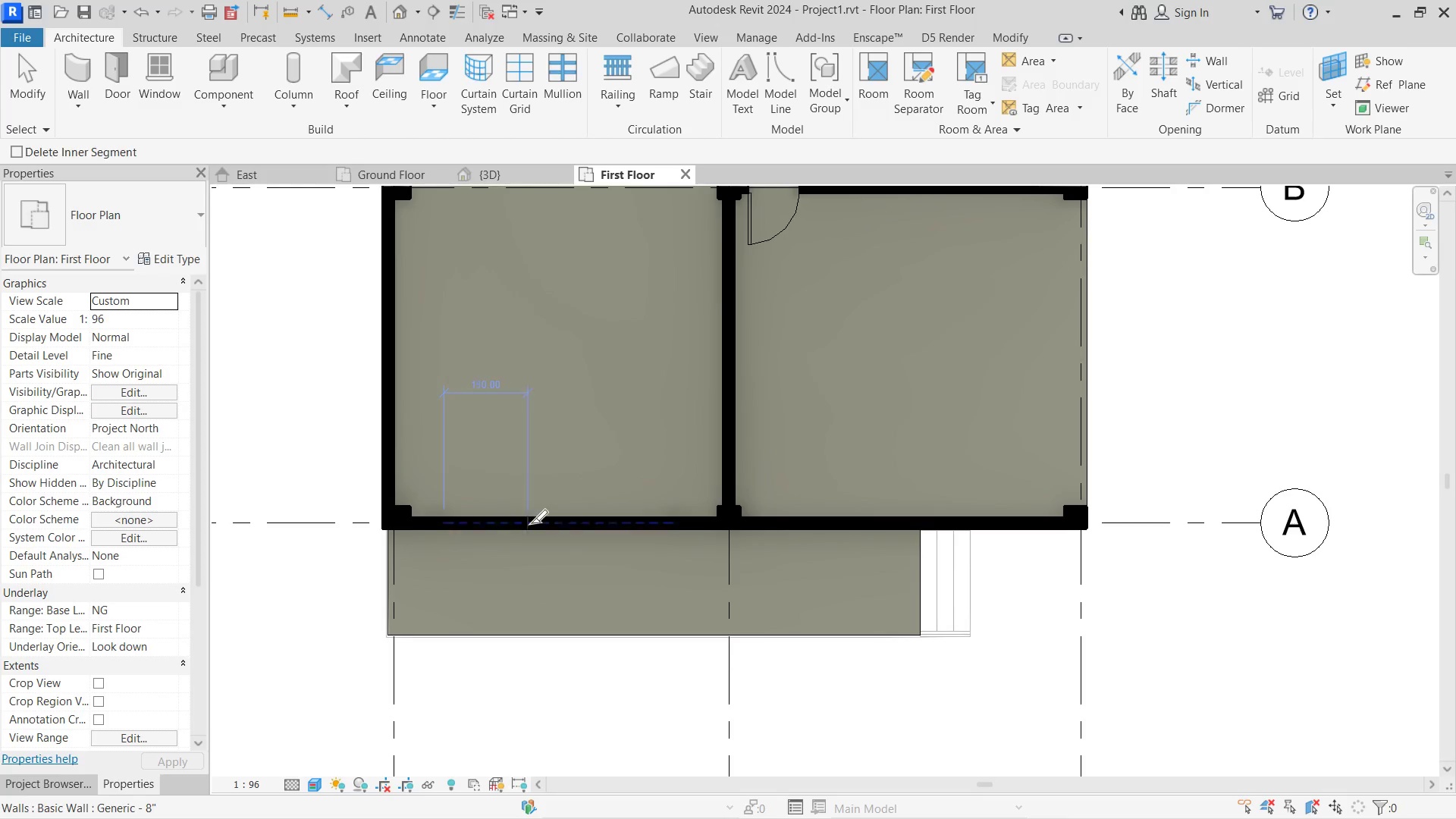 
key(Escape)
 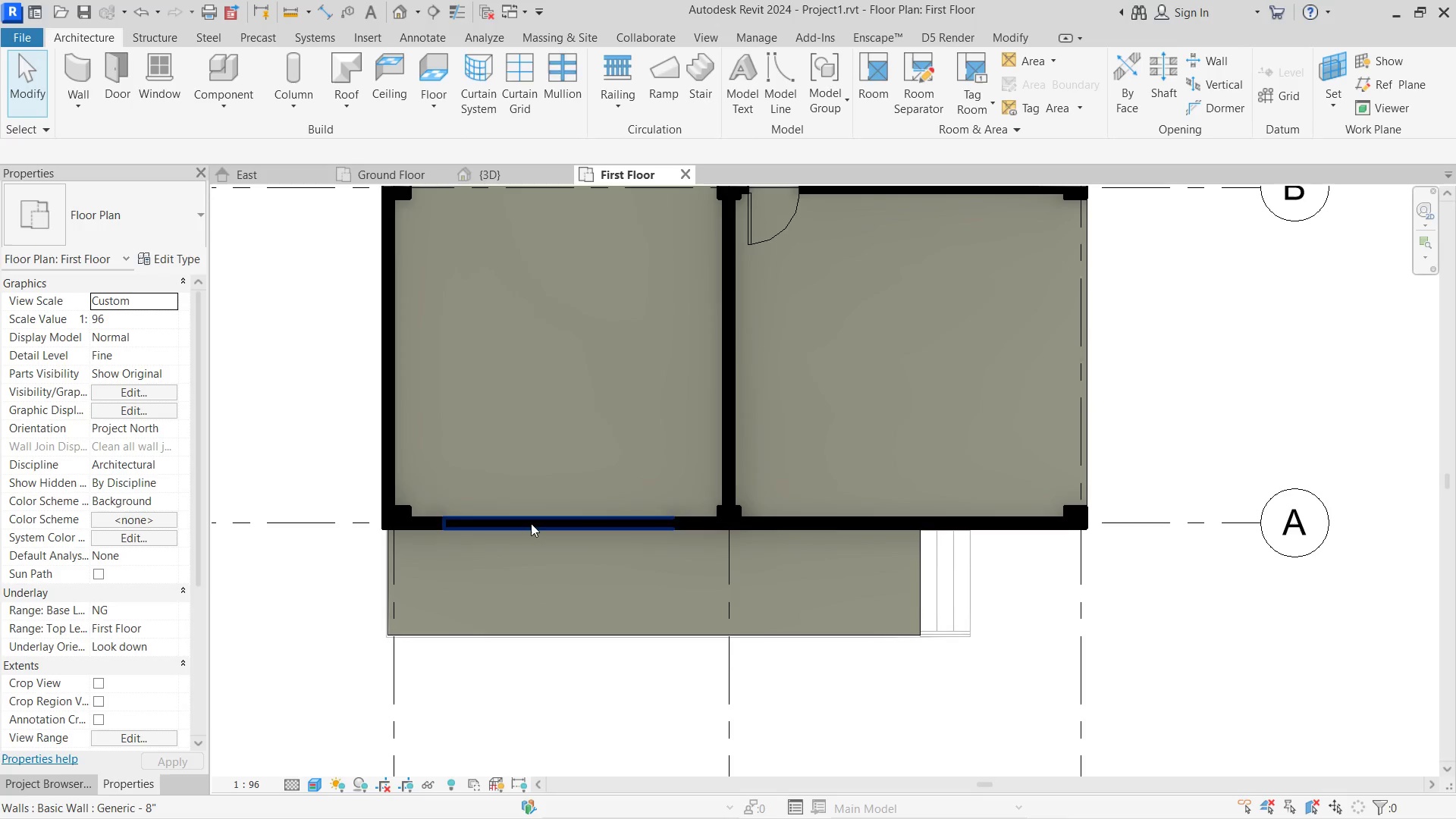 
left_click([531, 523])
 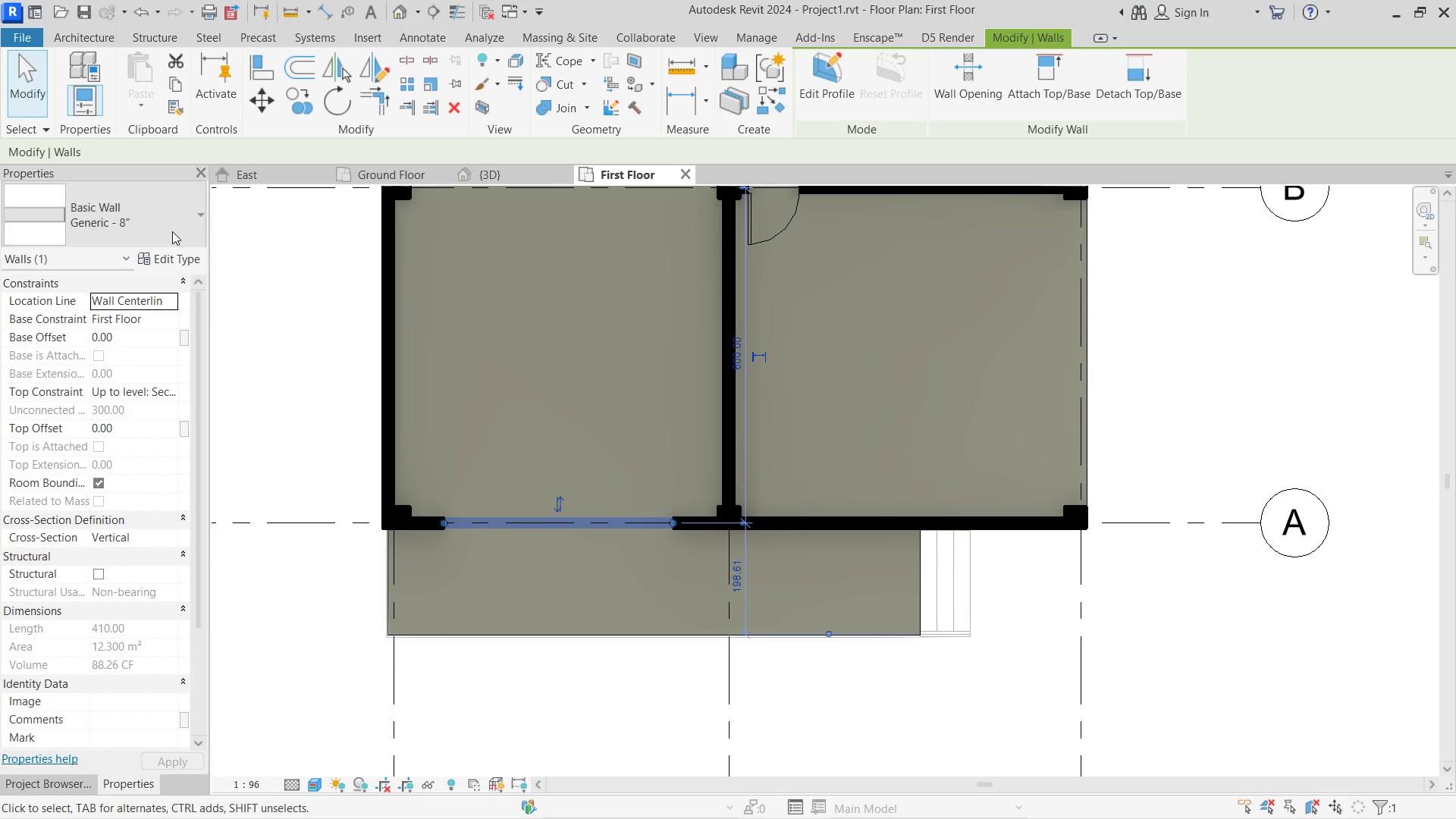 
left_click([171, 230])
 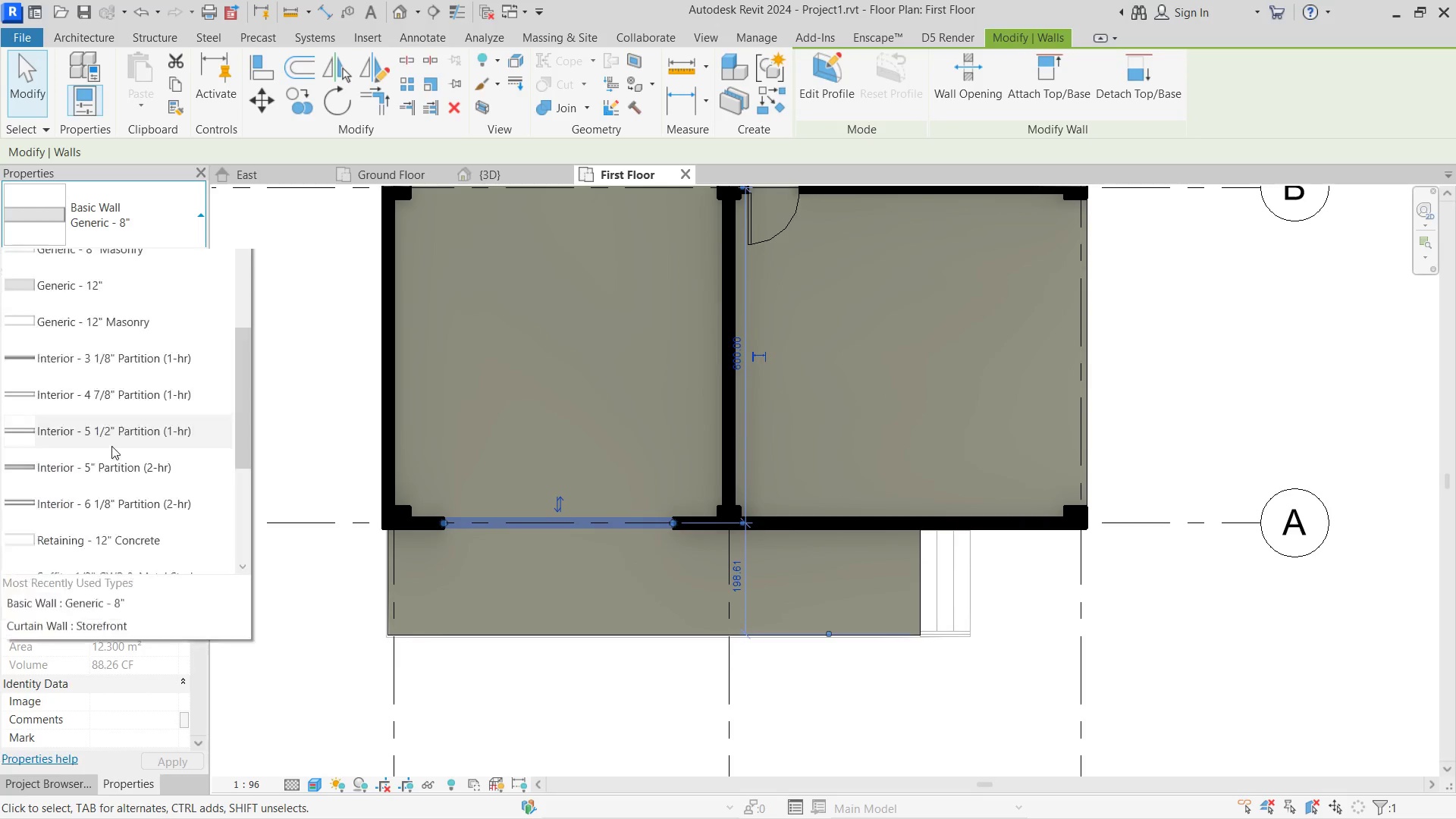 
scroll: coordinate [123, 510], scroll_direction: down, amount: 3.0
 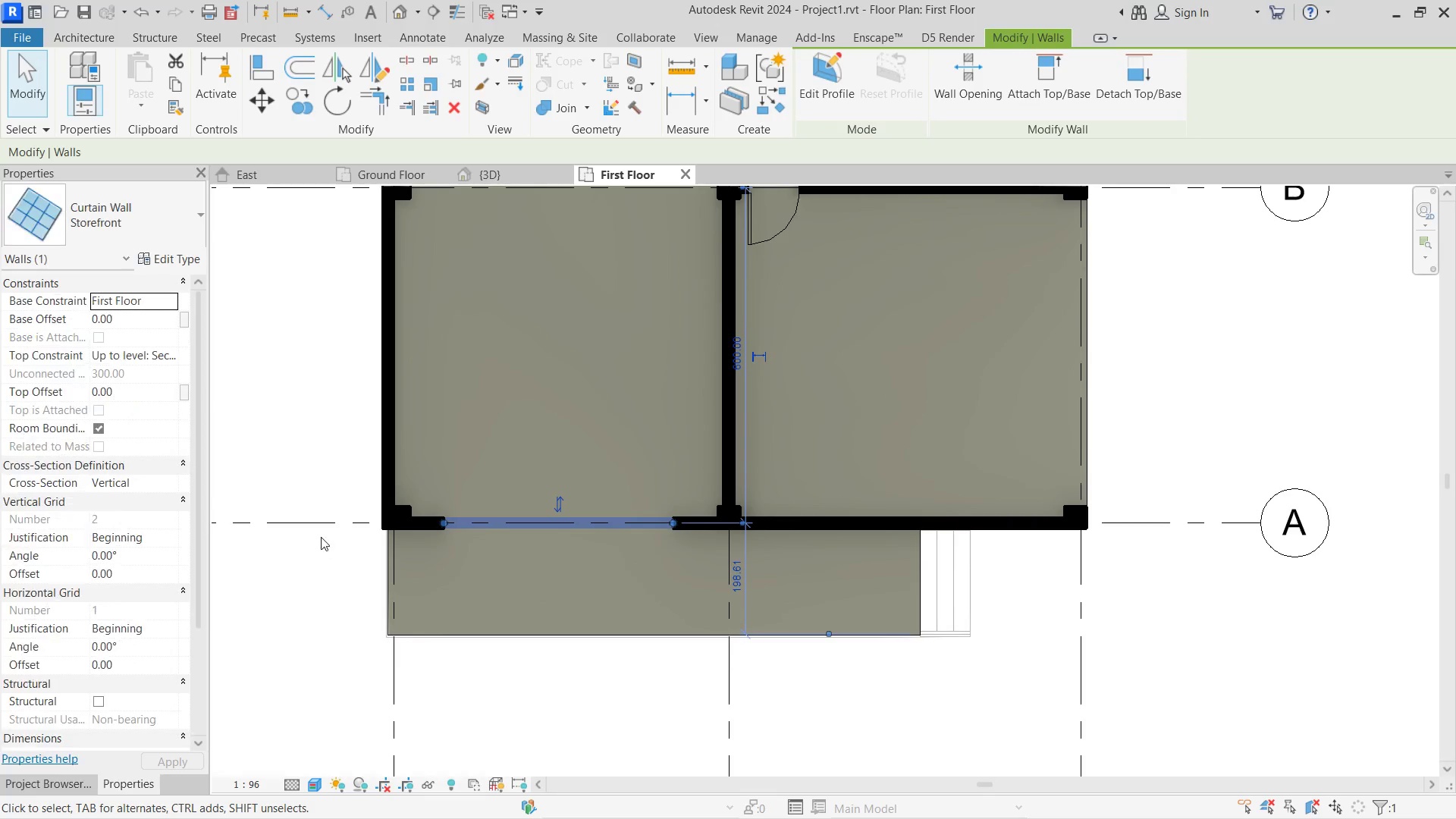 
left_click([271, 391])
 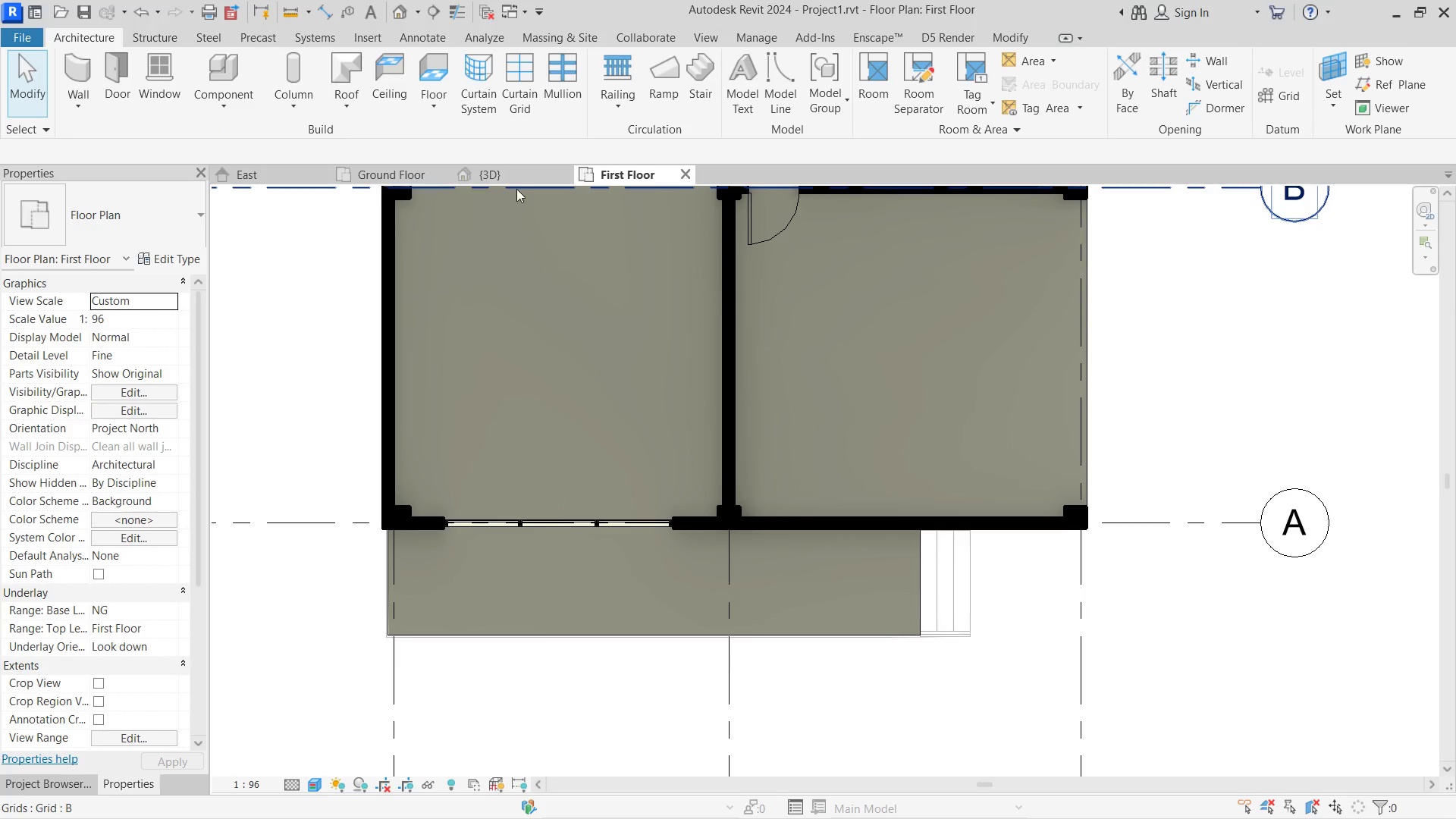 
left_click([517, 168])
 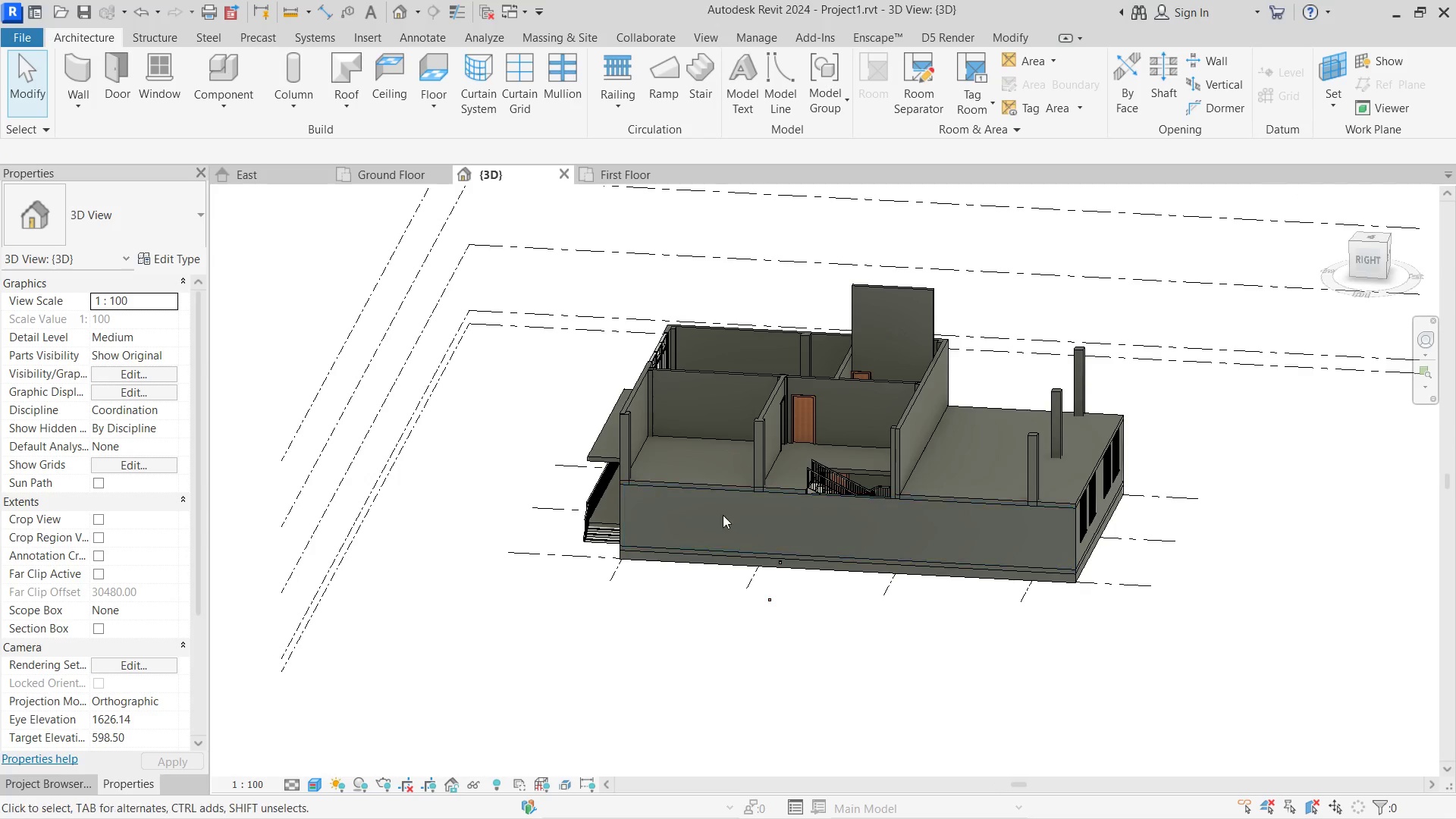 
hold_key(key=ShiftLeft, duration=1.84)
 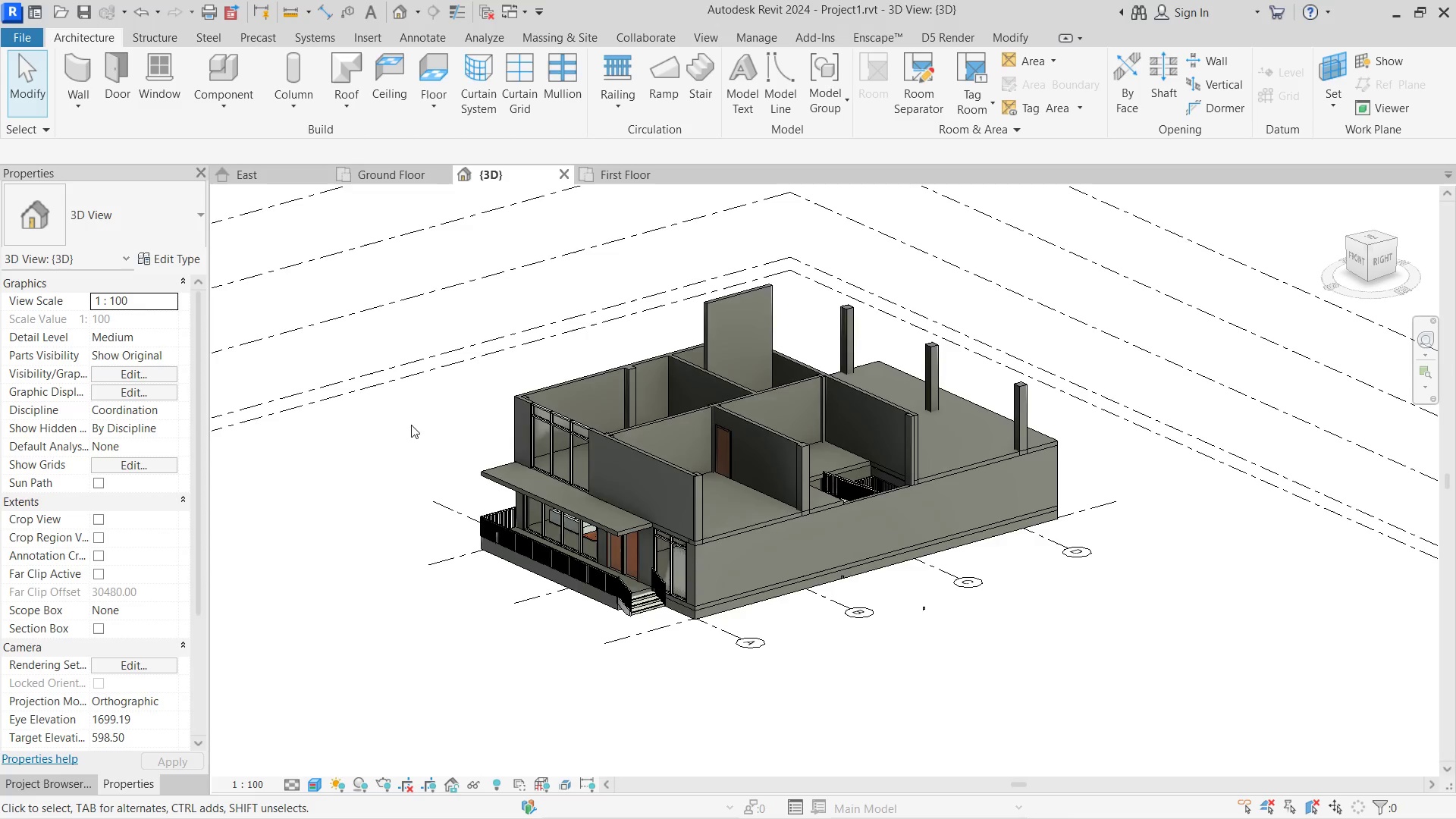 
scroll: coordinate [385, 416], scroll_direction: down, amount: 1.0
 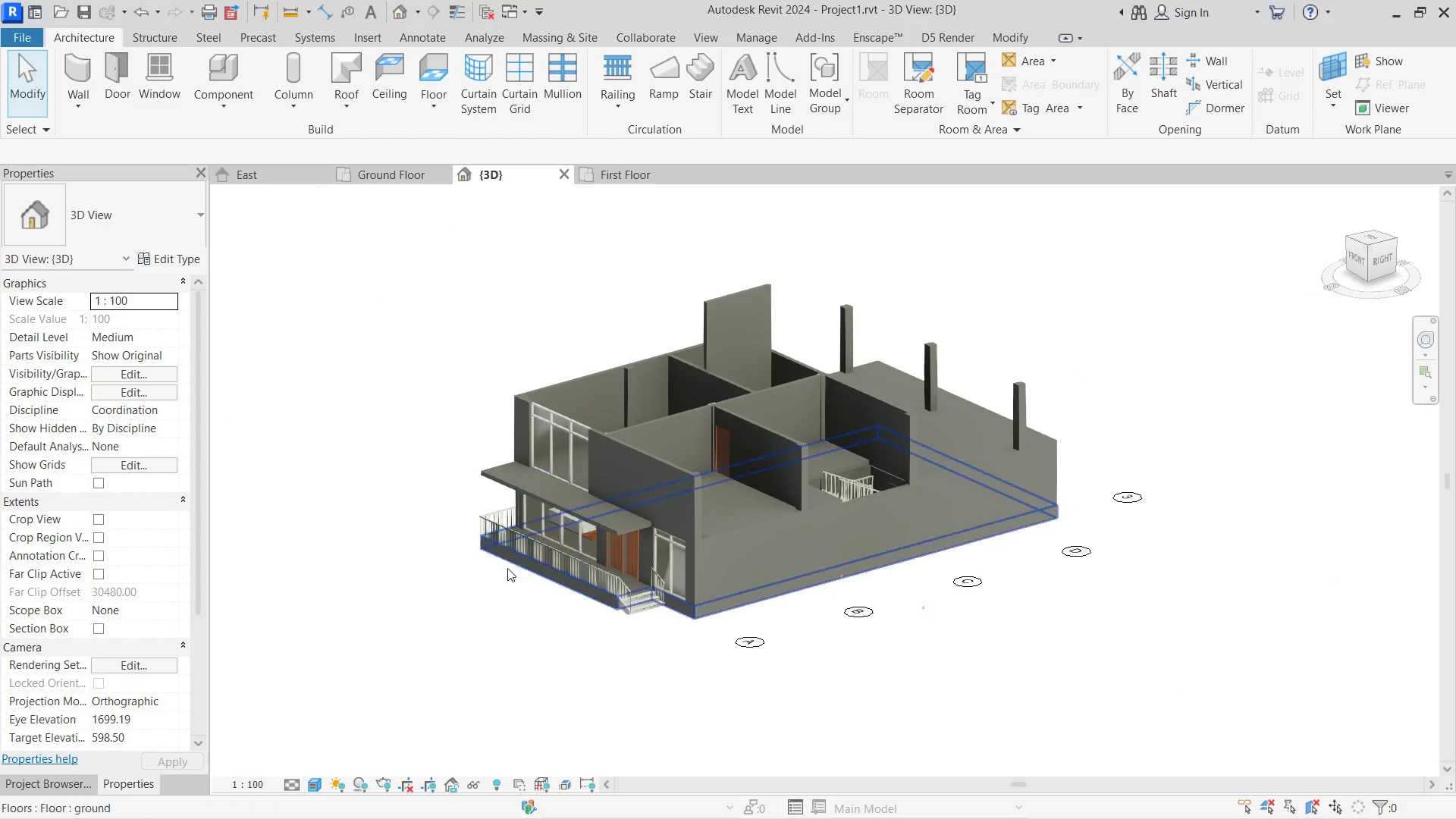 
hold_key(key=ShiftLeft, duration=2.19)
 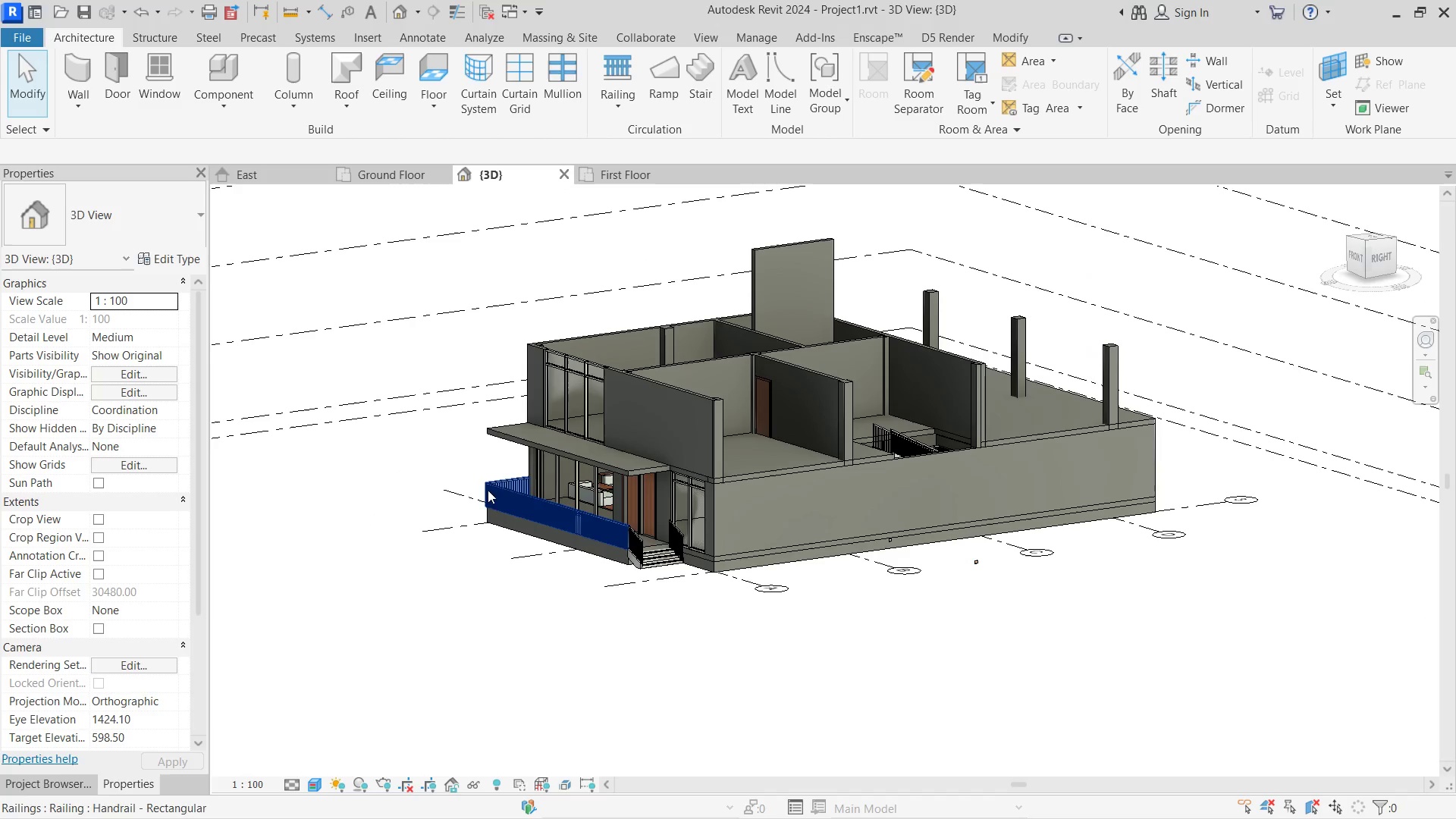 
scroll: coordinate [462, 469], scroll_direction: up, amount: 2.0
 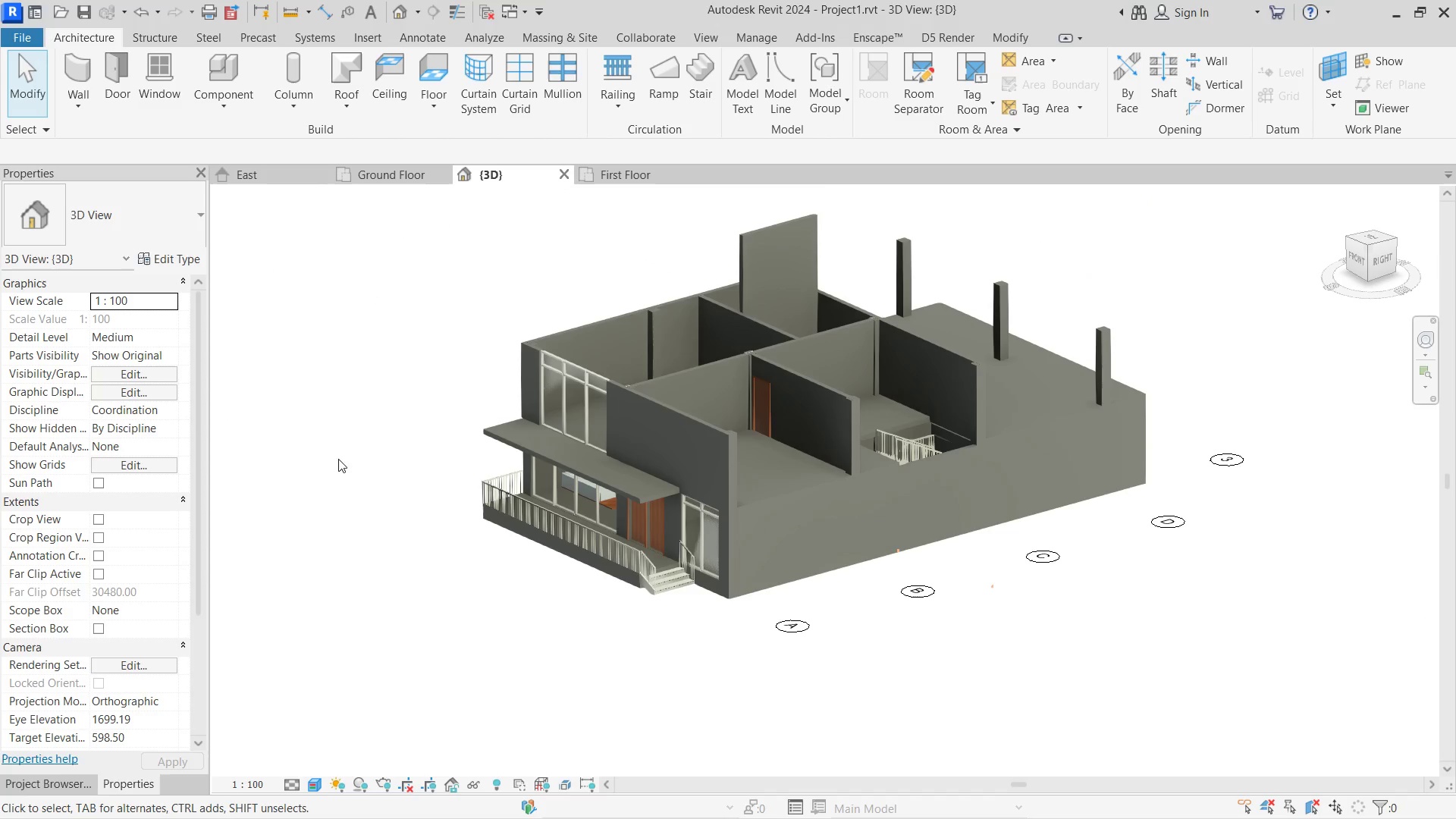 
left_click([488, 485])
 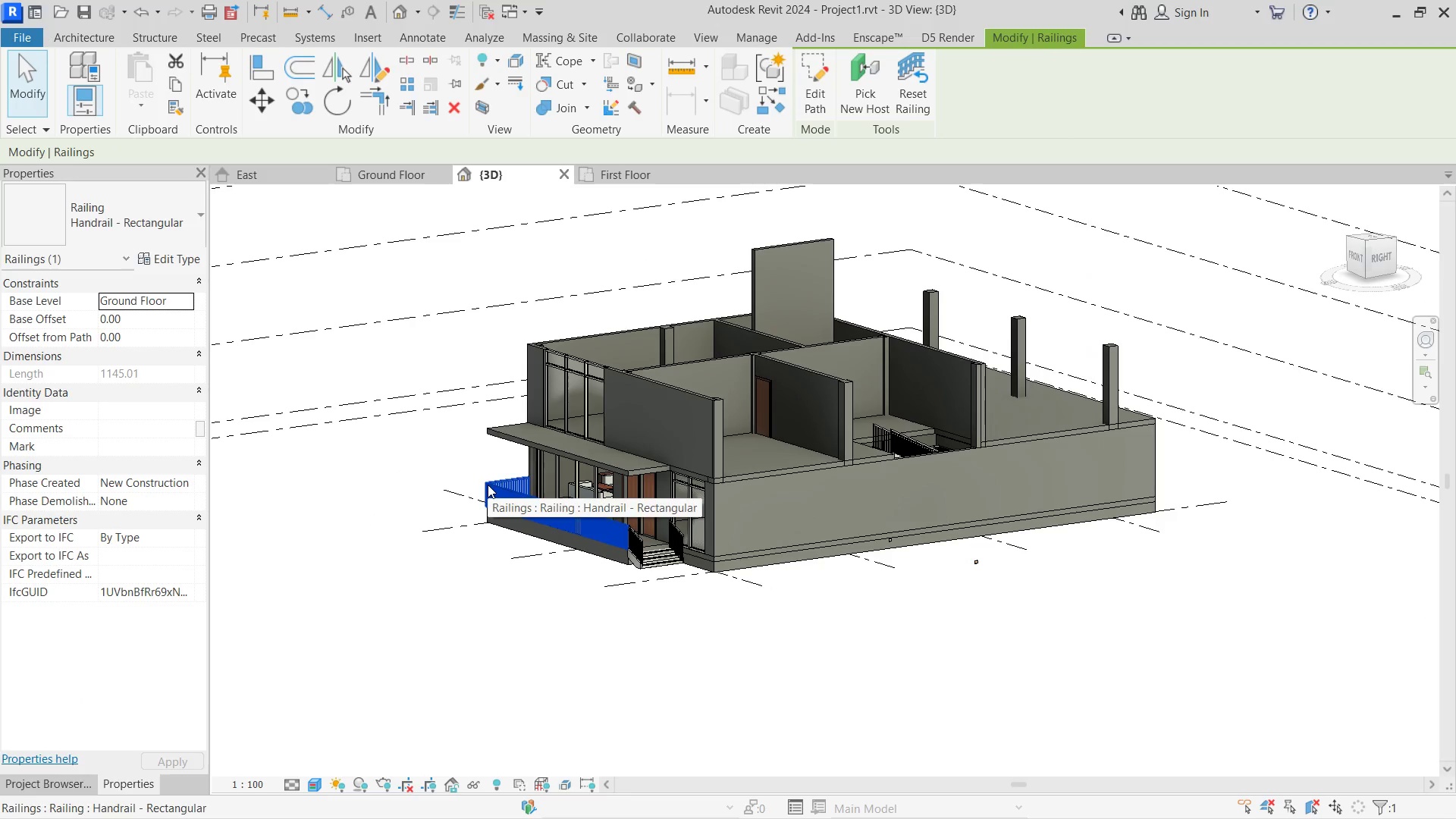 
key(Delete)
 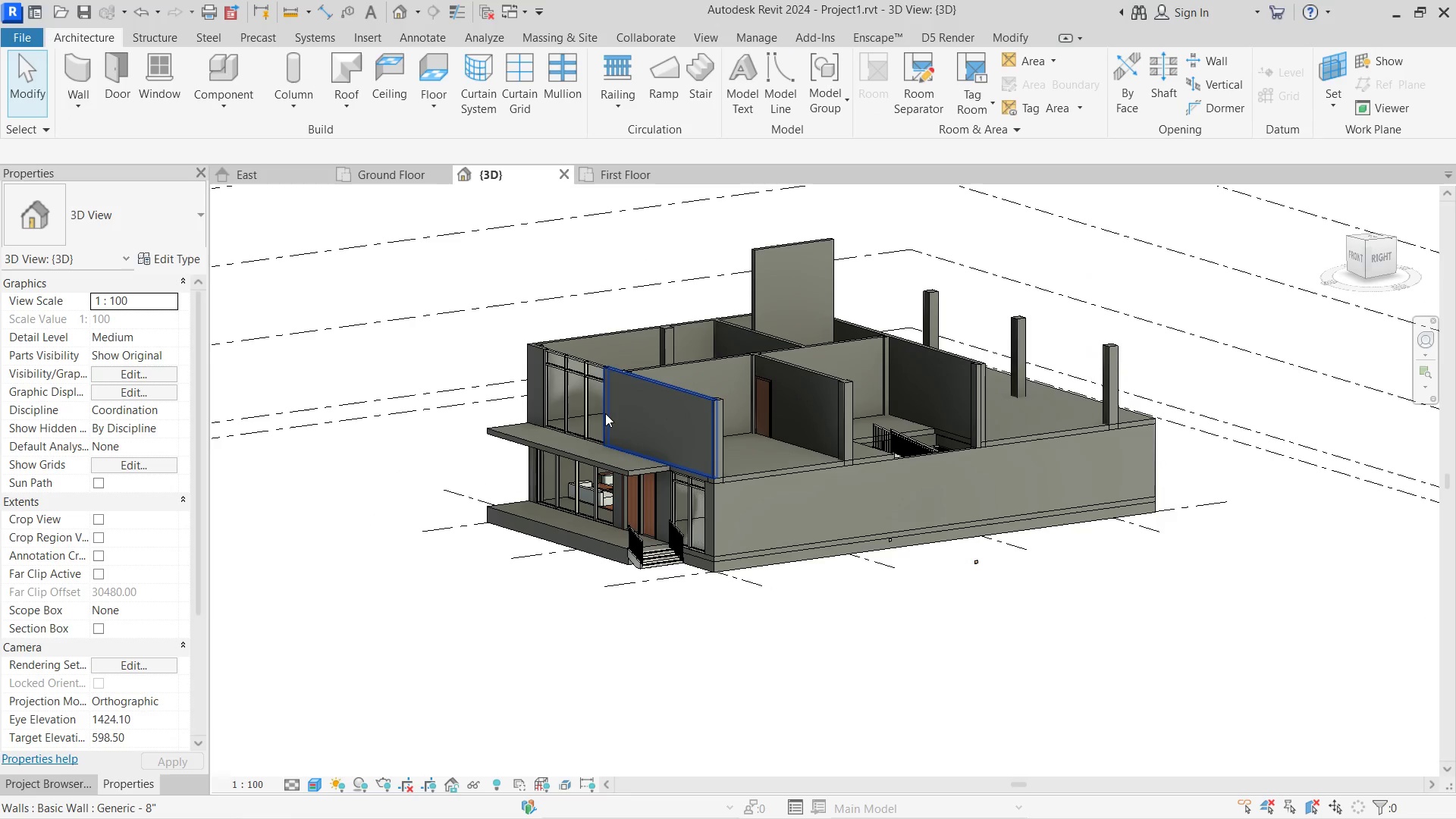 
hold_key(key=ShiftLeft, duration=0.73)
 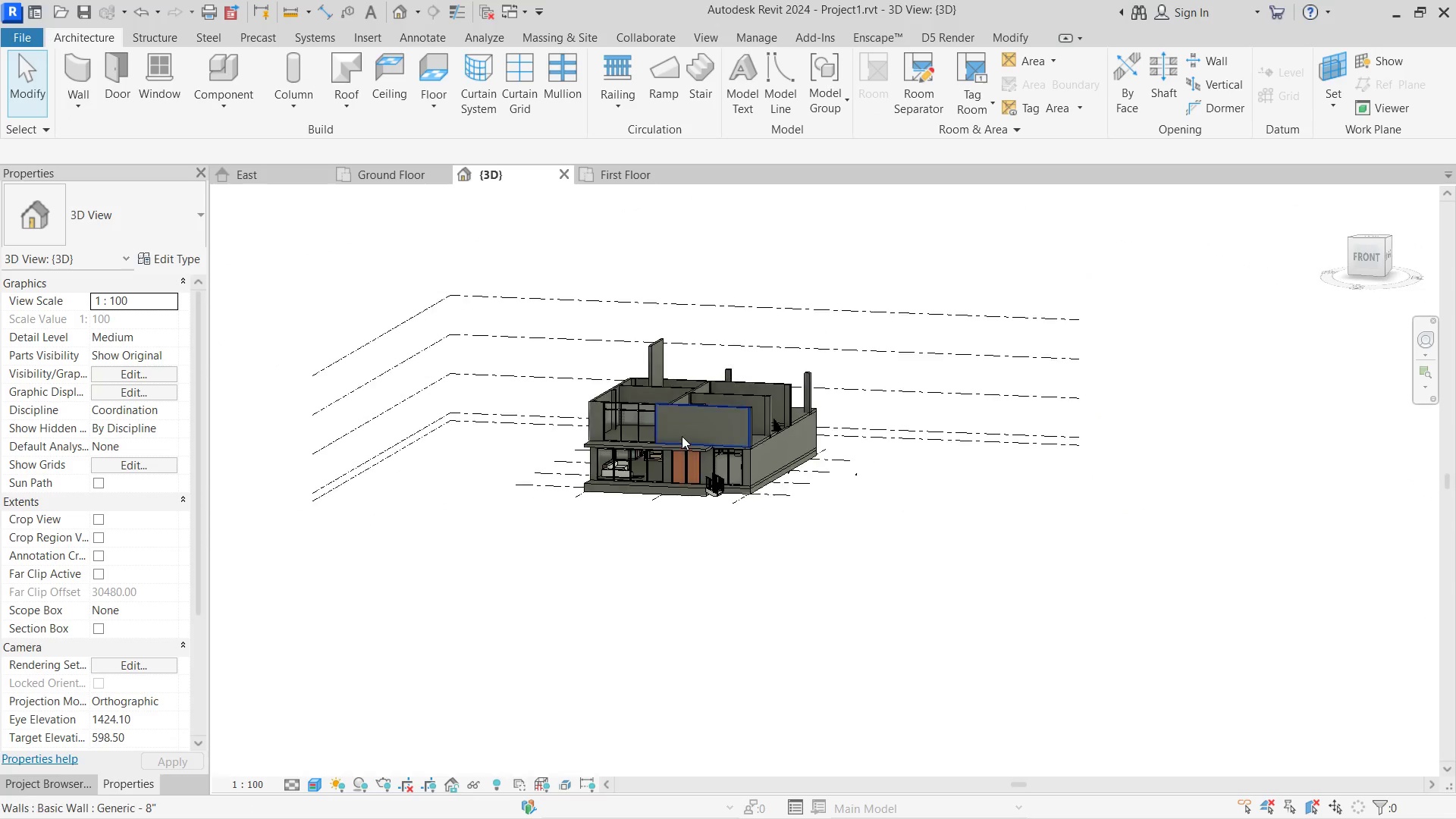 
scroll: coordinate [615, 412], scroll_direction: down, amount: 5.0
 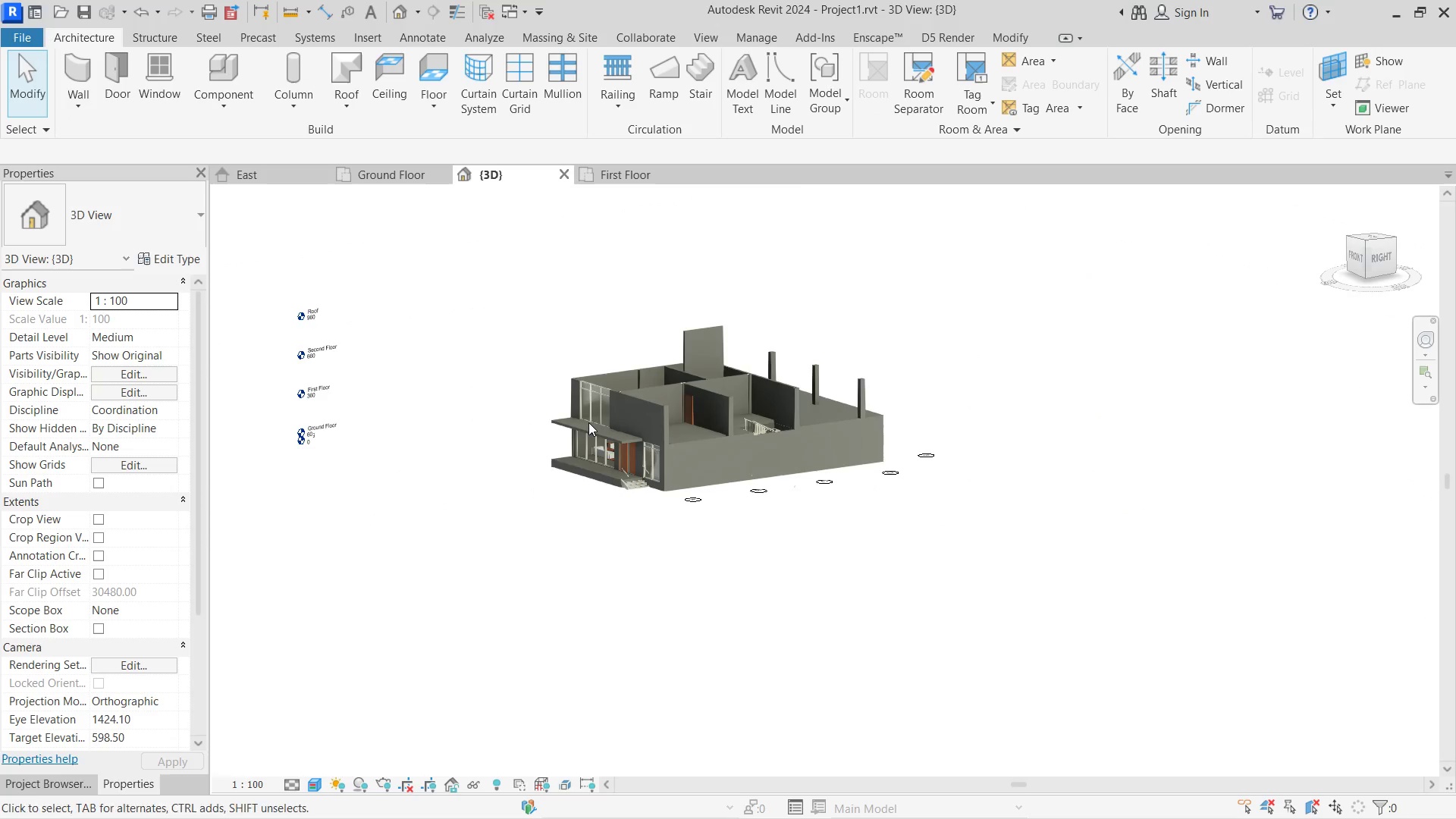 
hold_key(key=ShiftLeft, duration=1.55)
 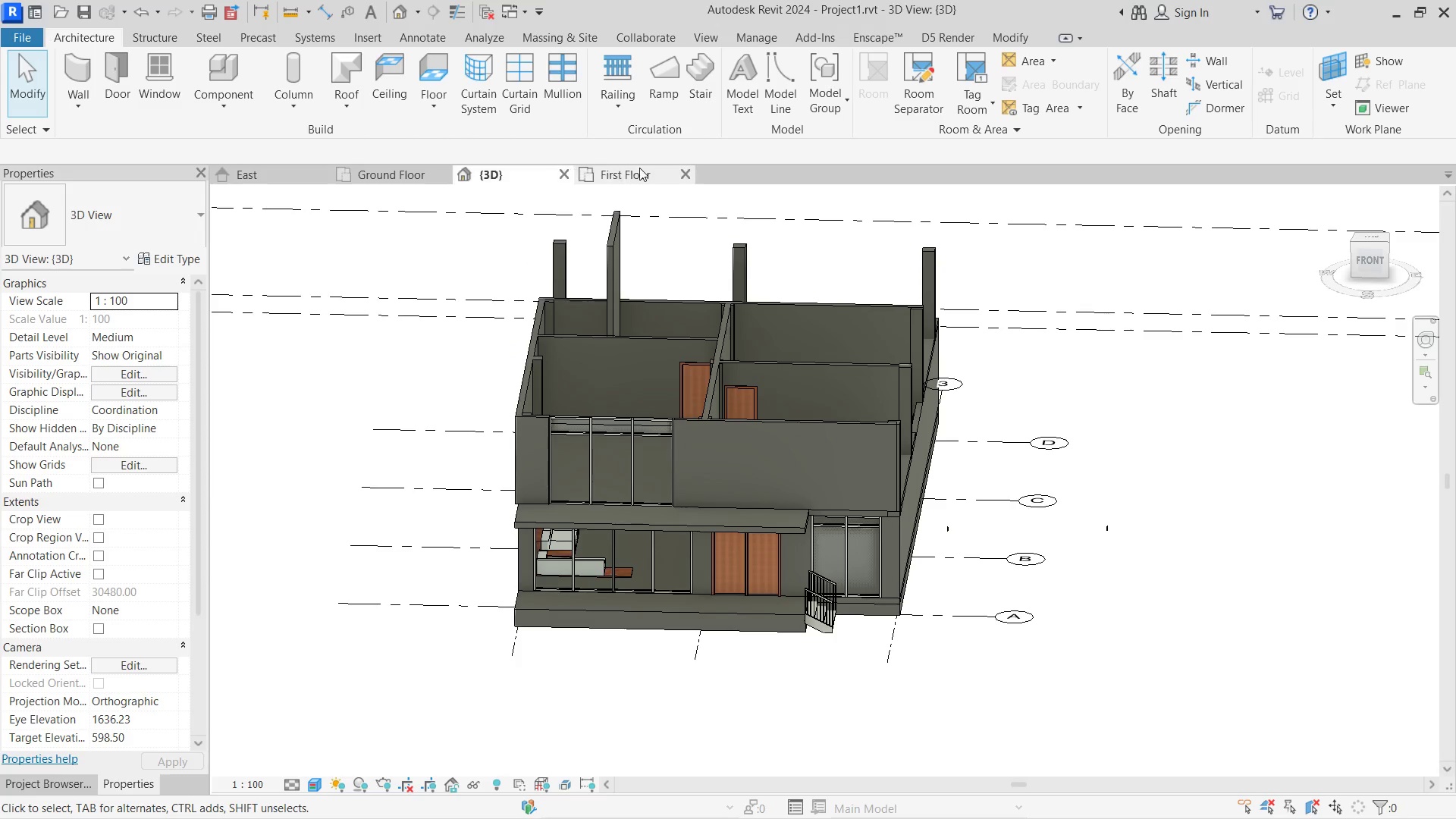 
scroll: coordinate [682, 436], scroll_direction: up, amount: 5.0
 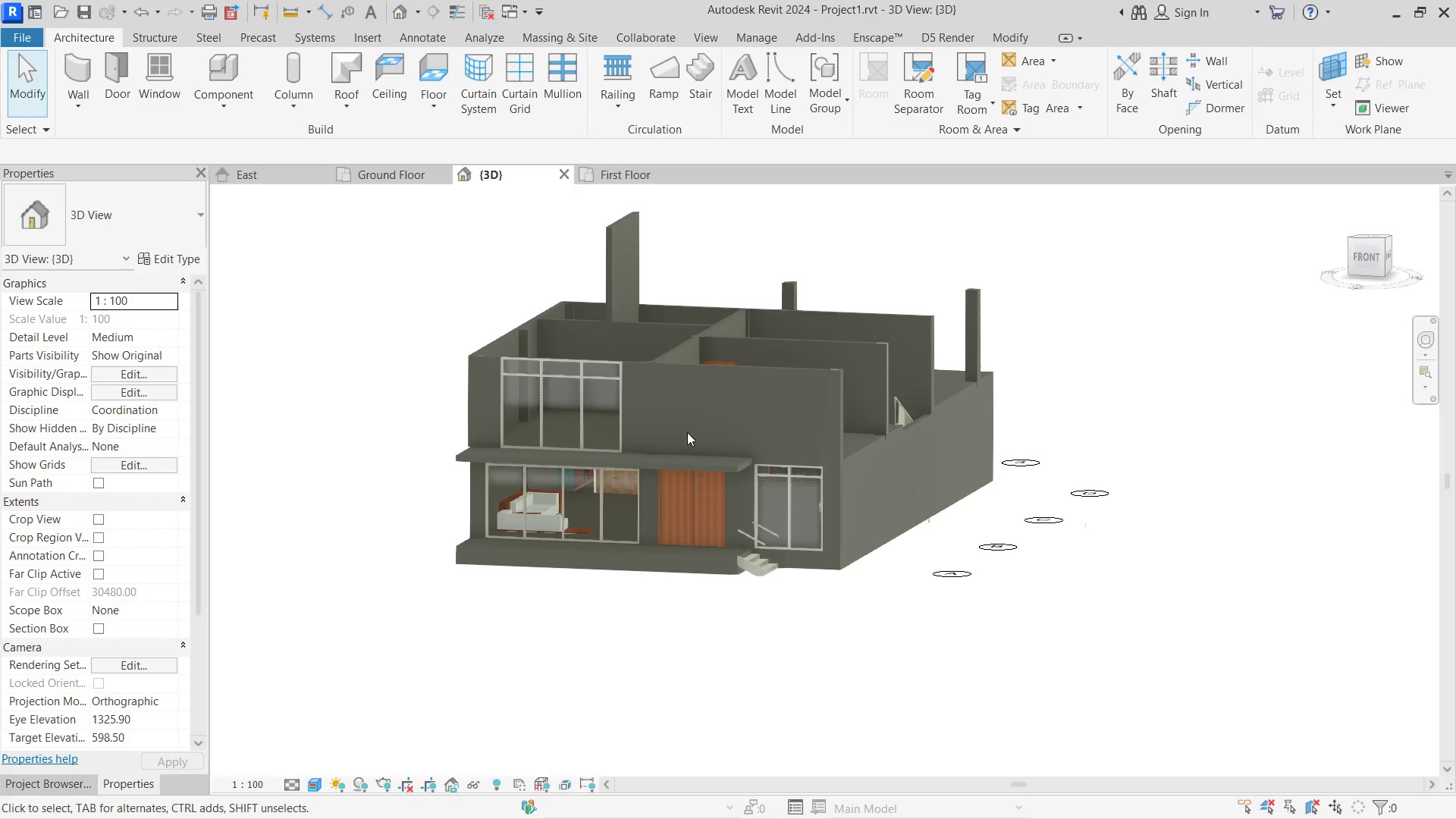 
left_click([639, 168])
 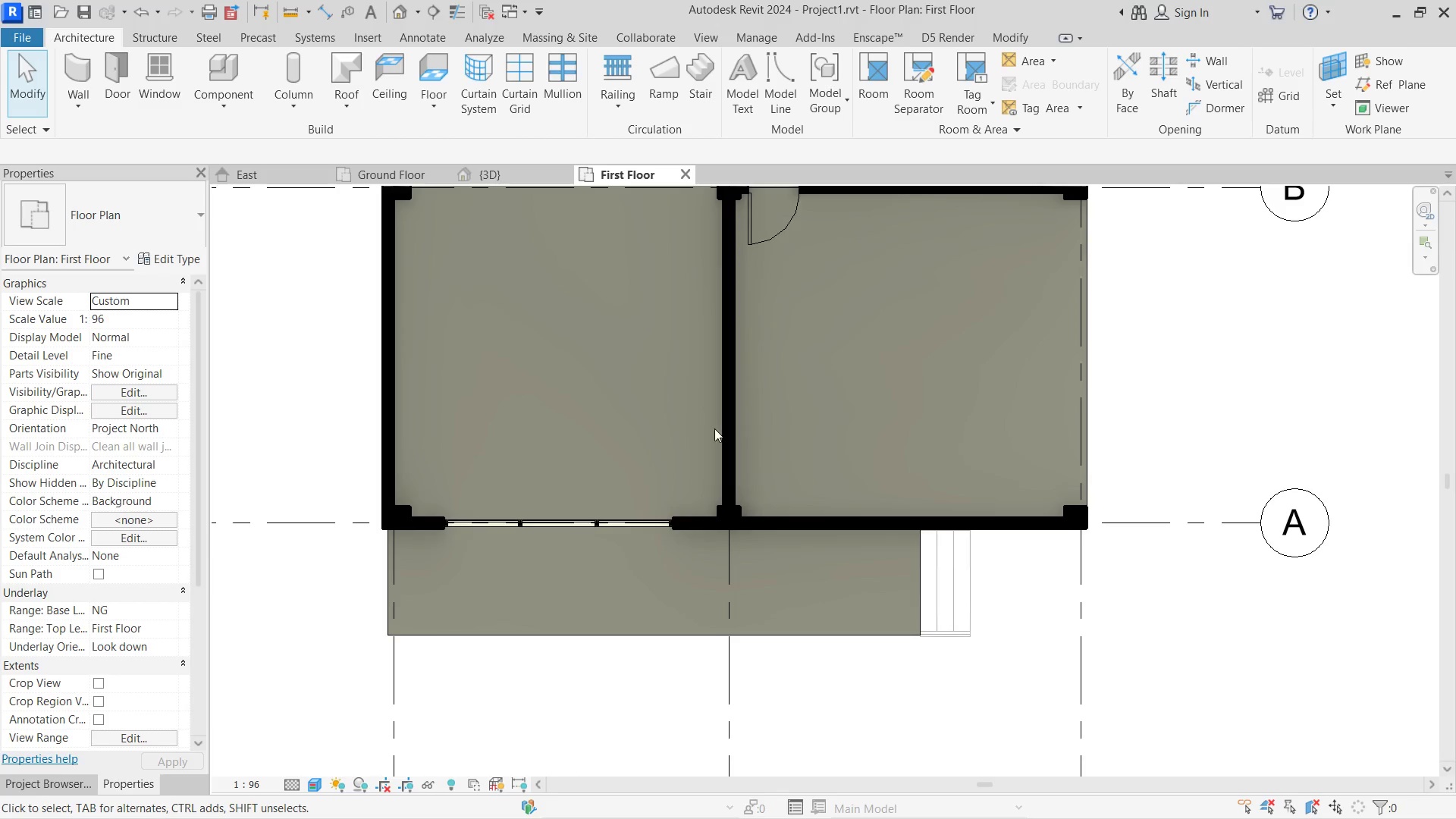 
scroll: coordinate [766, 467], scroll_direction: up, amount: 2.0
 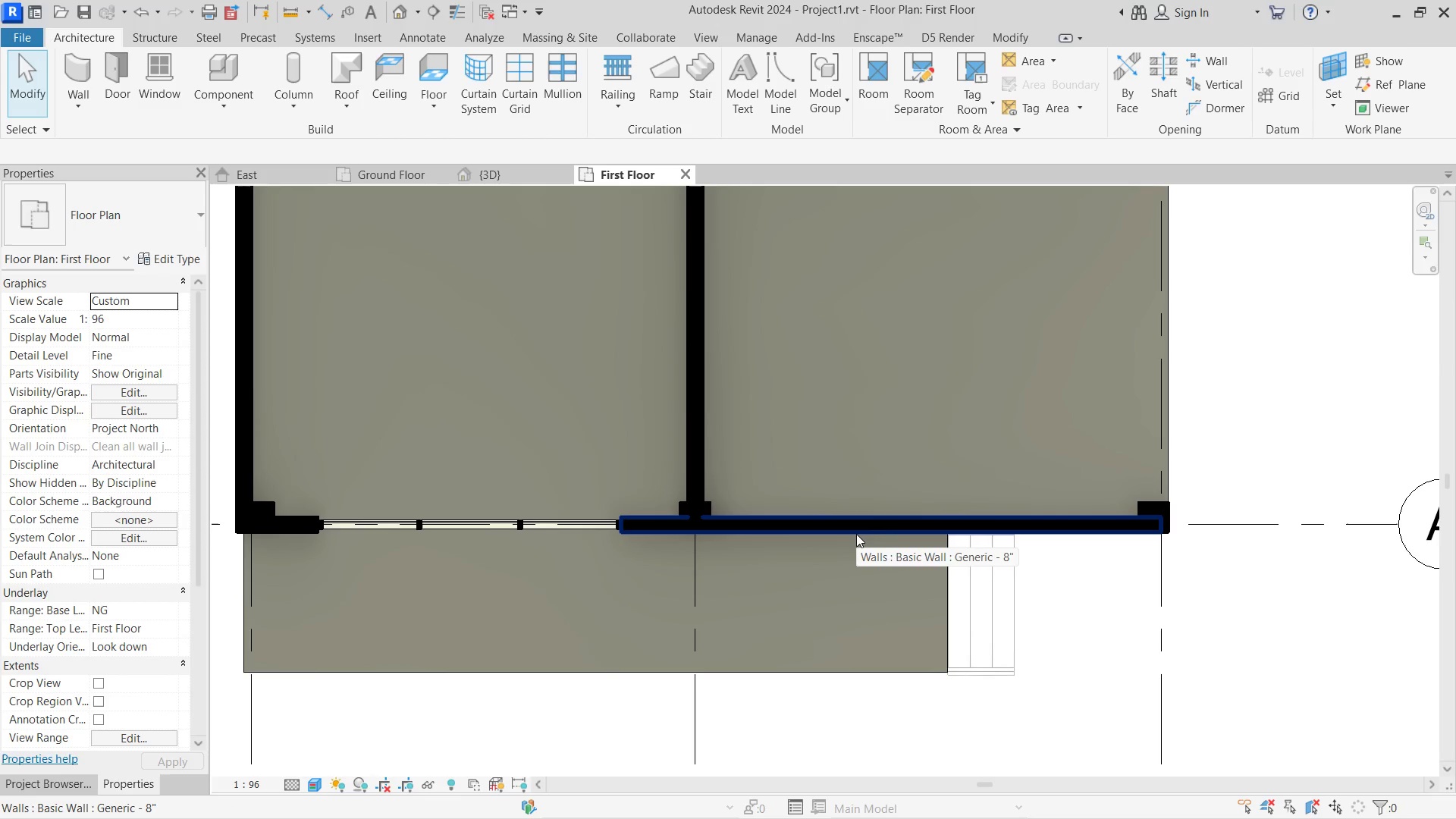 
key(S)
 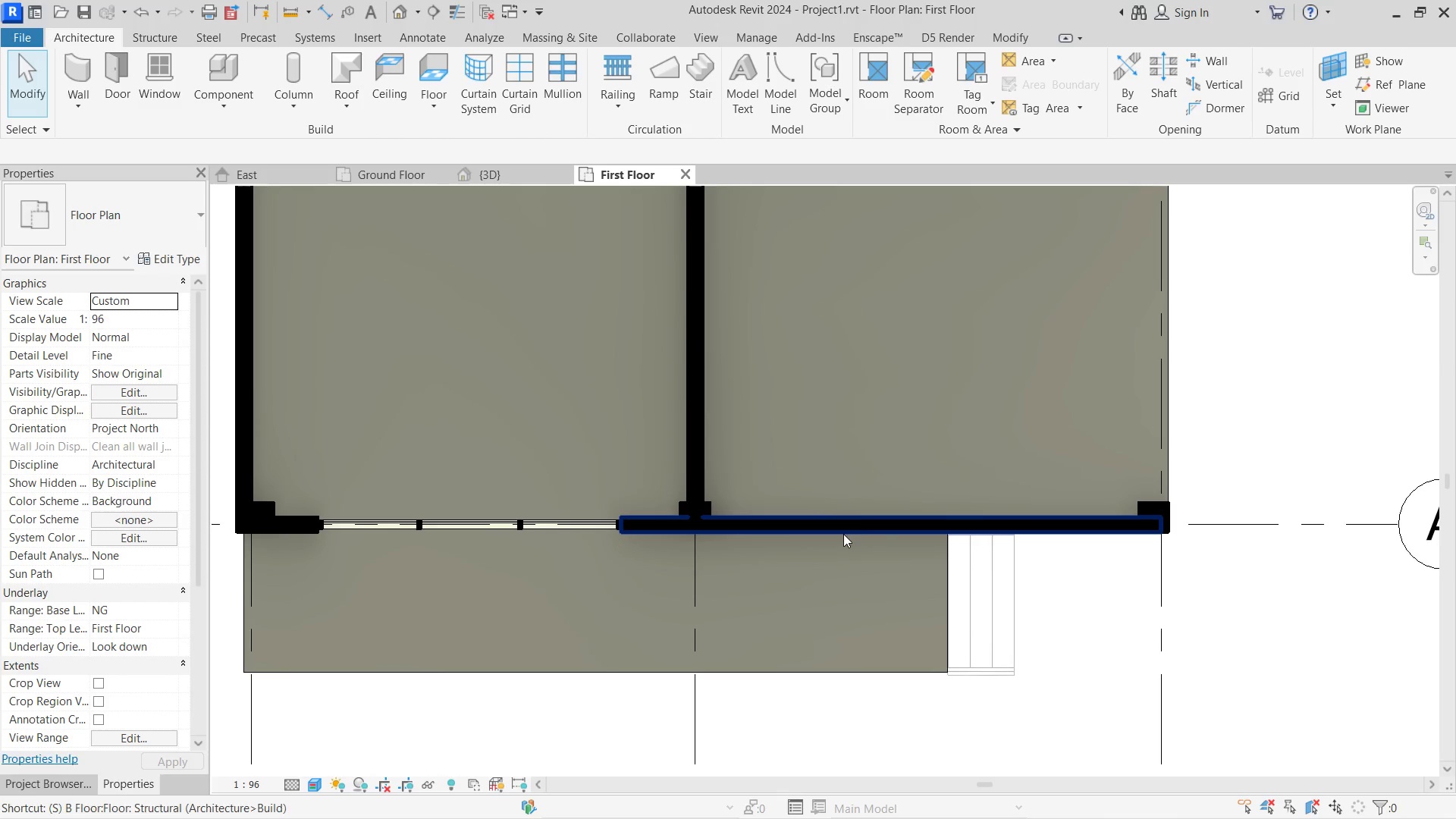 
key(L)
 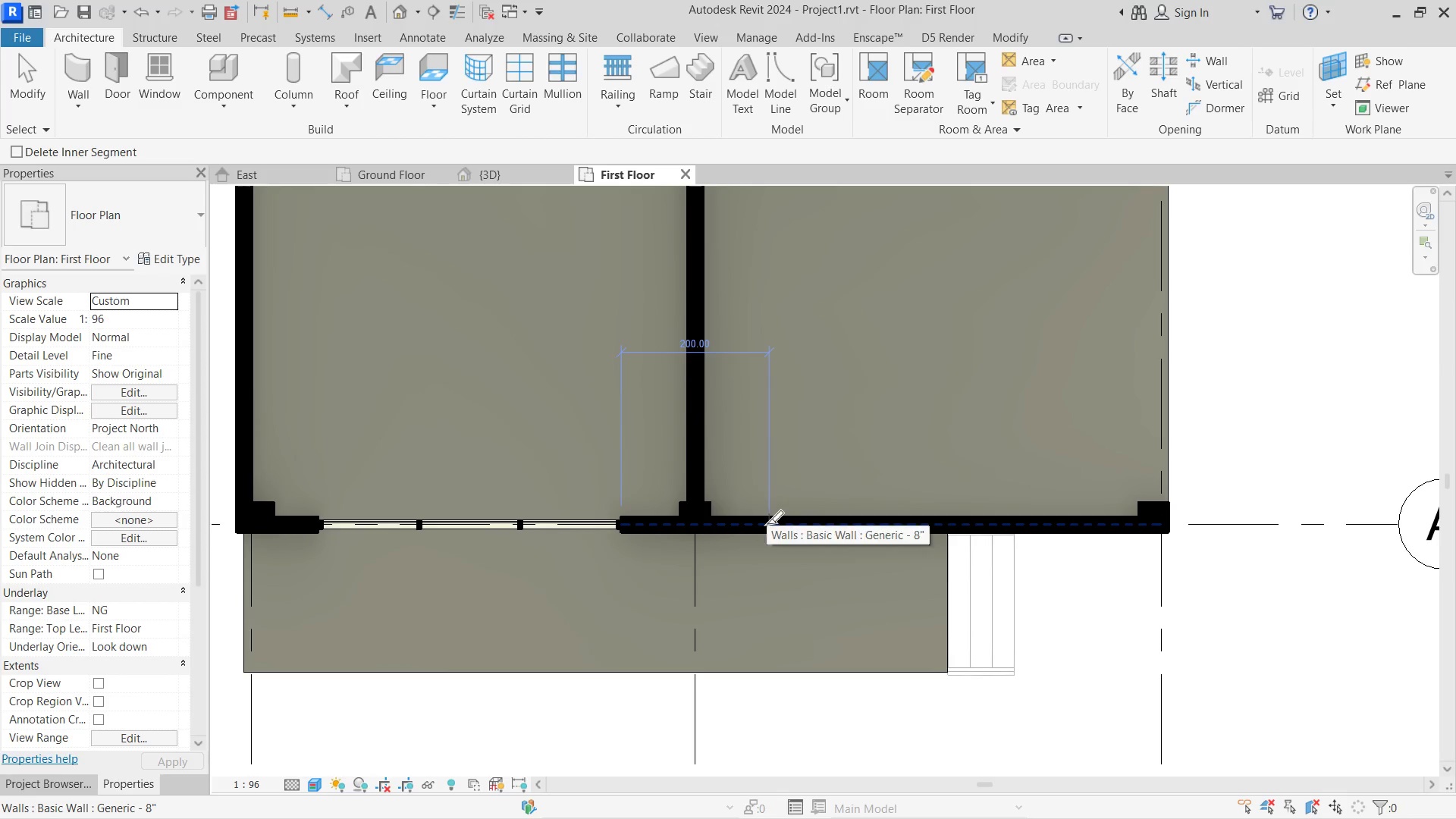 
key(Escape)
 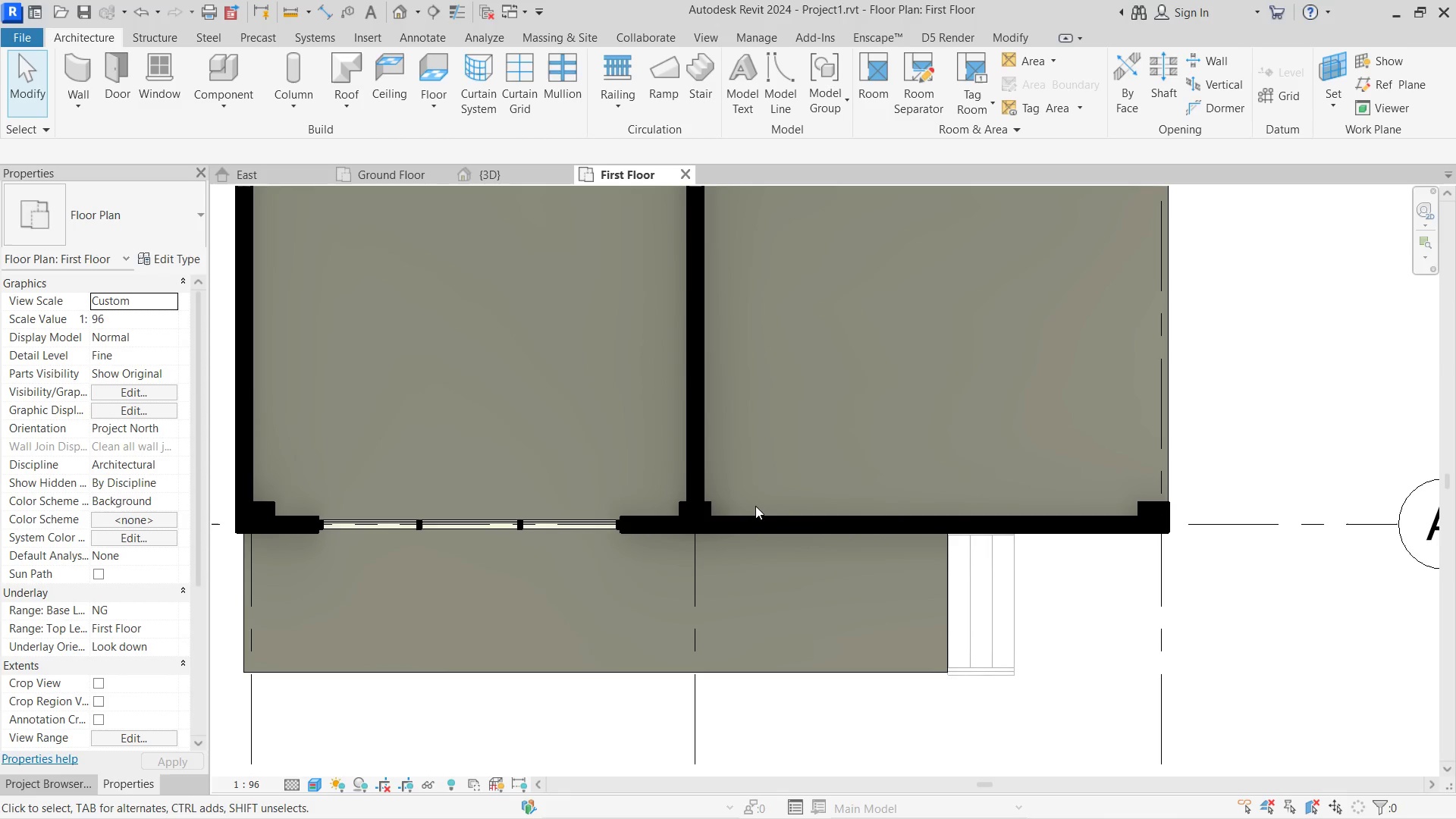 
type(sl)
 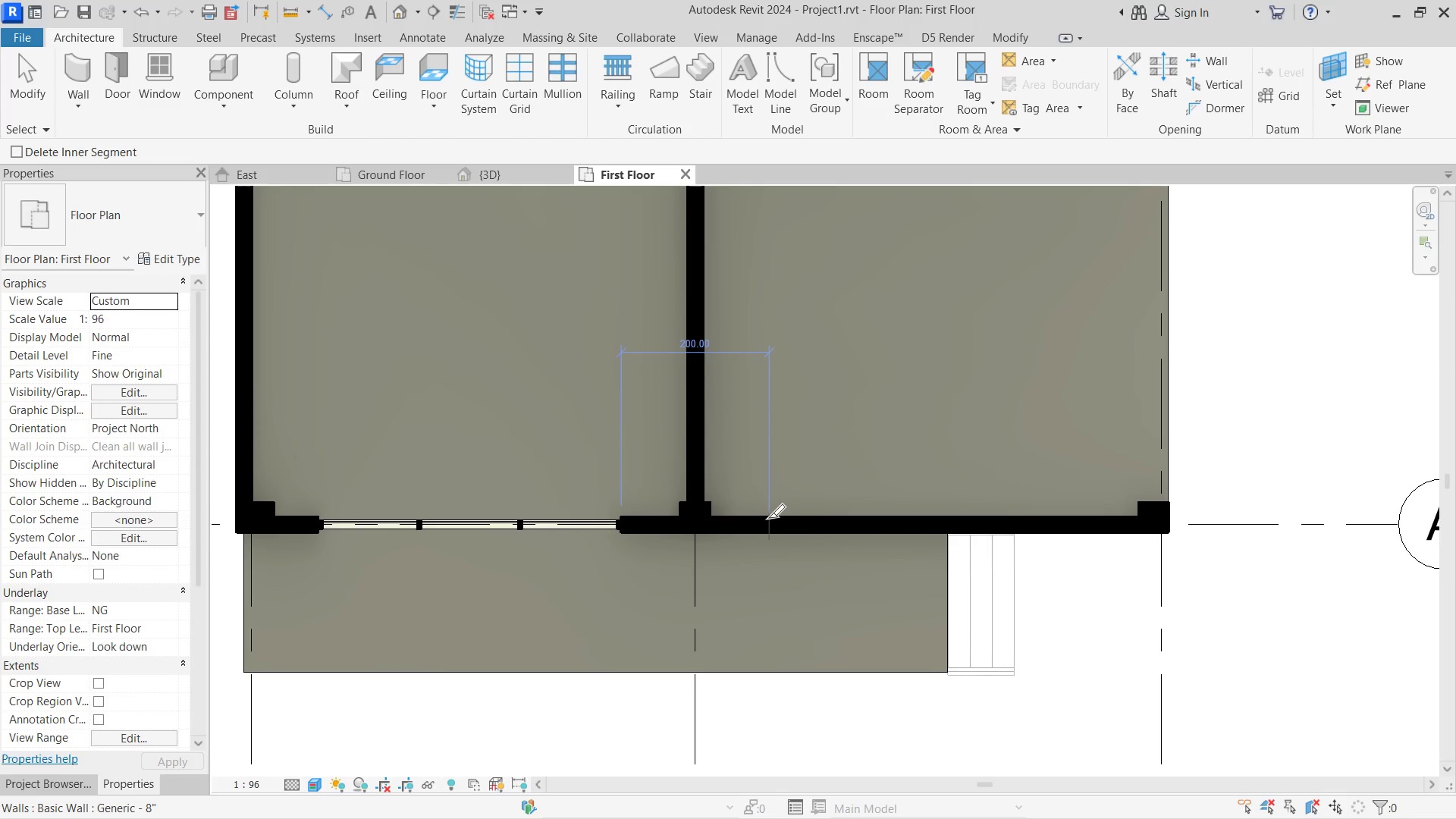 
left_click([768, 518])
 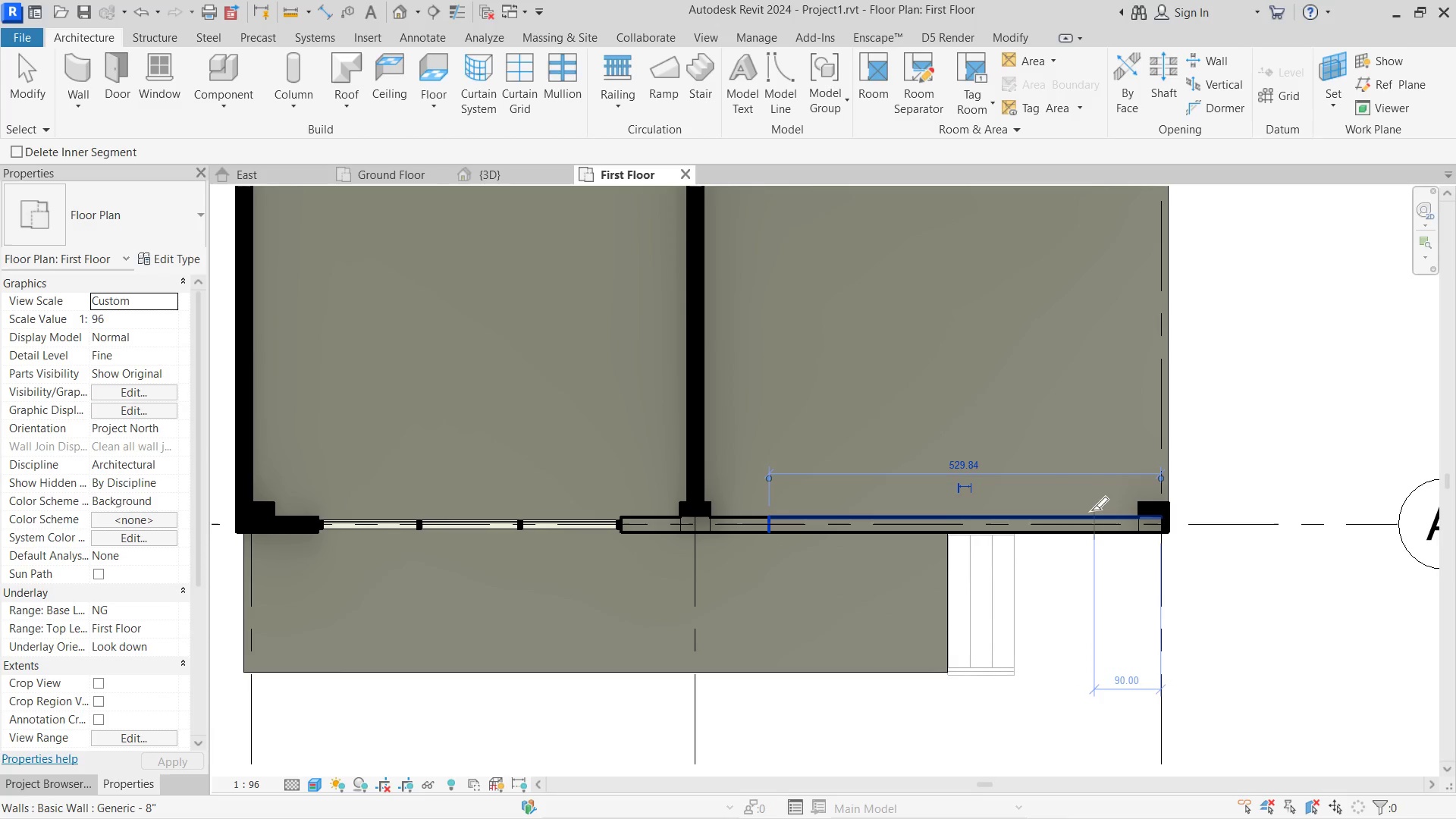 
left_click([1084, 510])
 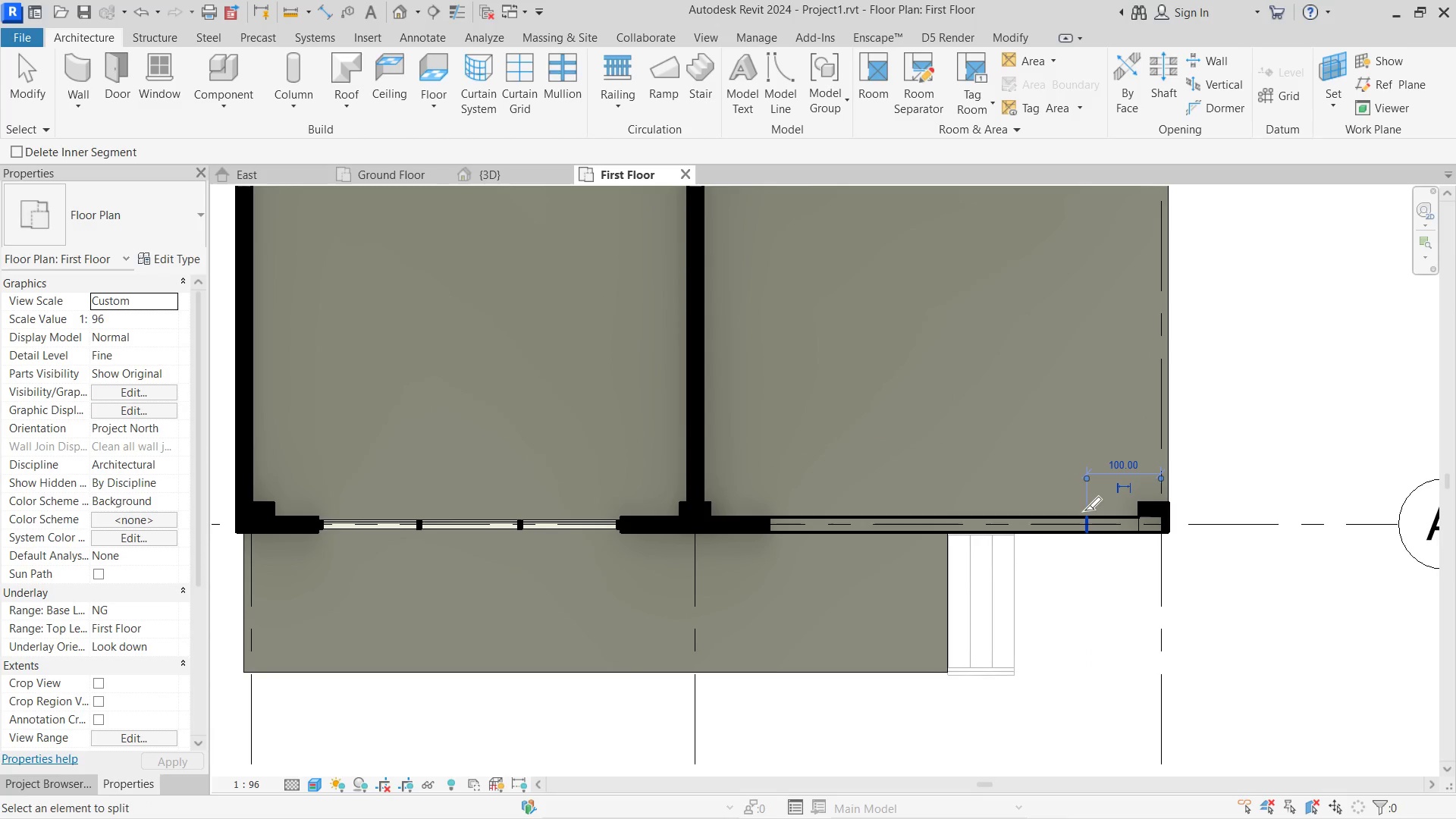 
key(Escape)
 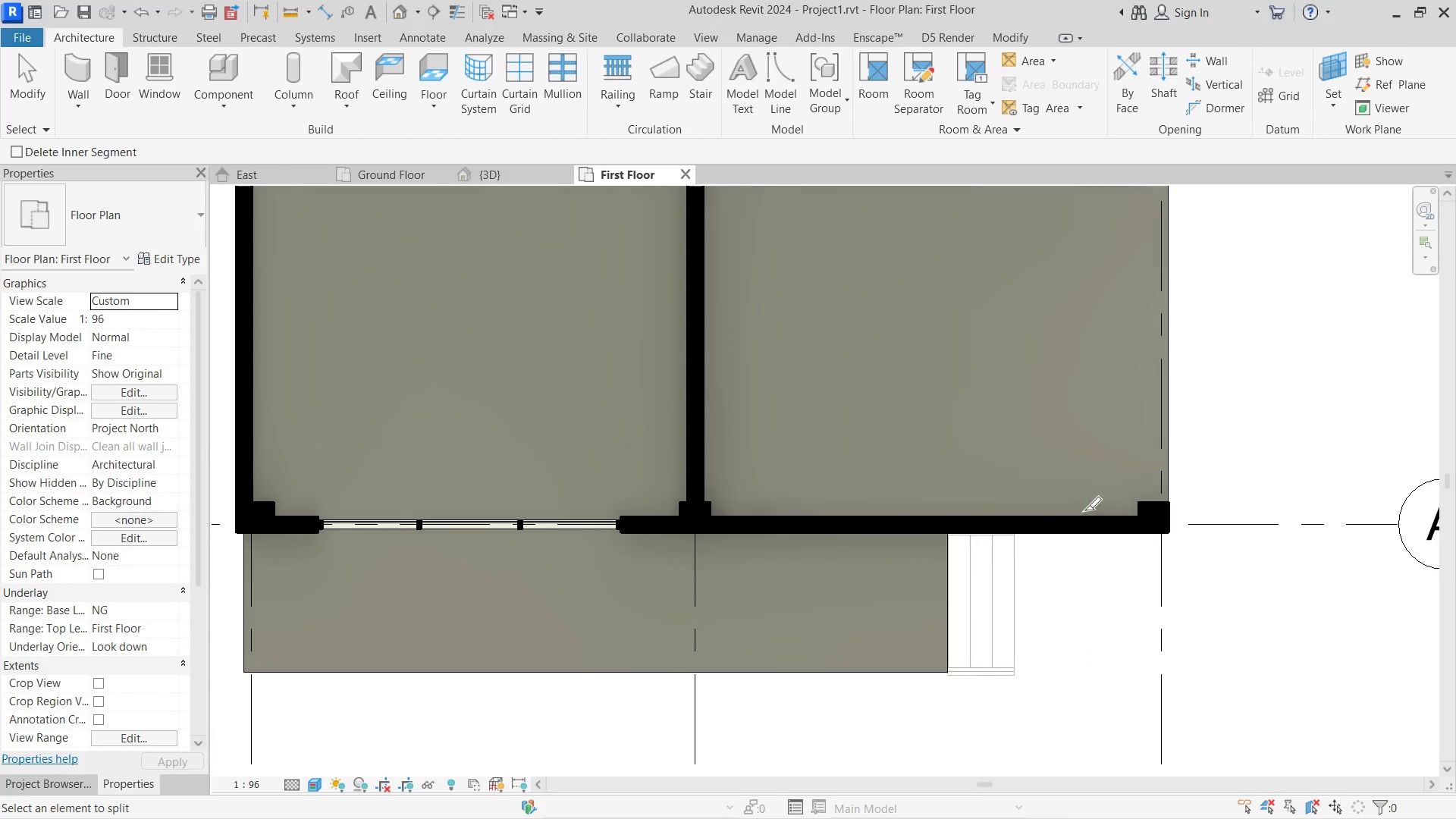 
key(Escape)
 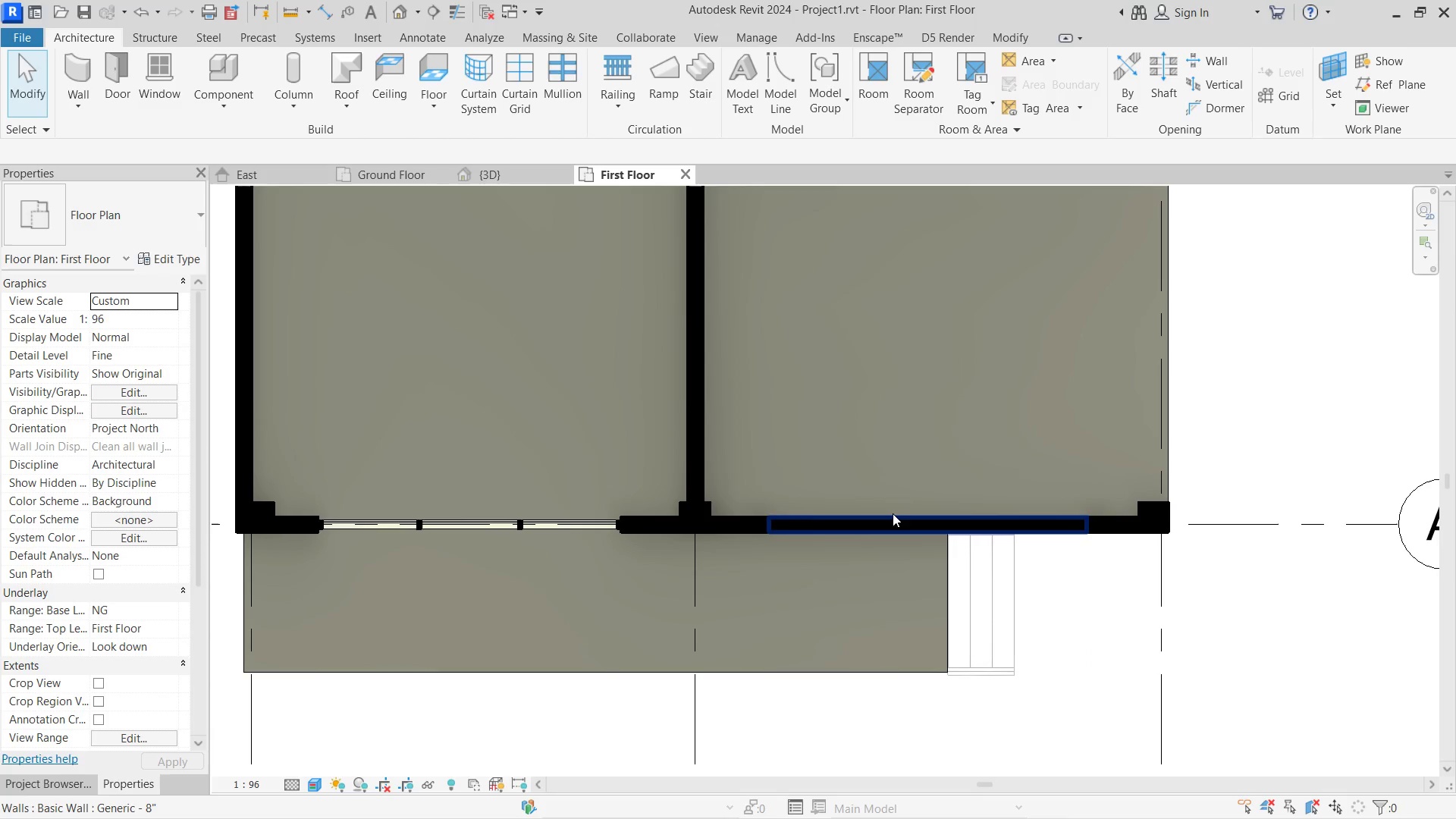 
key(Escape)
 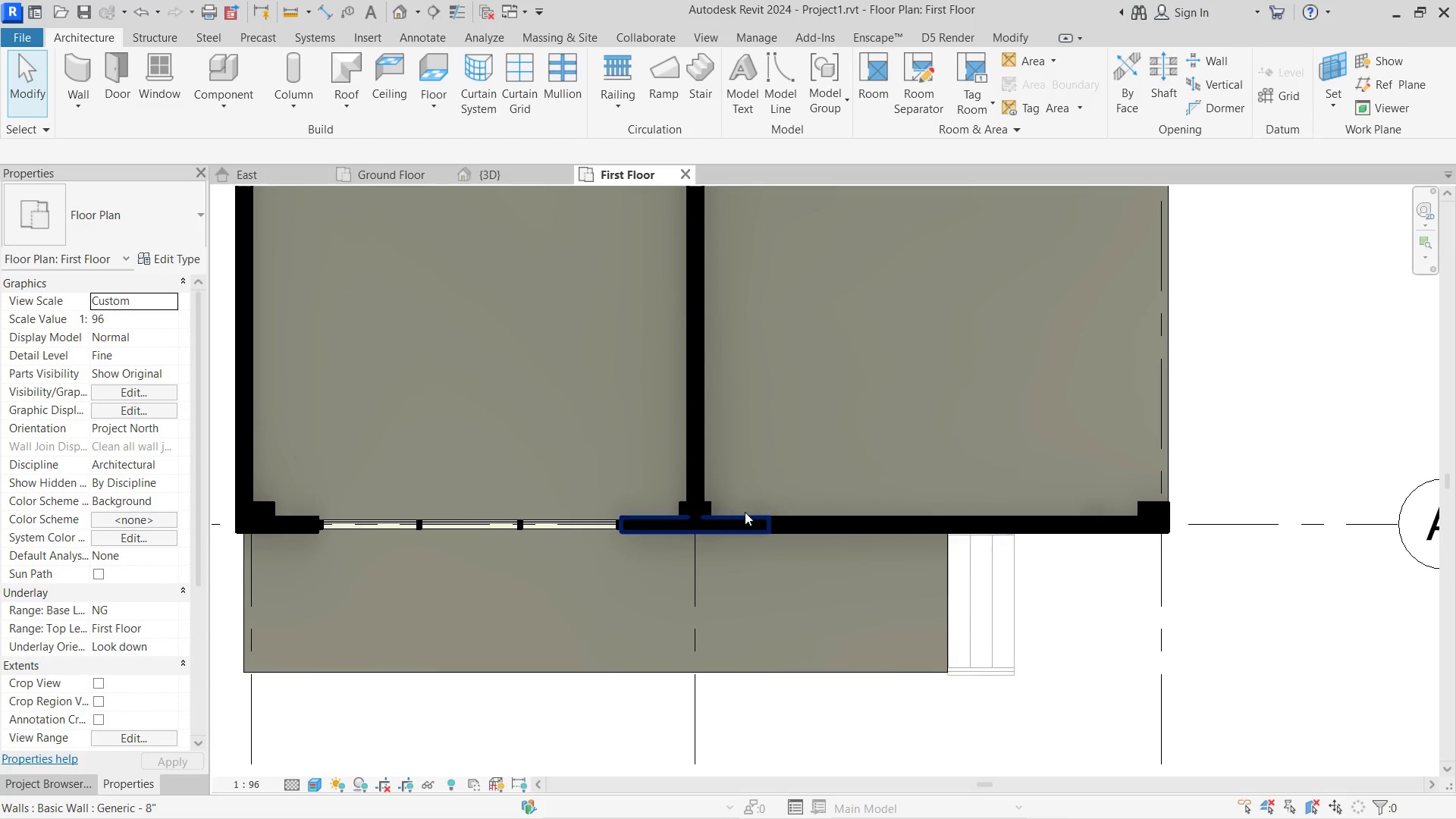 
left_click([745, 512])
 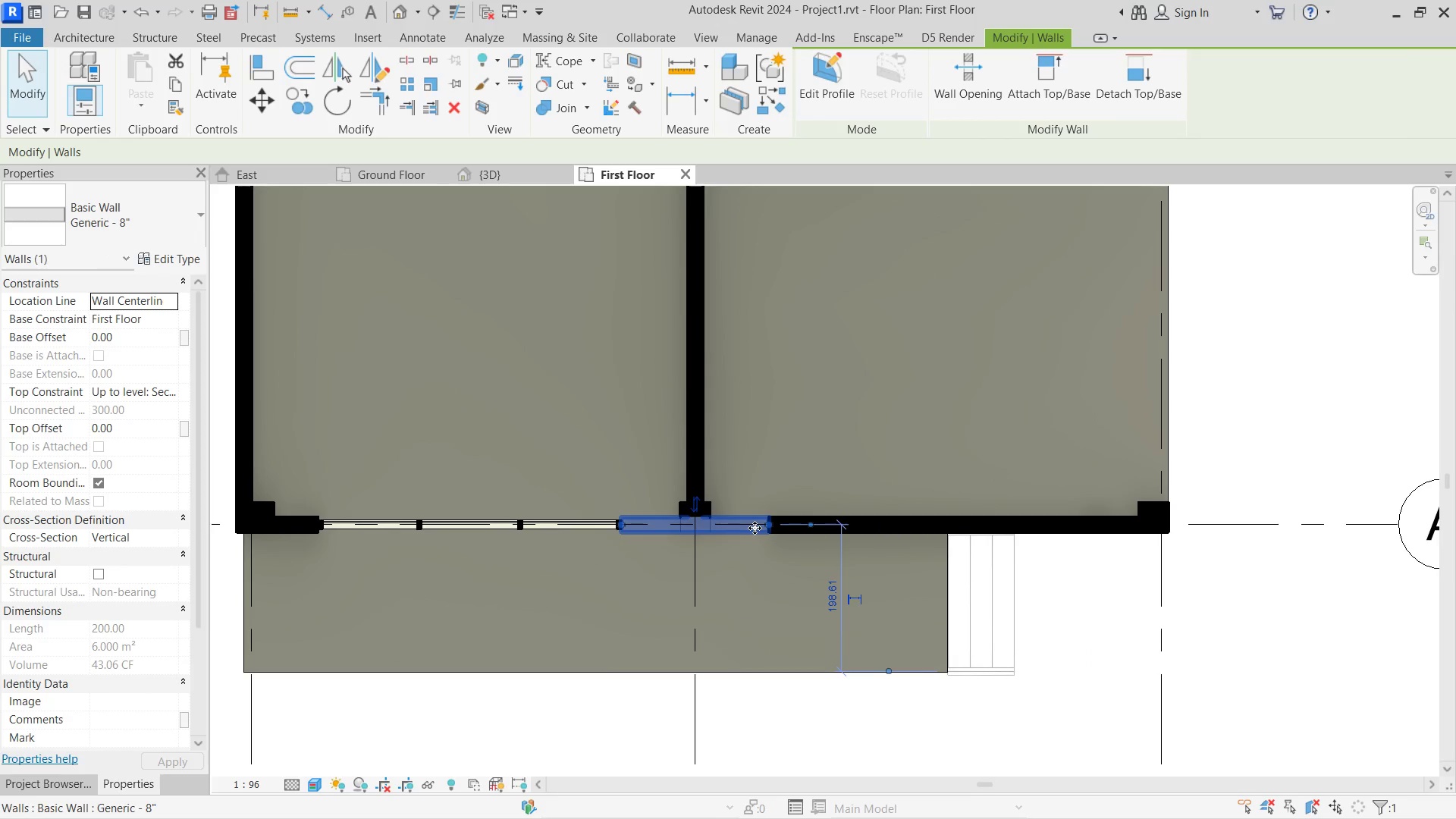 
scroll: coordinate [755, 504], scroll_direction: up, amount: 4.0
 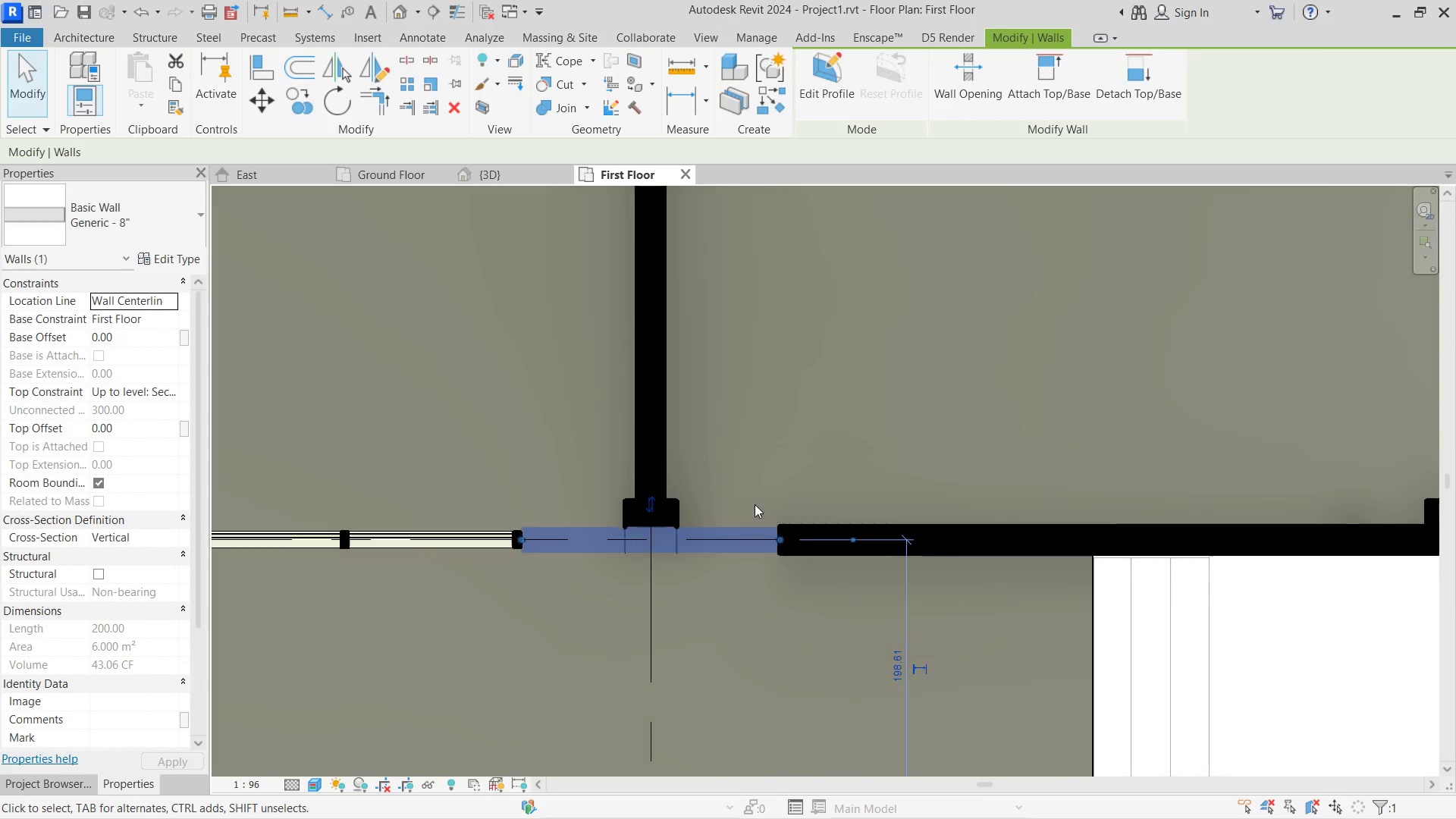 
type(di)
 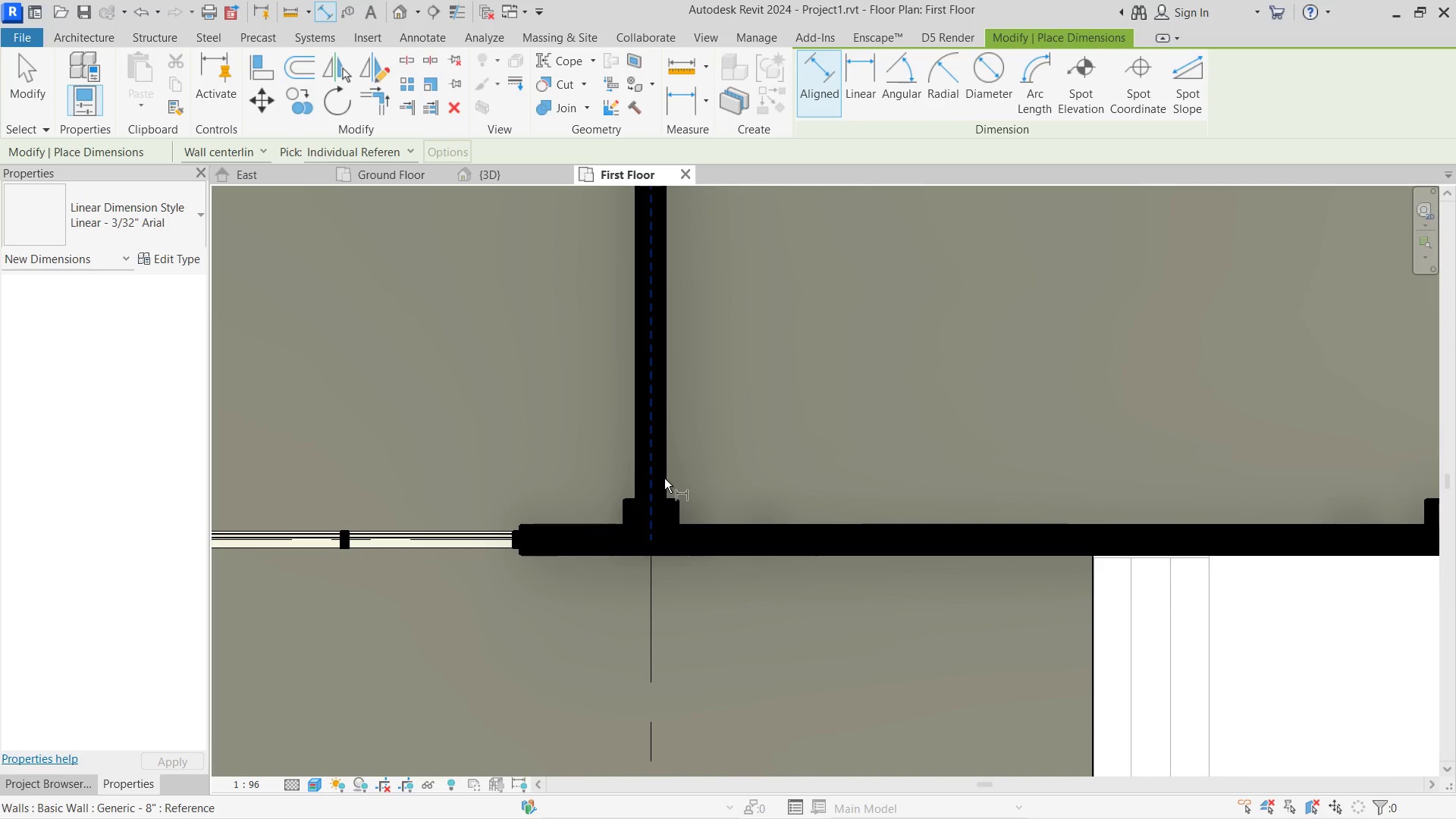 
scroll: coordinate [685, 472], scroll_direction: up, amount: 8.0
 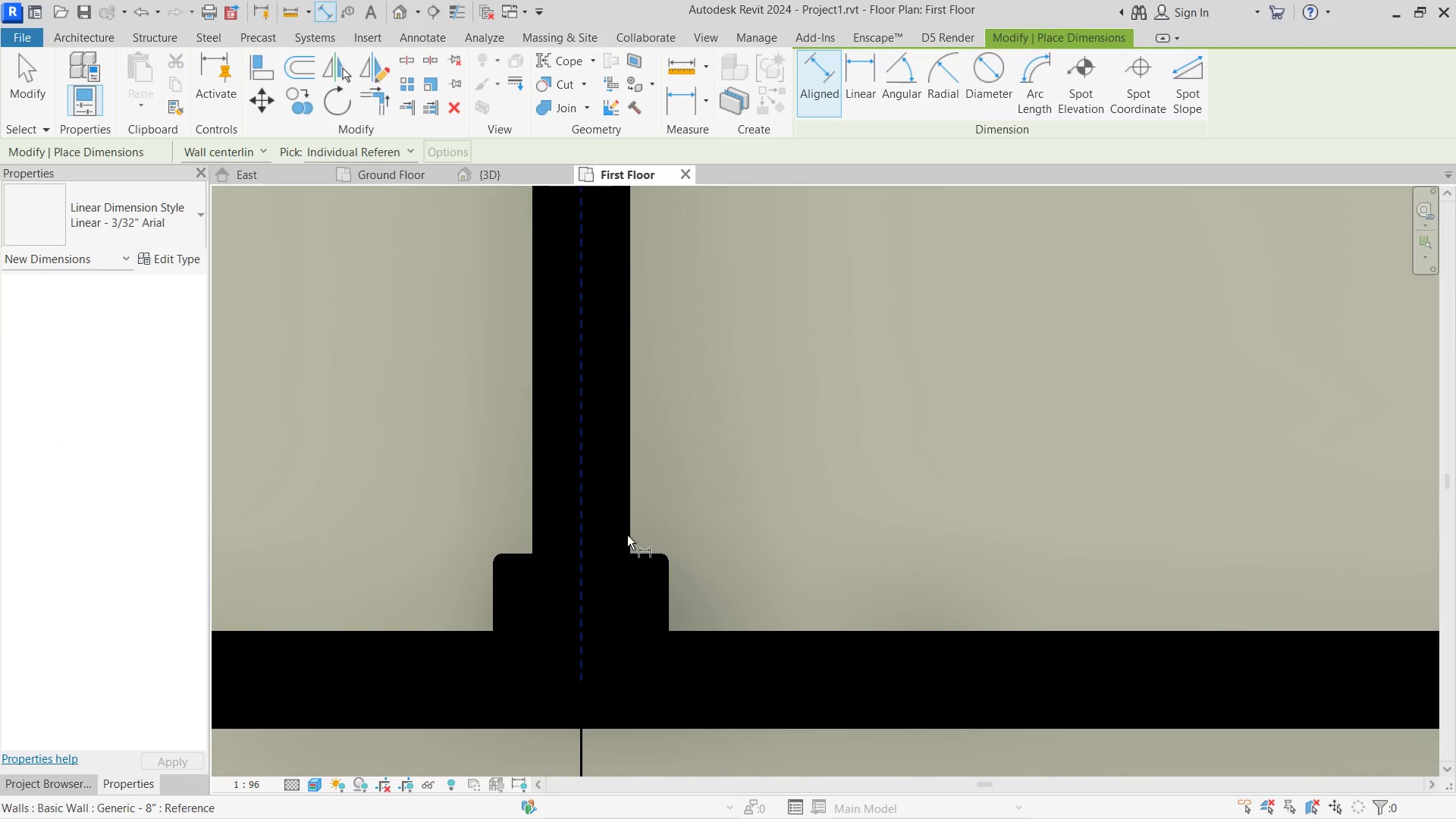 
left_click([626, 535])
 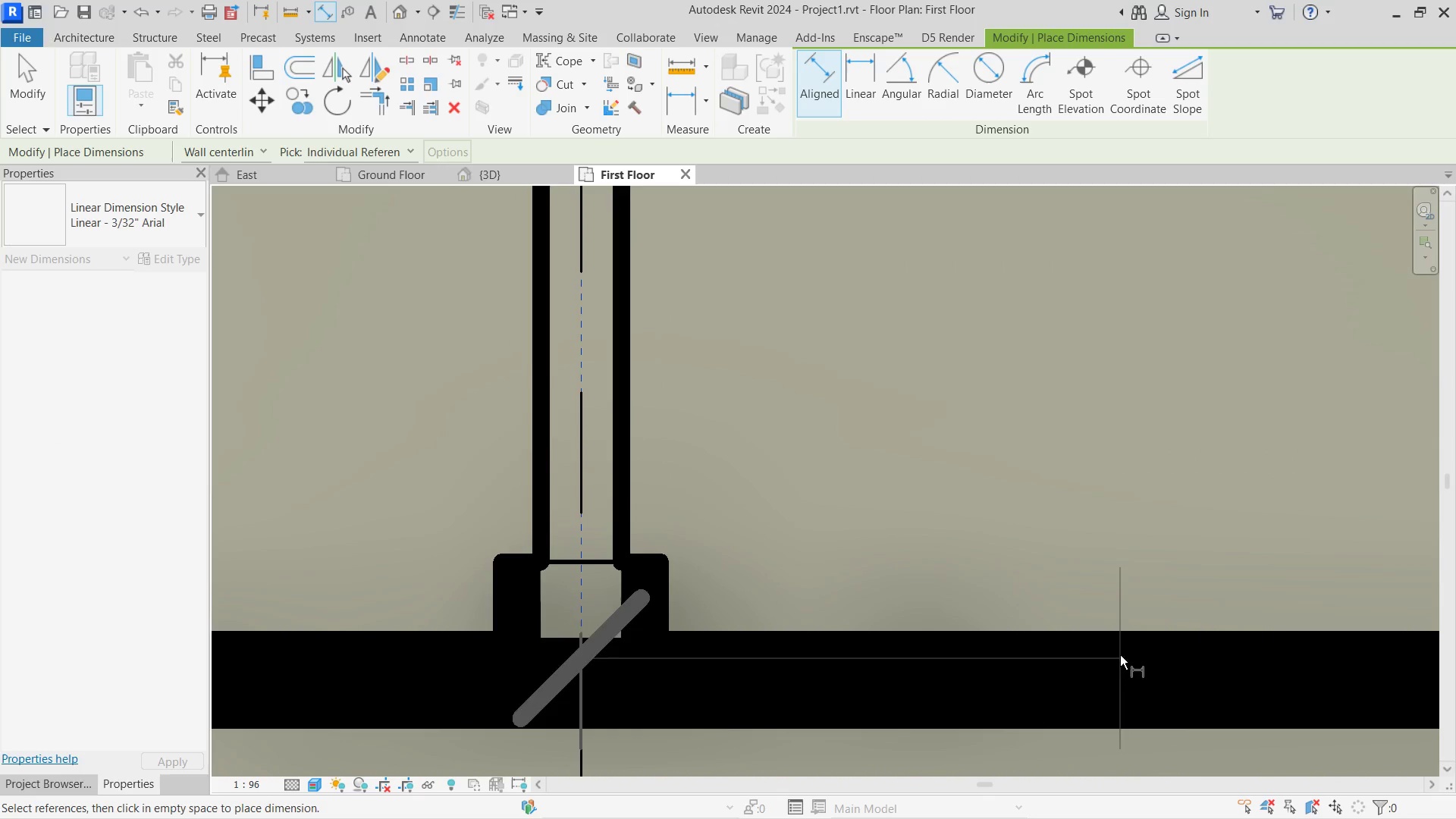 
scroll: coordinate [1131, 644], scroll_direction: down, amount: 7.0
 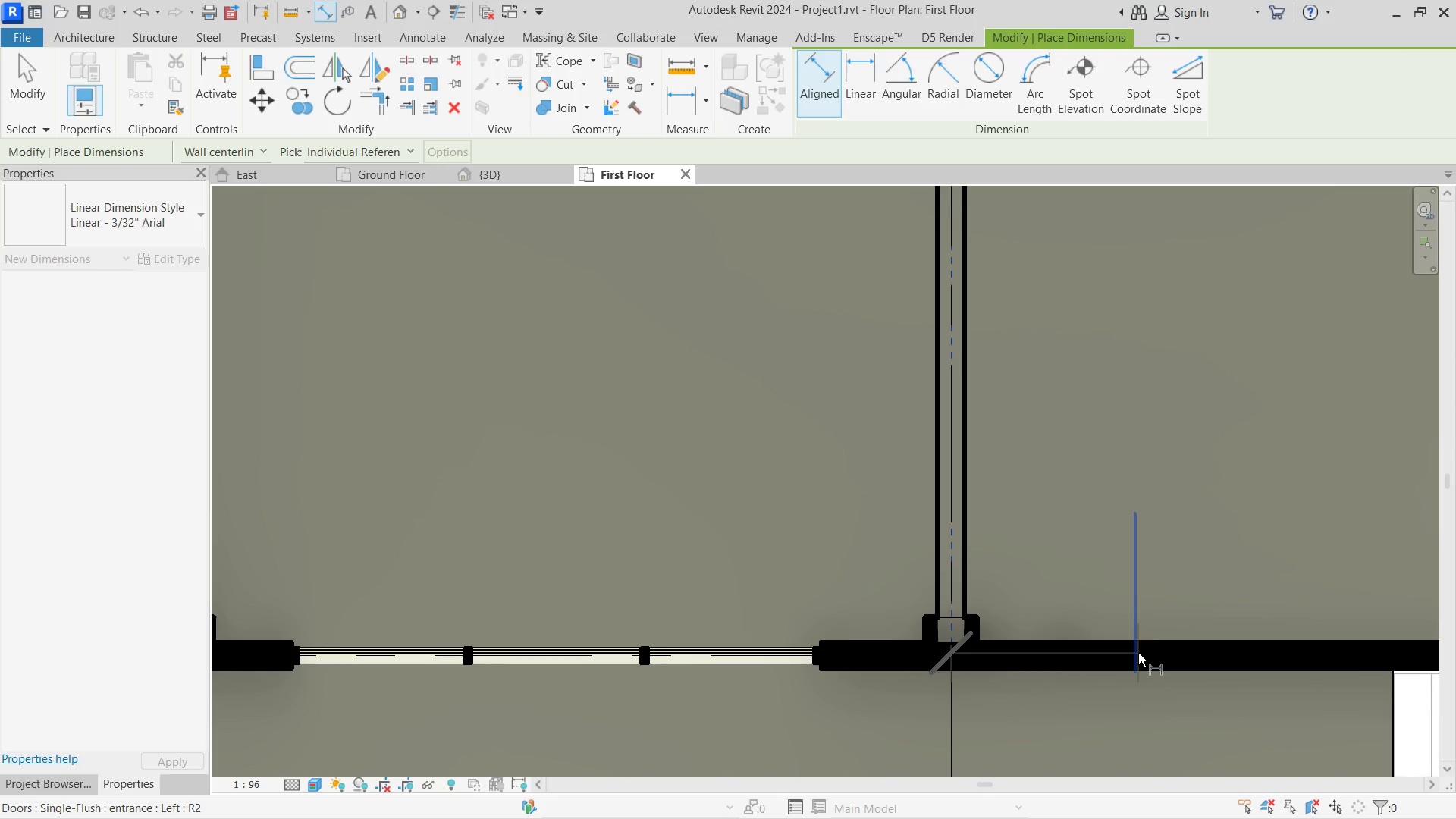 
left_click([1138, 653])
 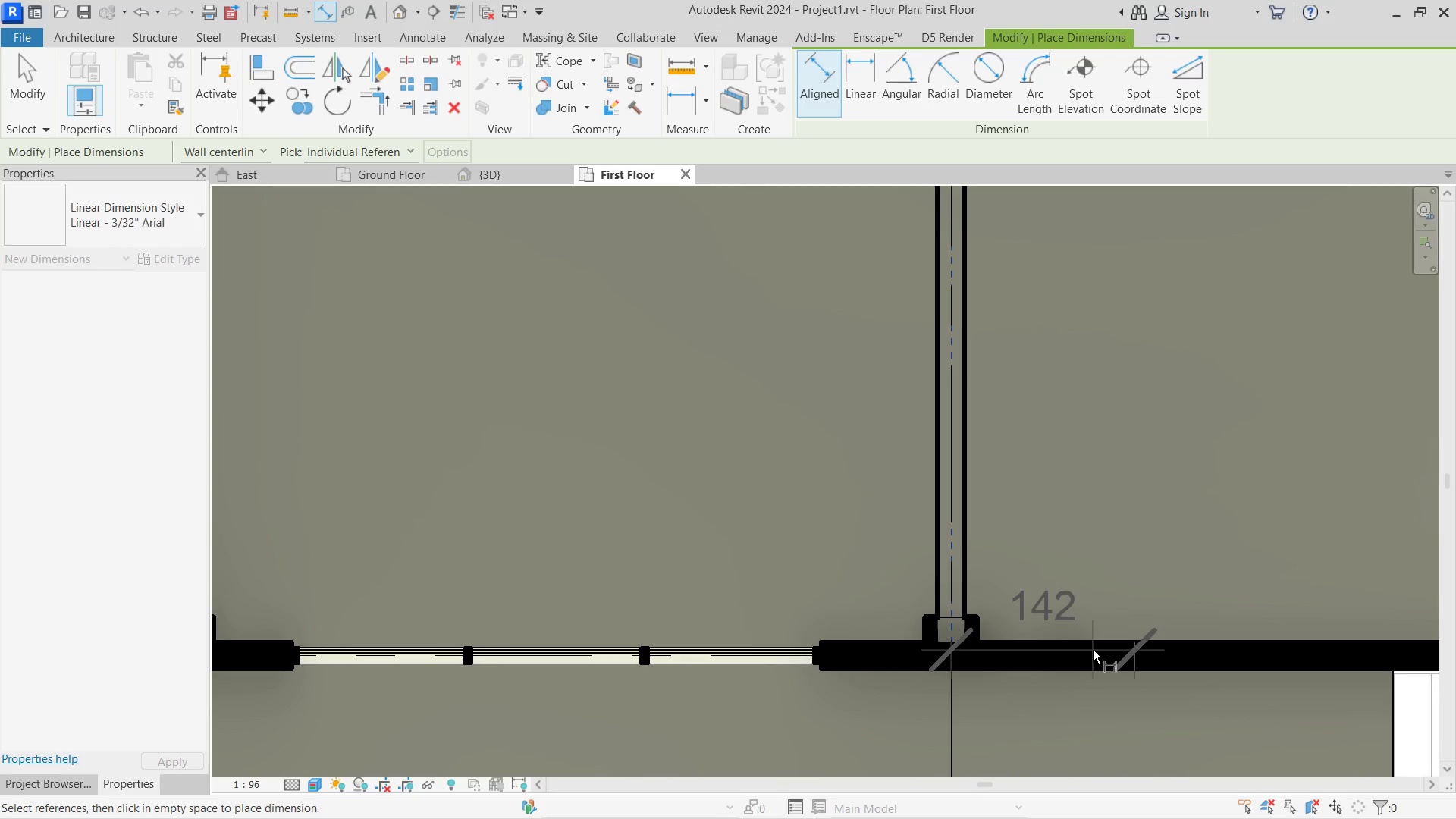 
left_click([1093, 650])
 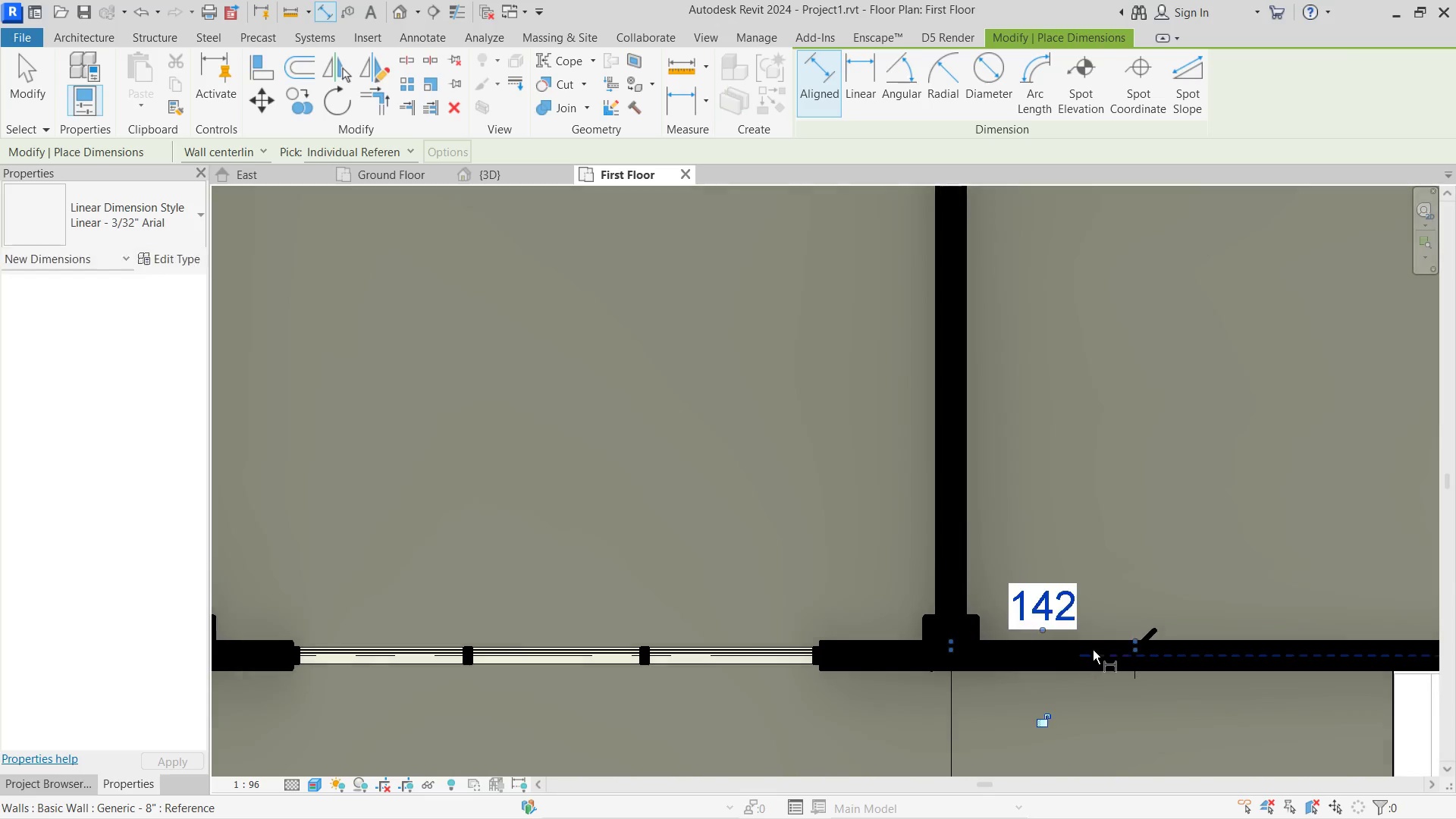 
key(Escape)
 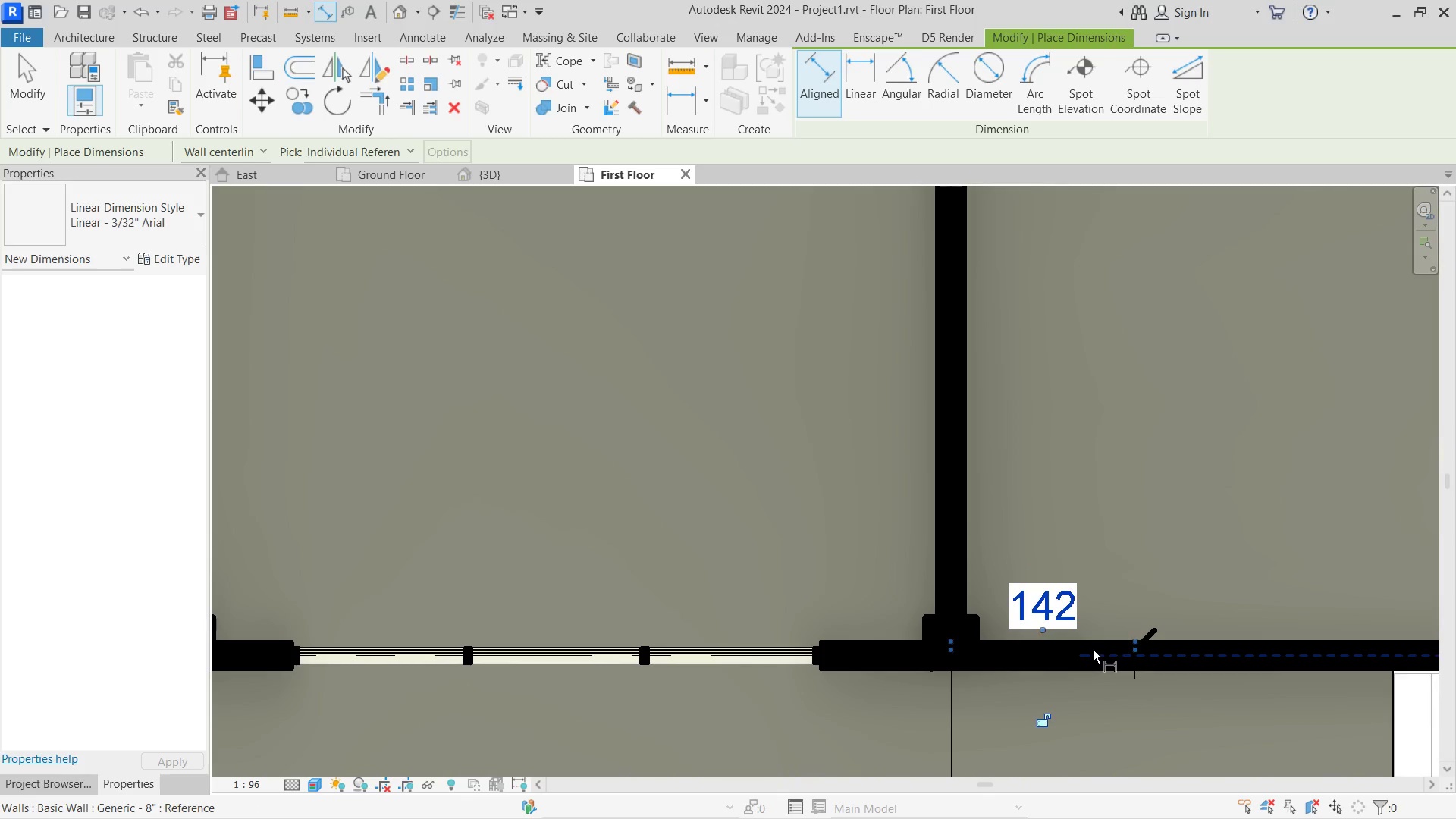 
key(Escape)
 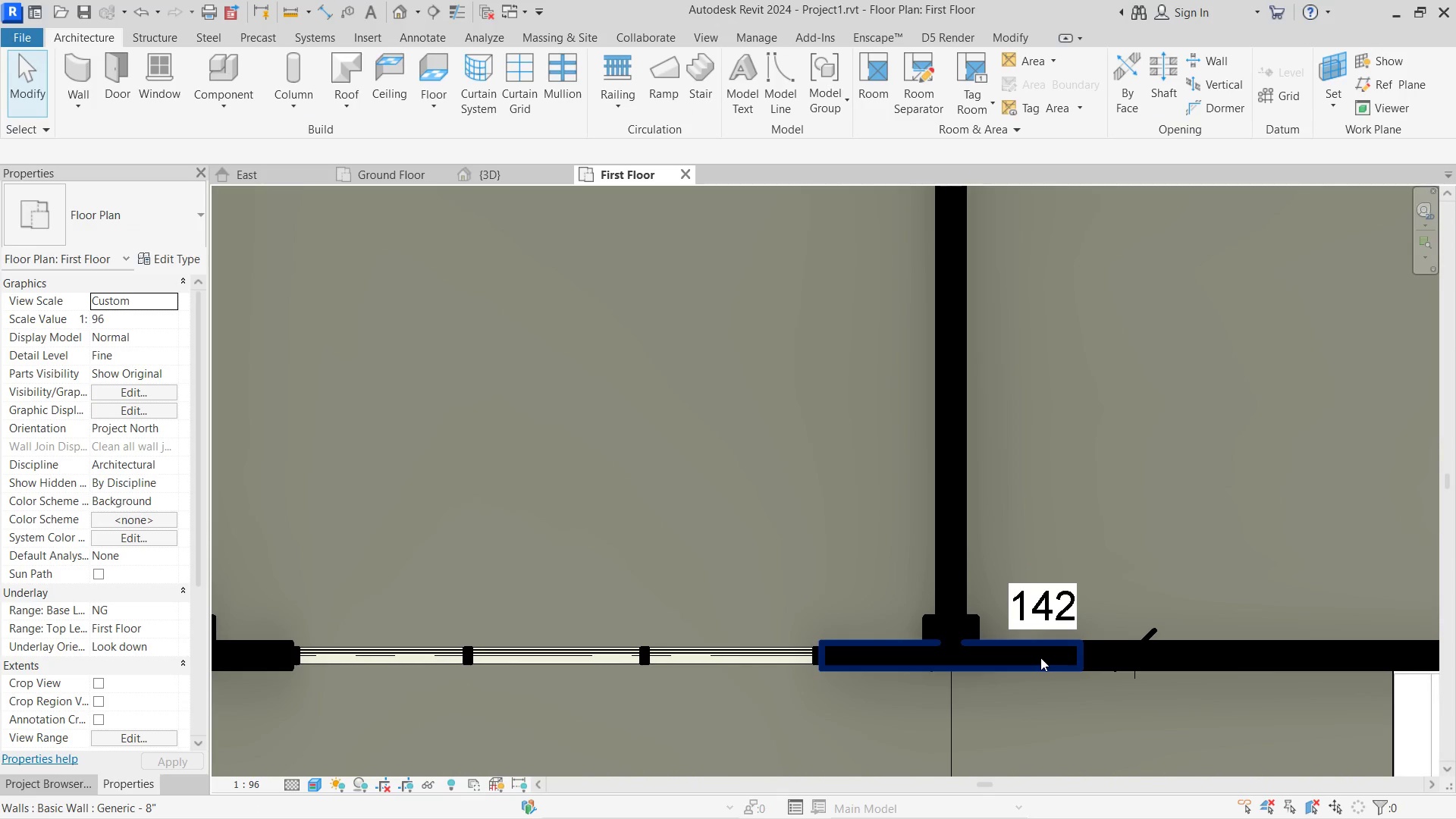 
left_click([1040, 657])
 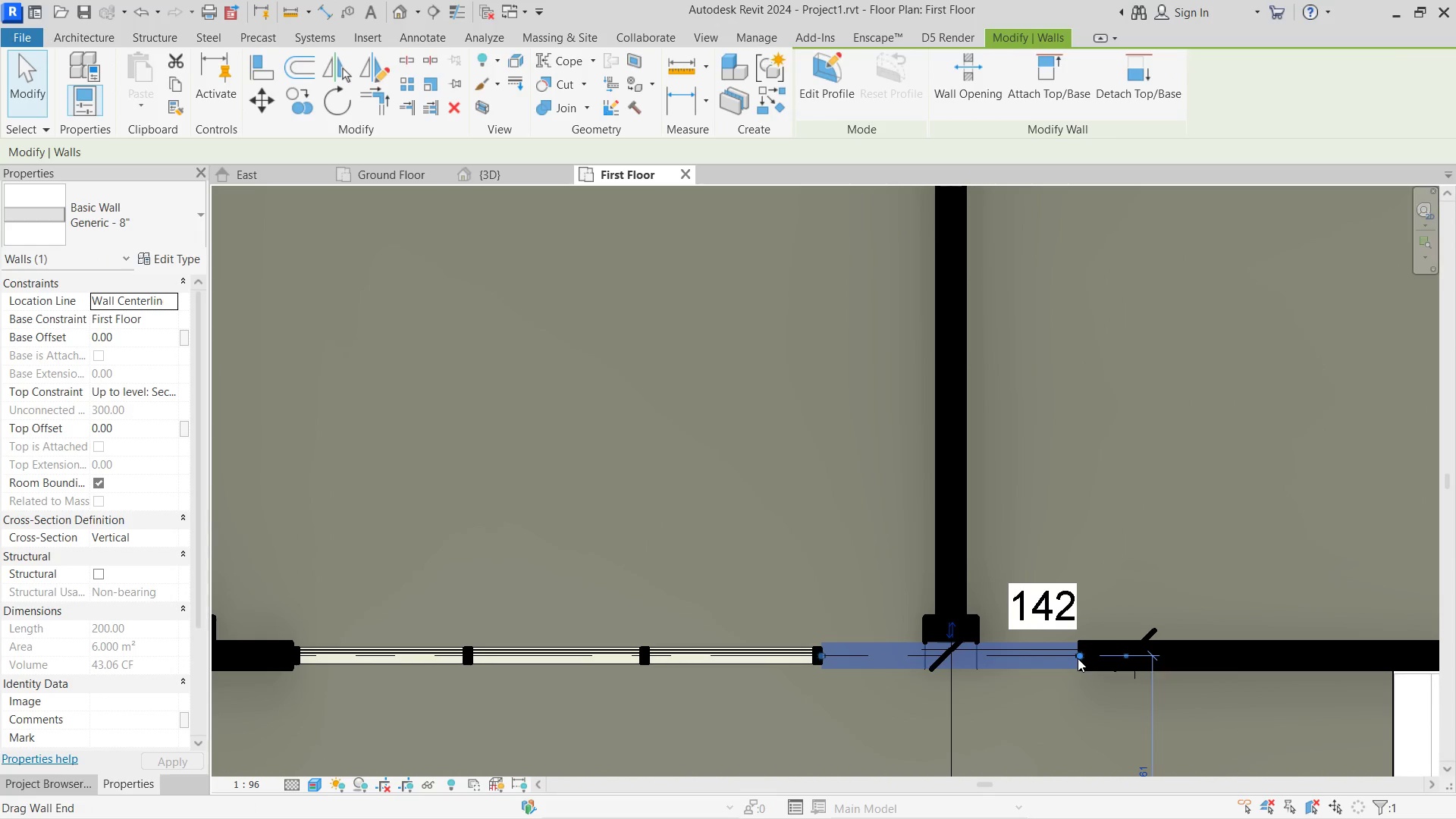 
left_click_drag(start_coordinate=[1072, 658], to_coordinate=[1053, 658])
 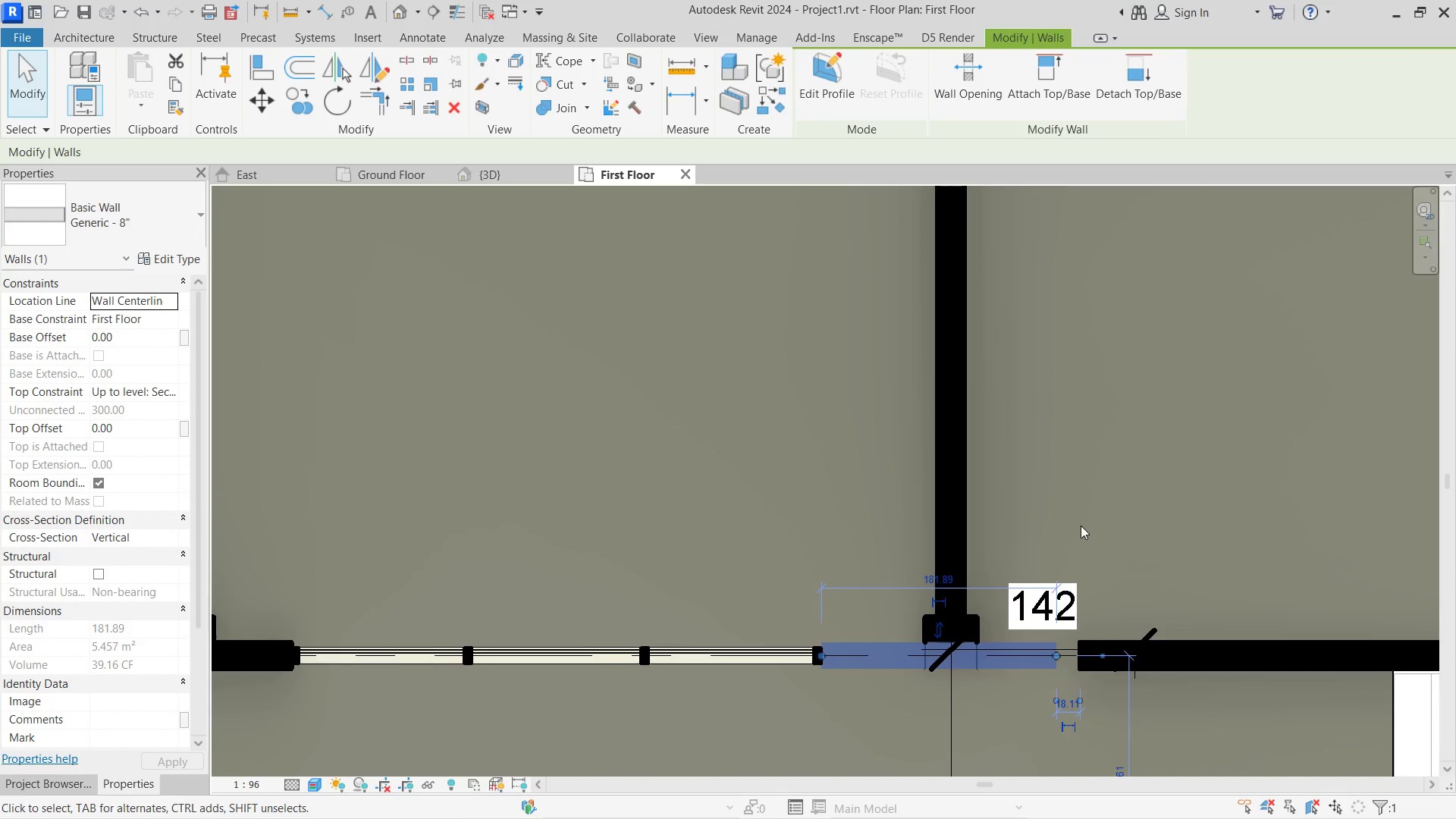 
key(Control+ControlLeft)
 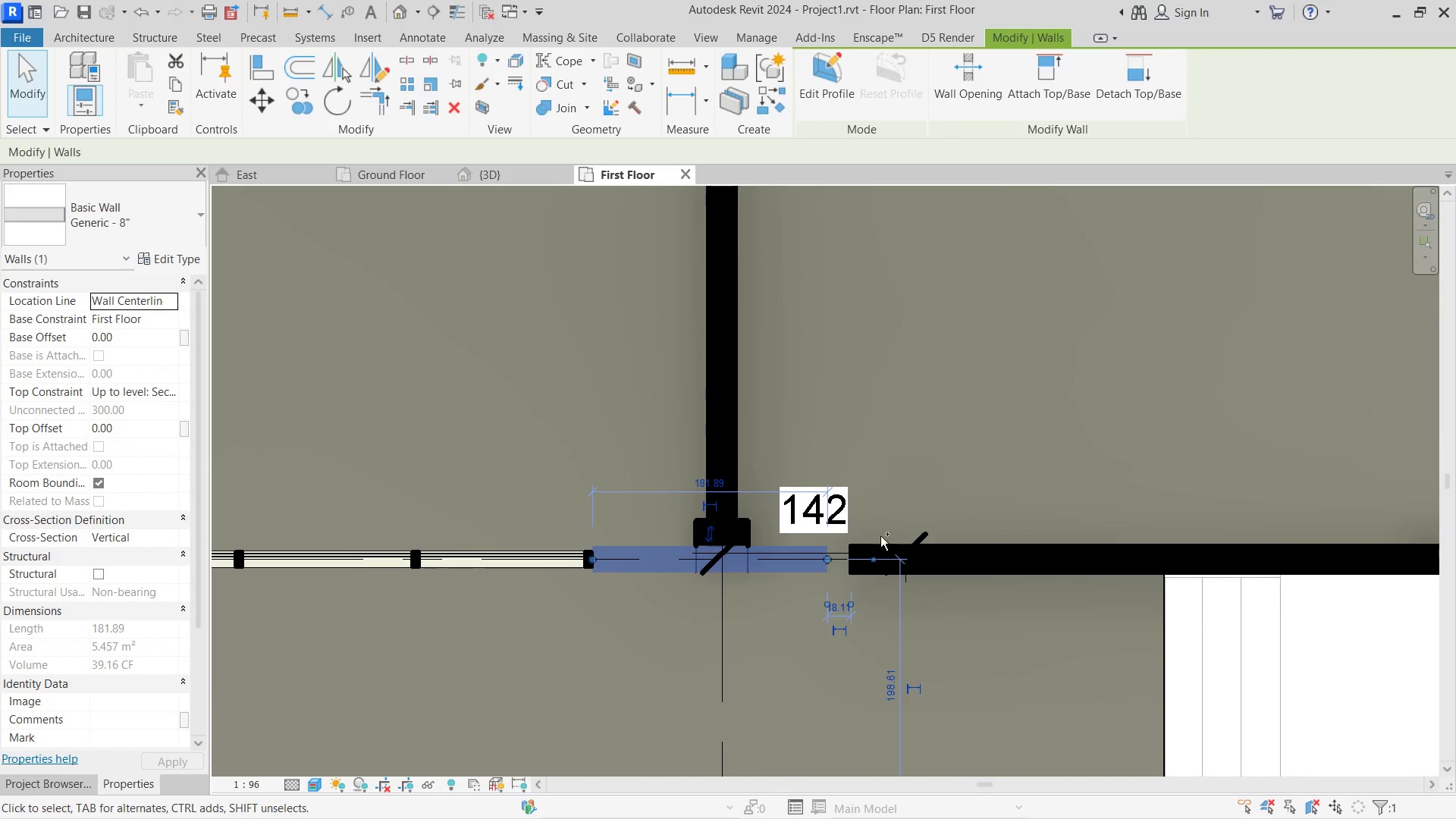 
key(Control+Z)
 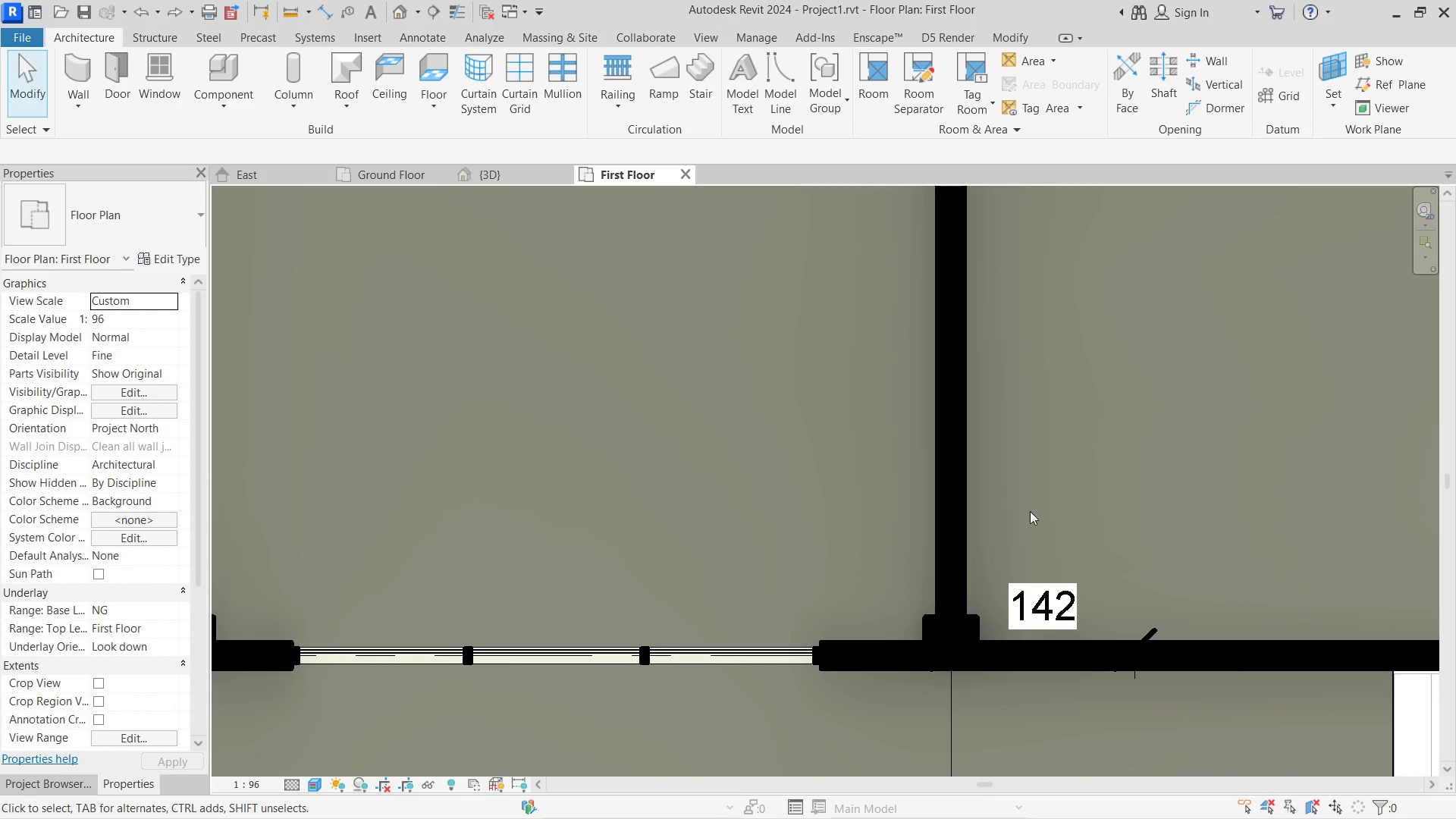 
scroll: coordinate [1021, 455], scroll_direction: down, amount: 5.0
 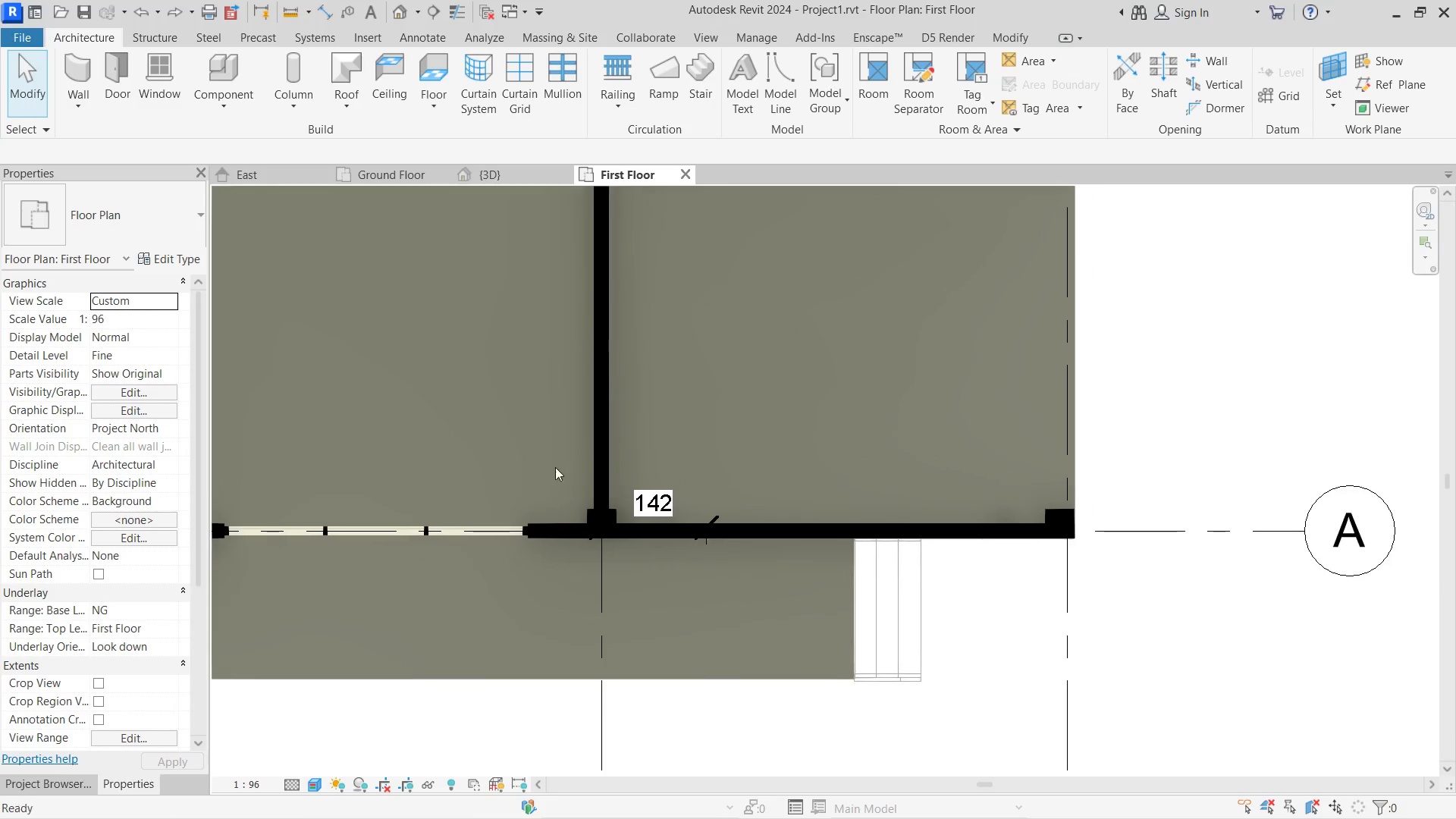 
key(L)
 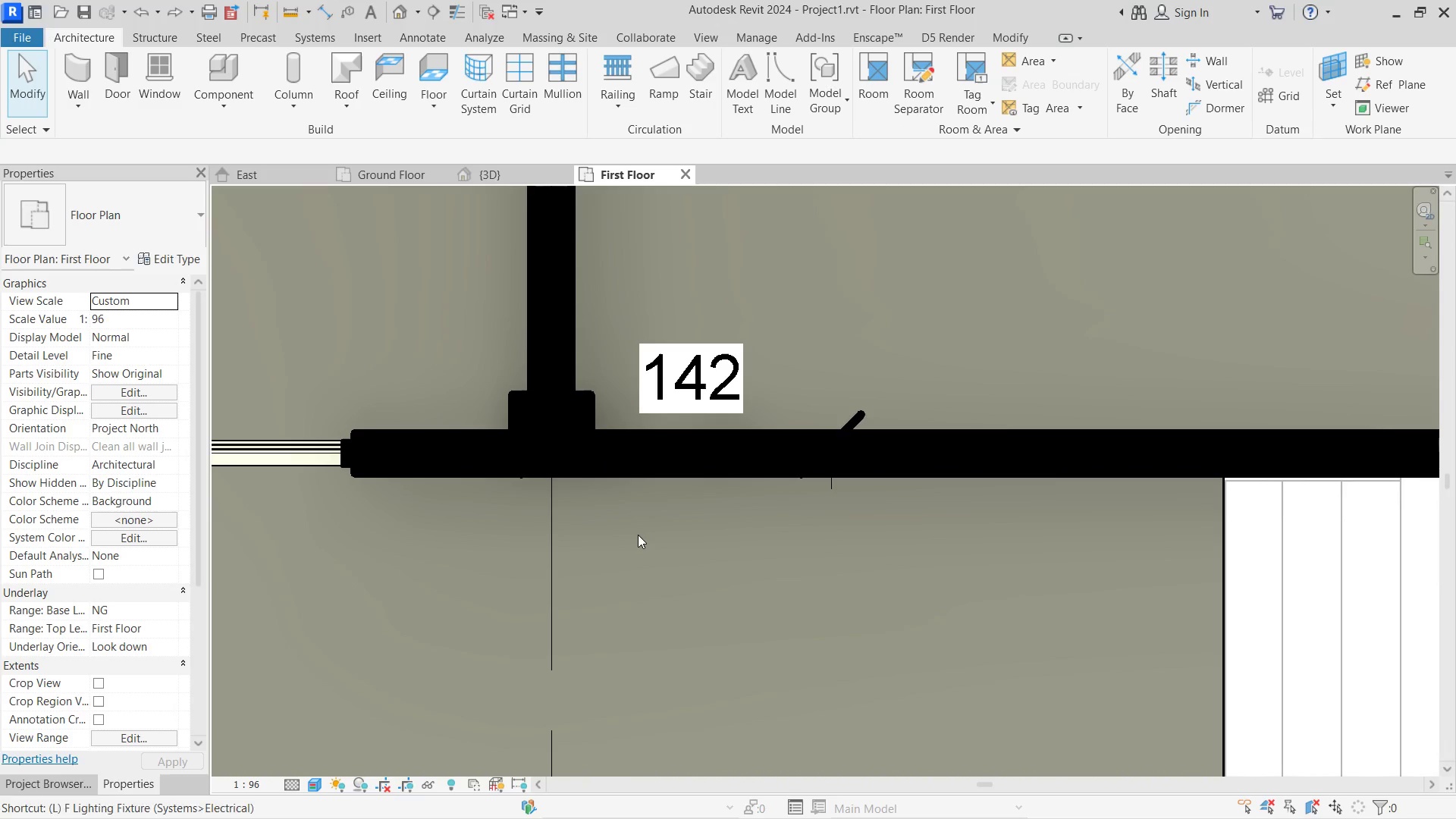 
scroll: coordinate [632, 578], scroll_direction: up, amount: 7.0
 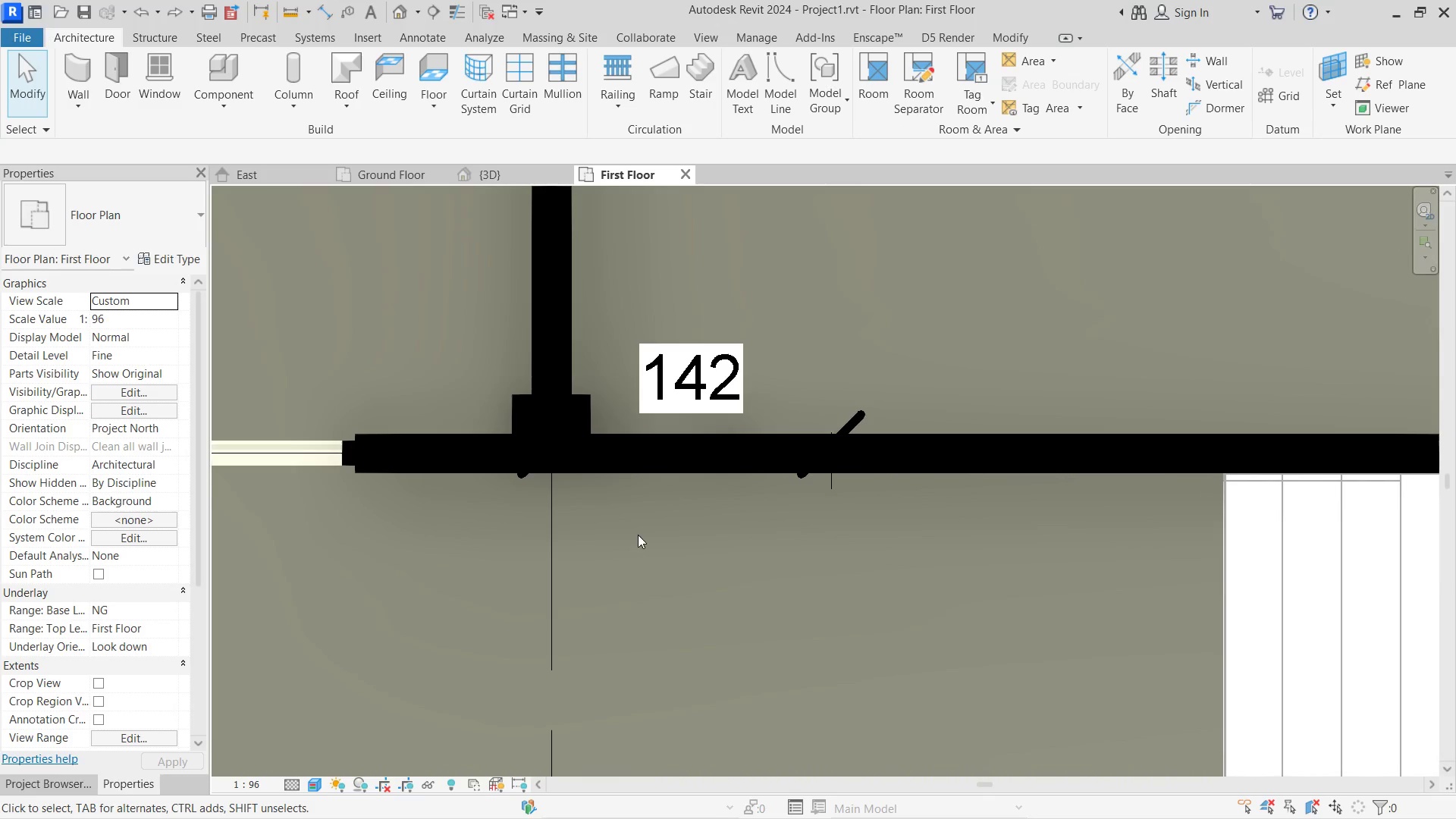 
key(I)
 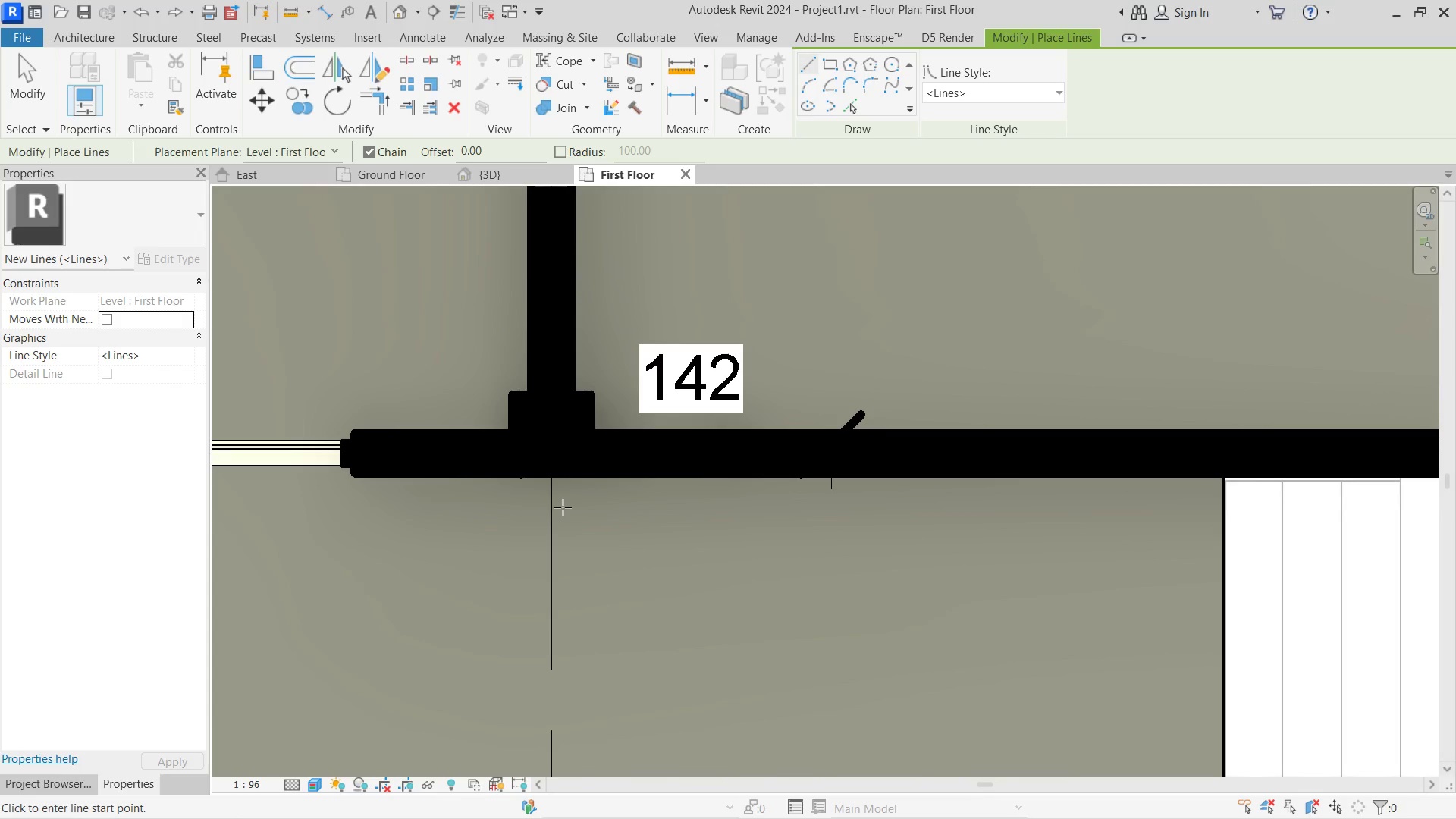 
left_click([573, 510])
 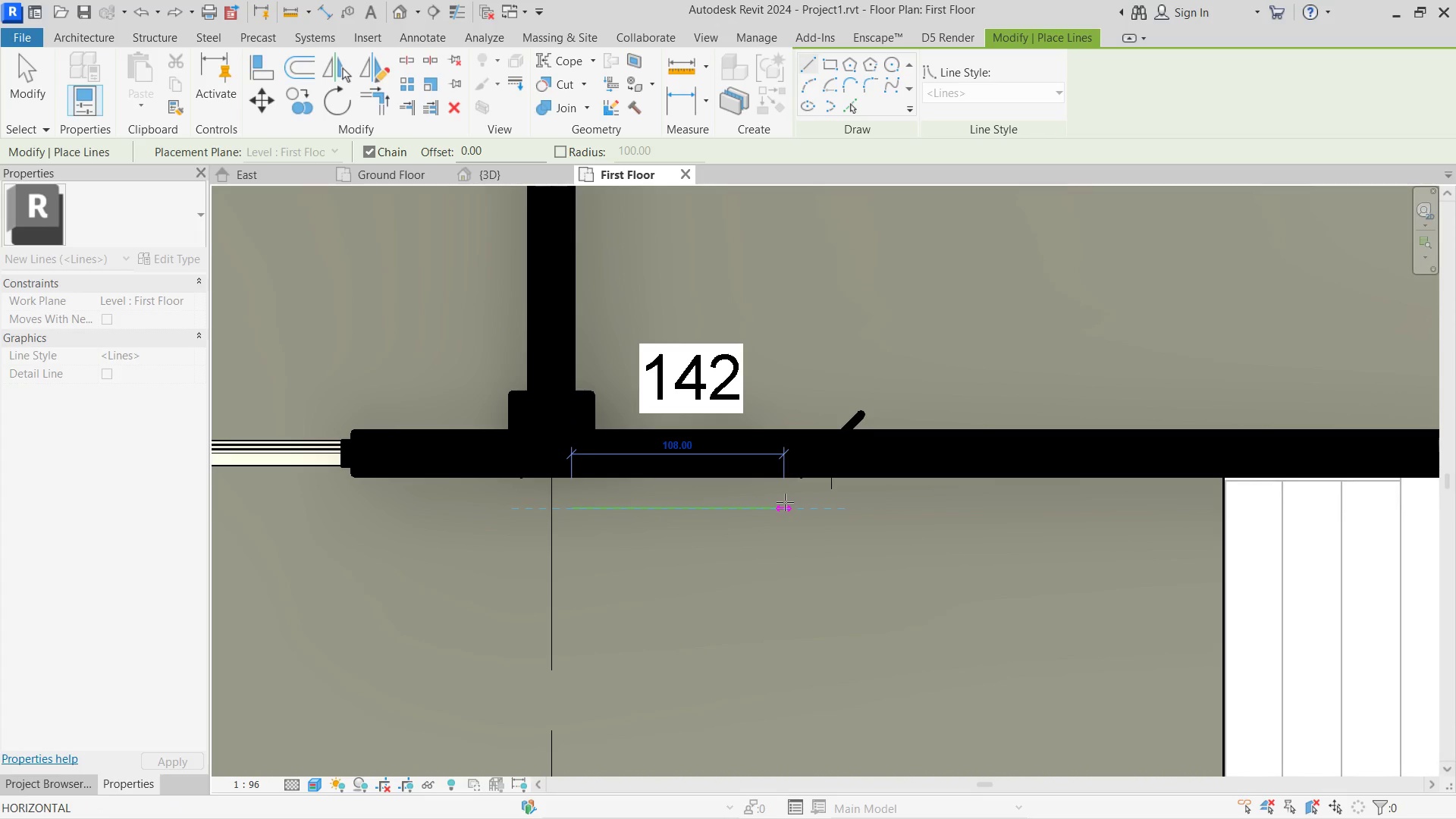 
wait(8.28)
 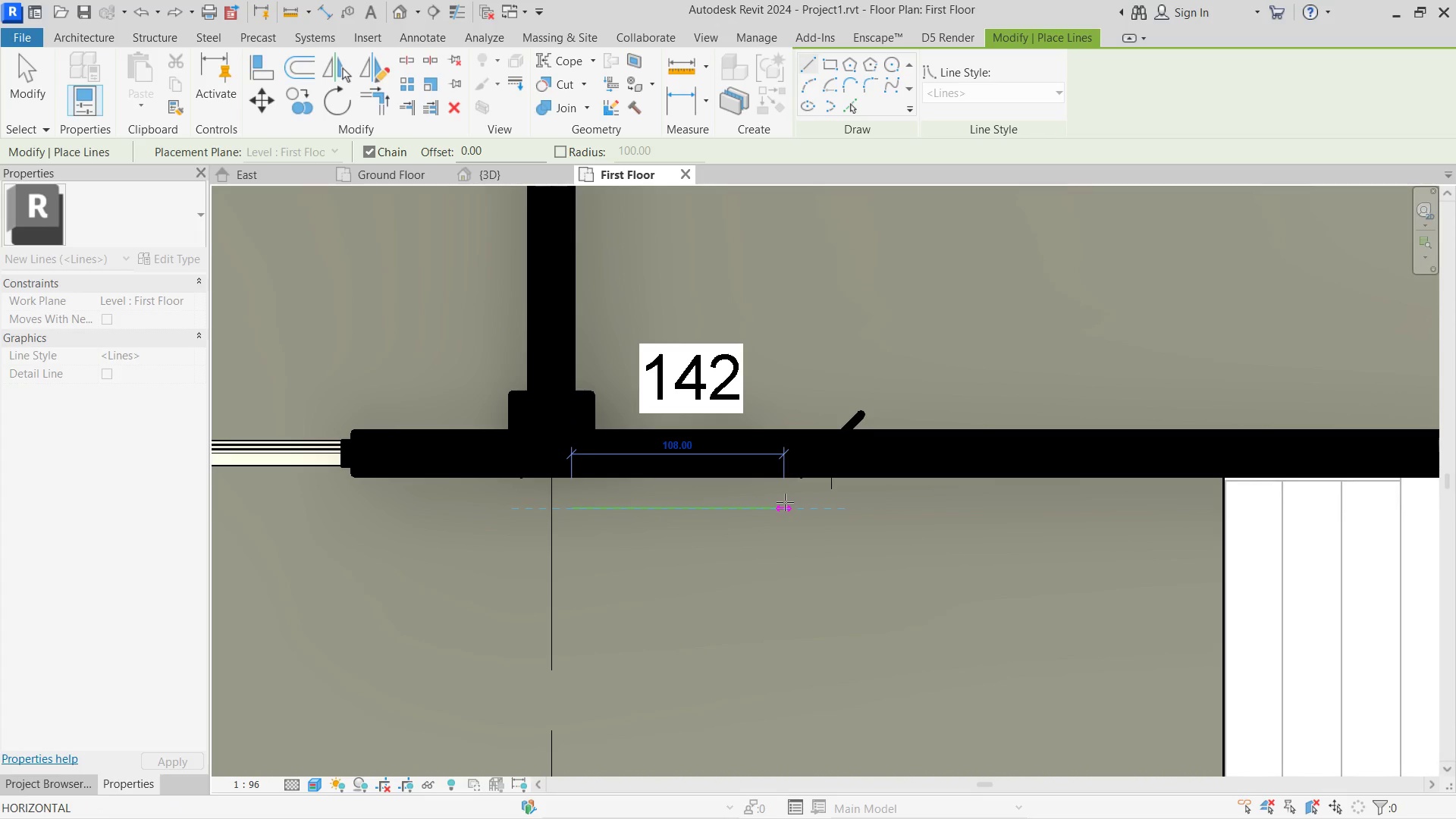 
scroll: coordinate [774, 513], scroll_direction: up, amount: 4.0
 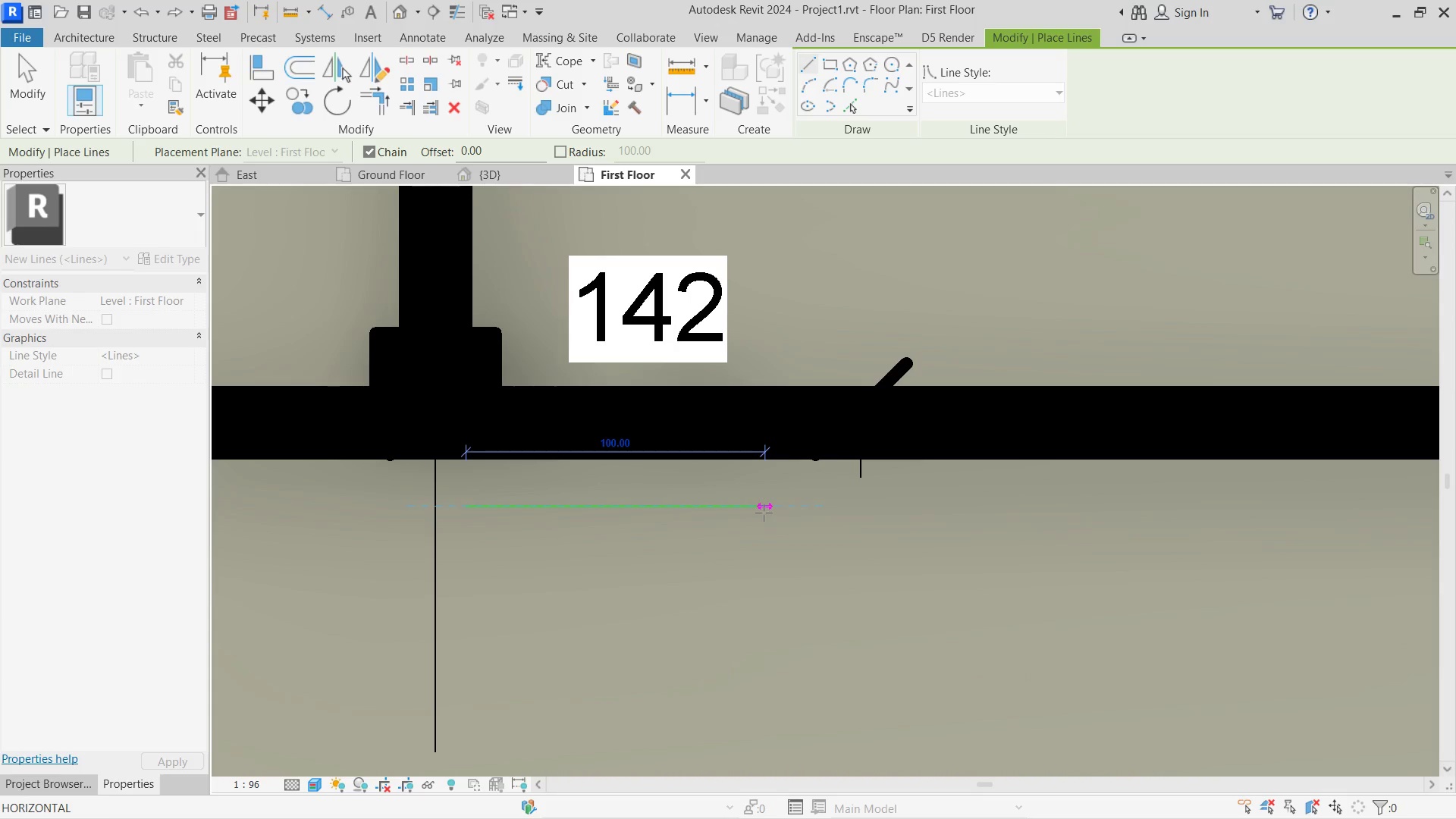 
left_click([764, 513])
 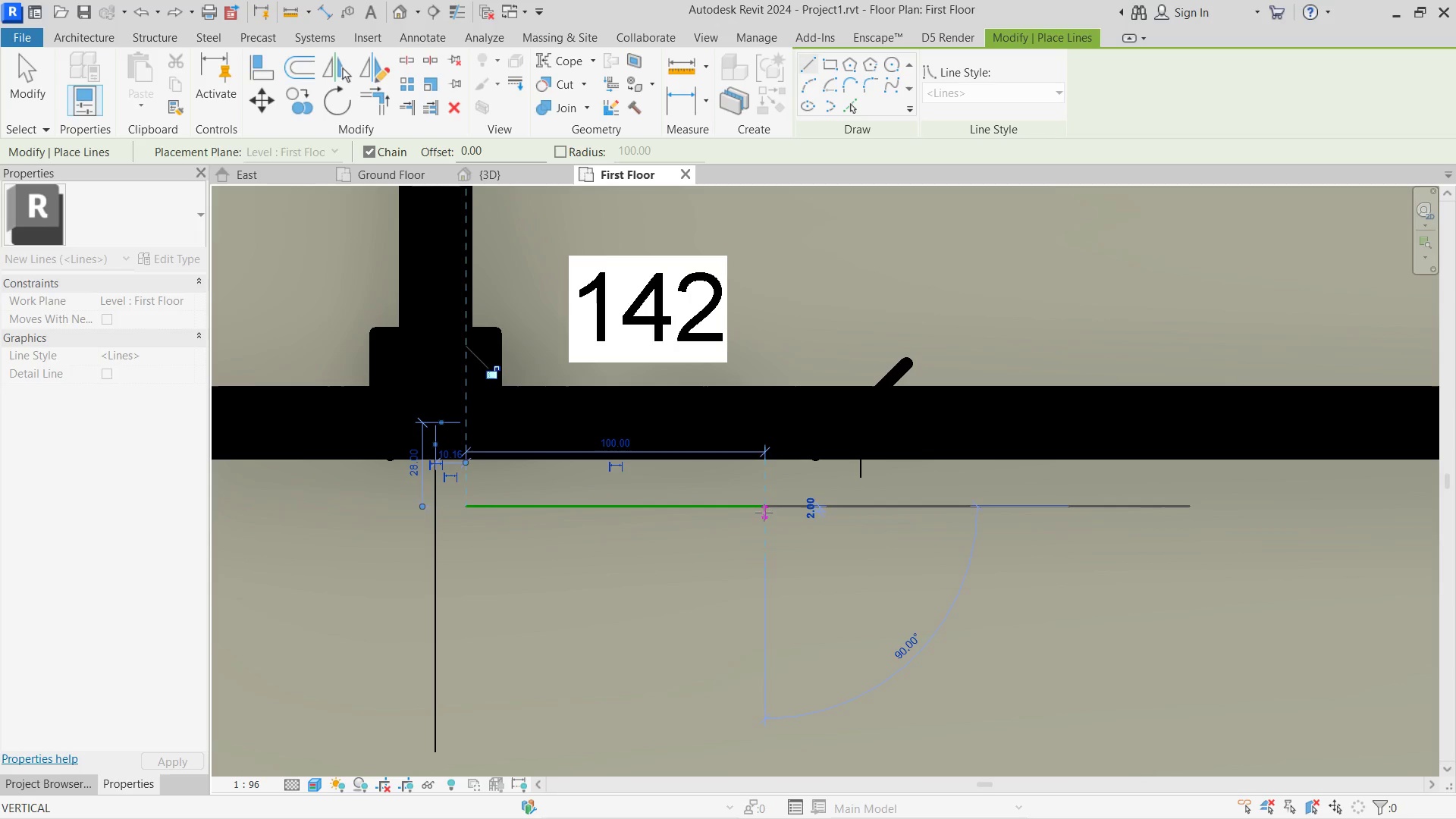 
key(Escape)
 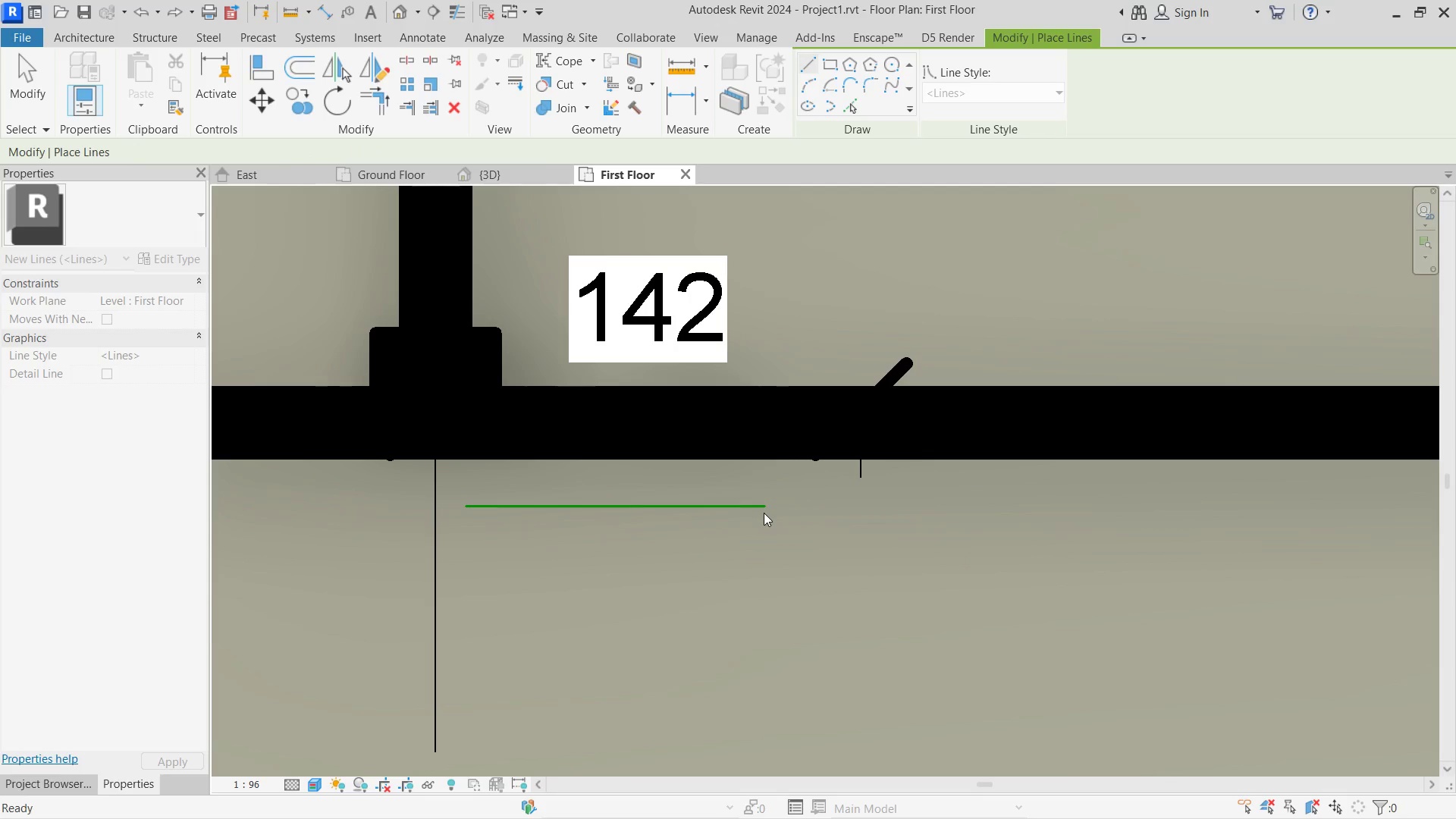 
key(Escape)
 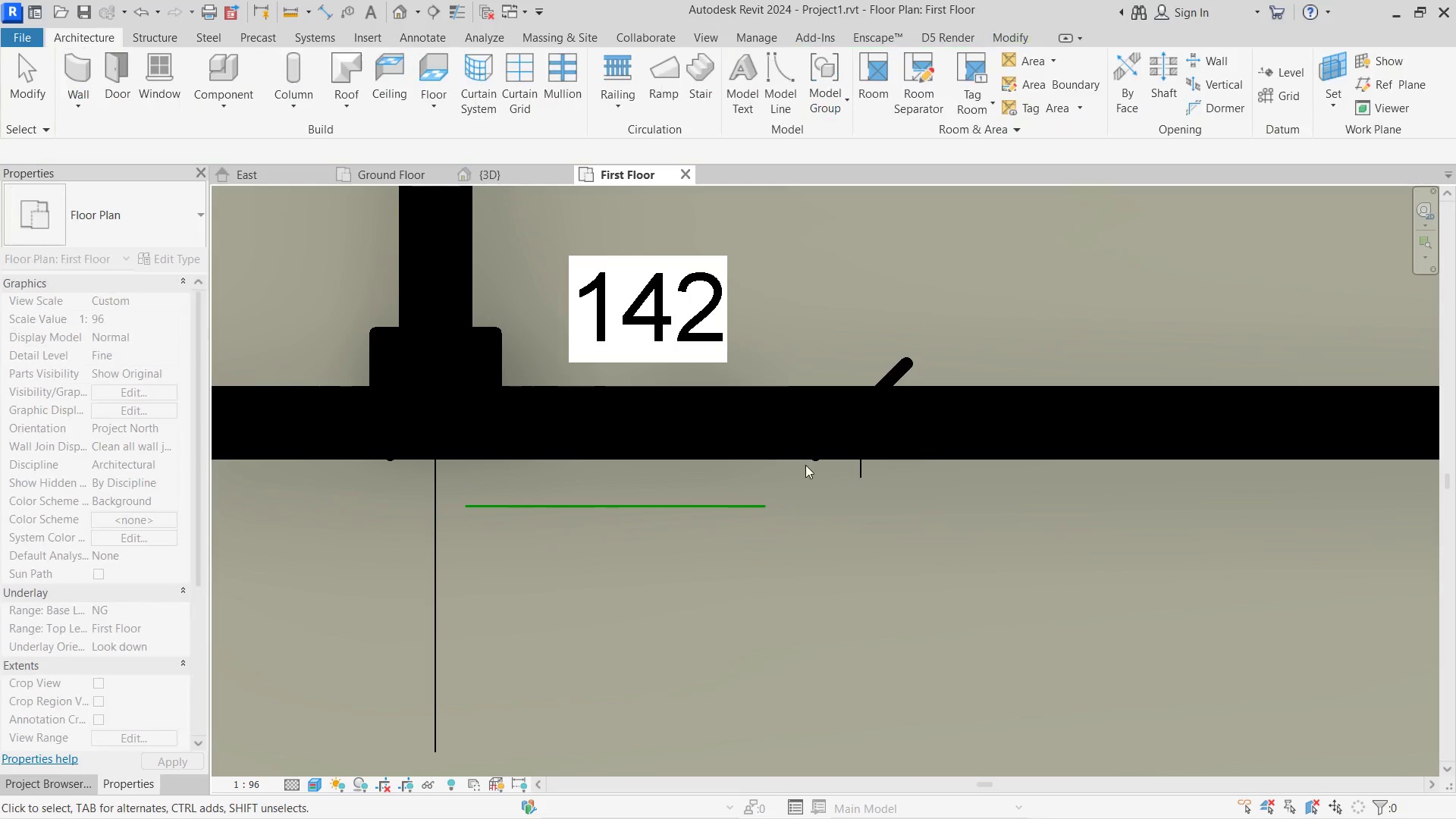 
key(Escape)
 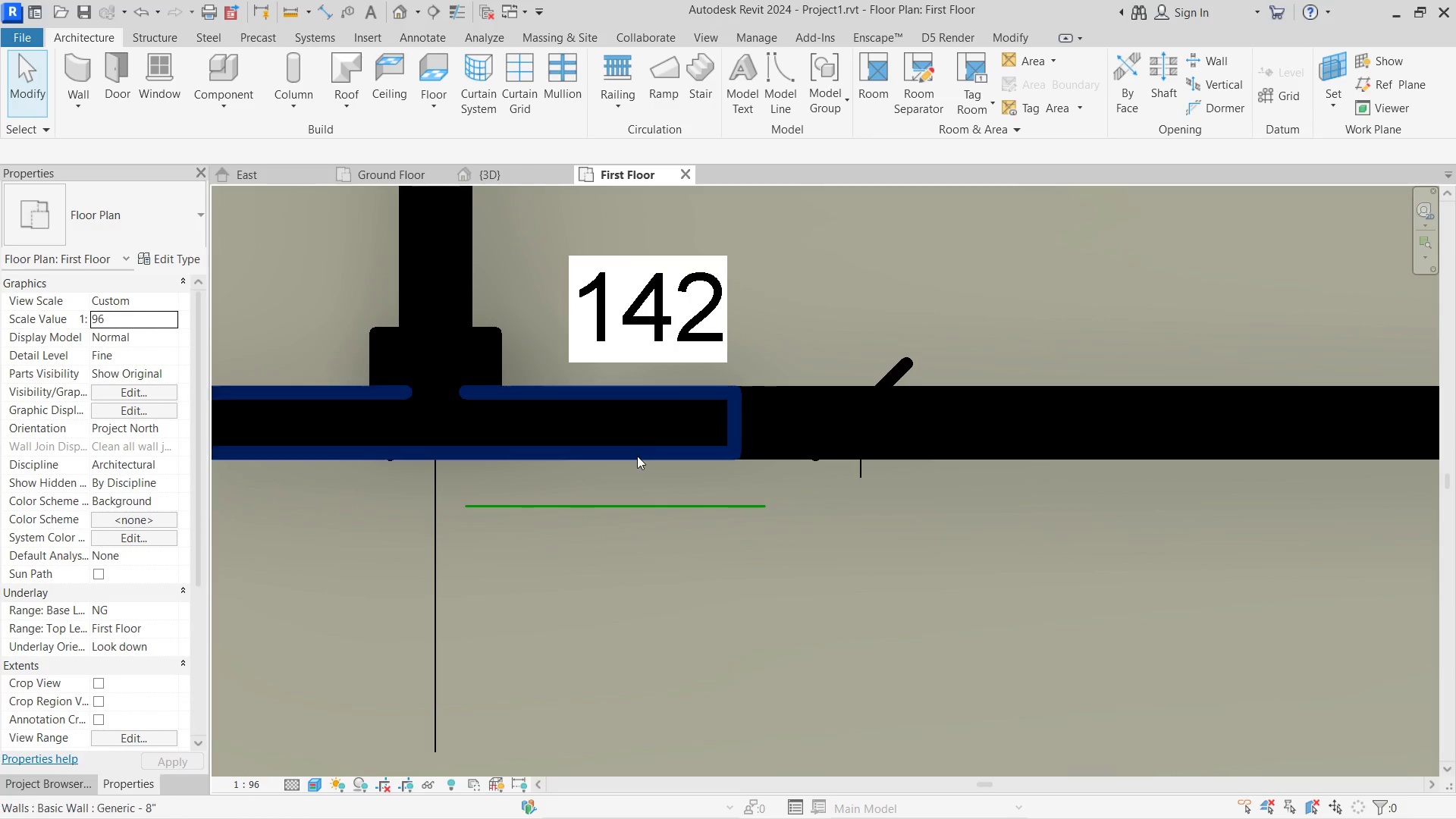 
left_click([635, 456])
 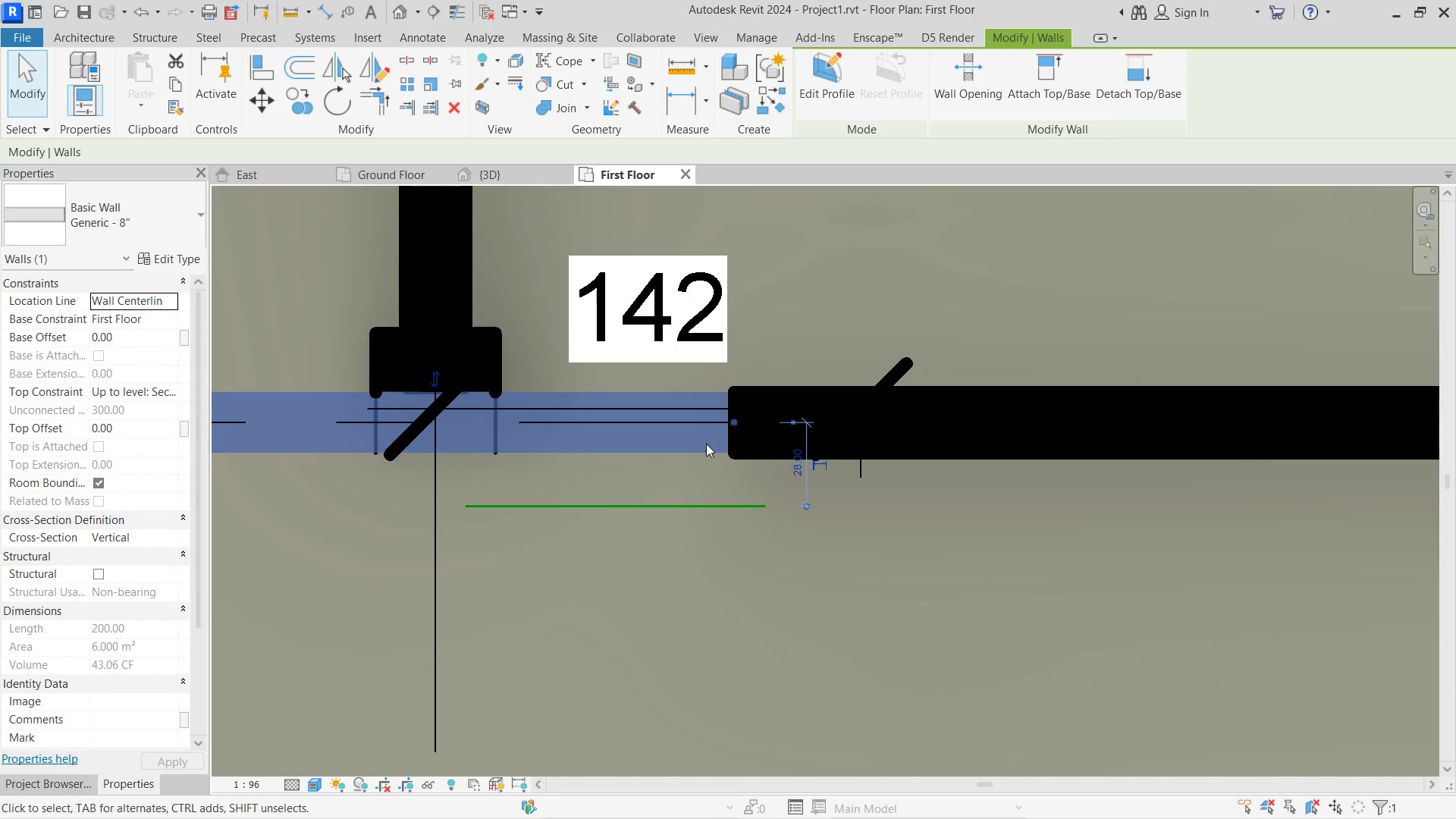 
left_click([937, 426])
 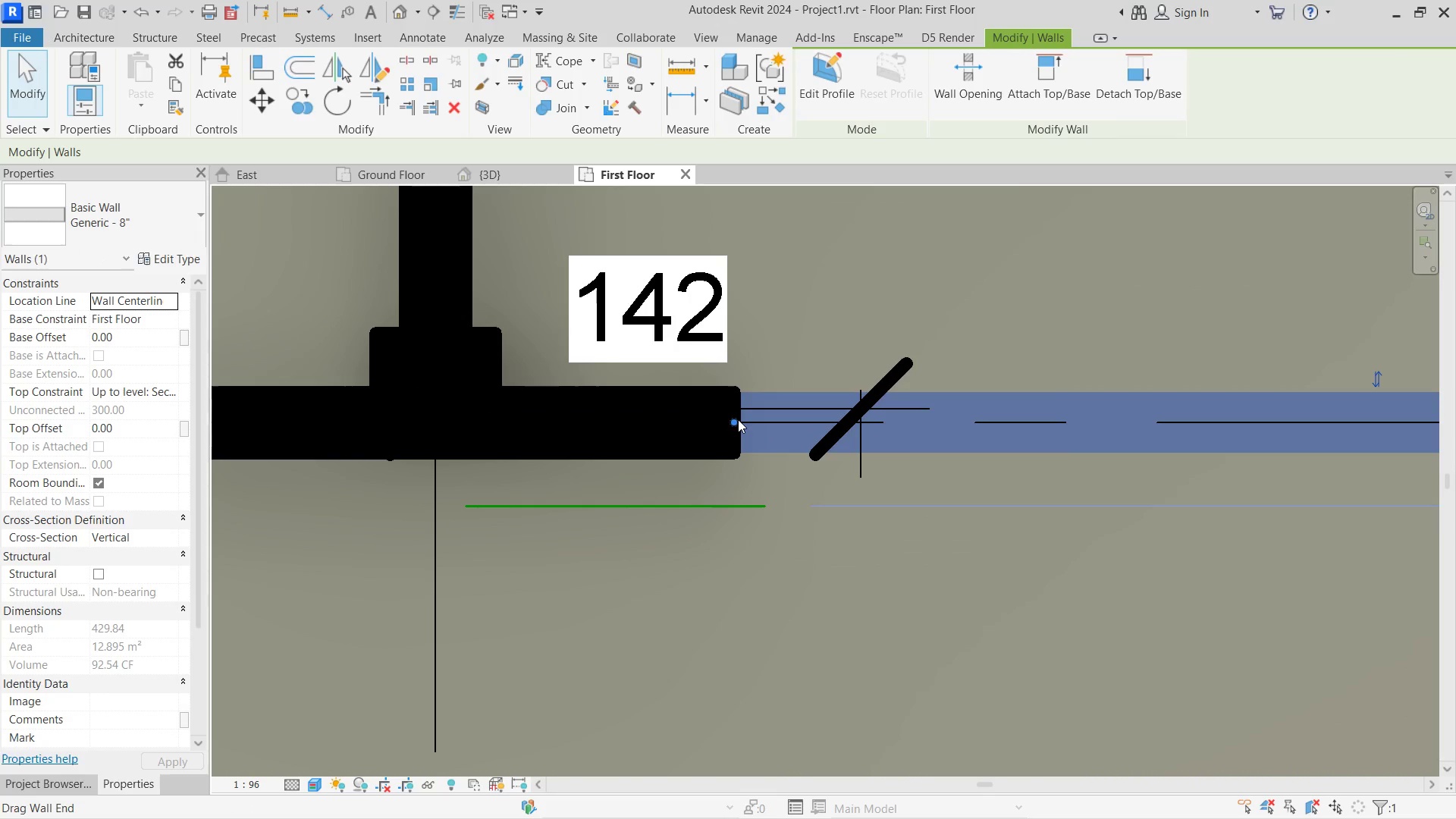 
left_click_drag(start_coordinate=[738, 419], to_coordinate=[783, 419])
 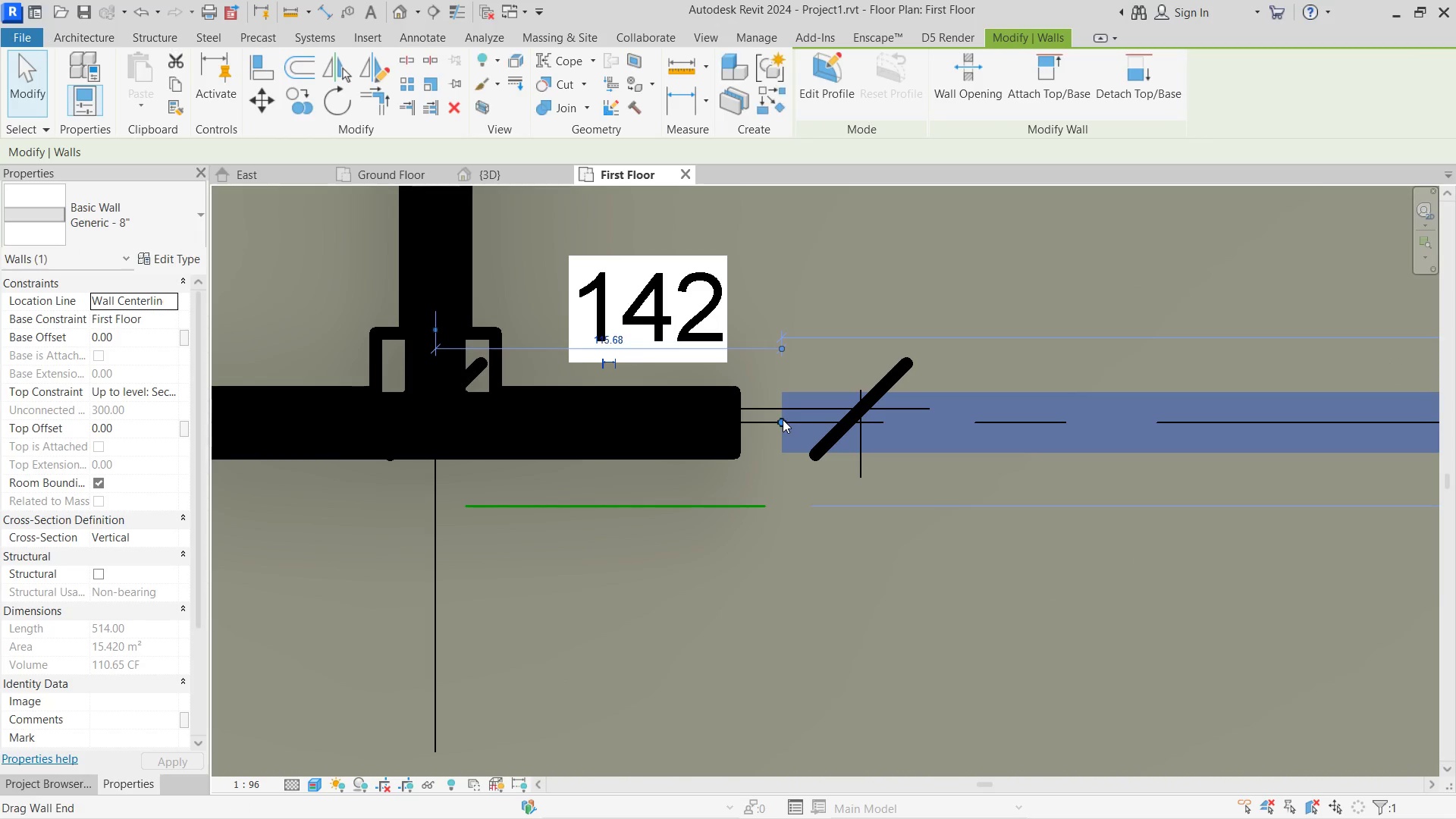 
left_click_drag(start_coordinate=[783, 419], to_coordinate=[764, 420])
 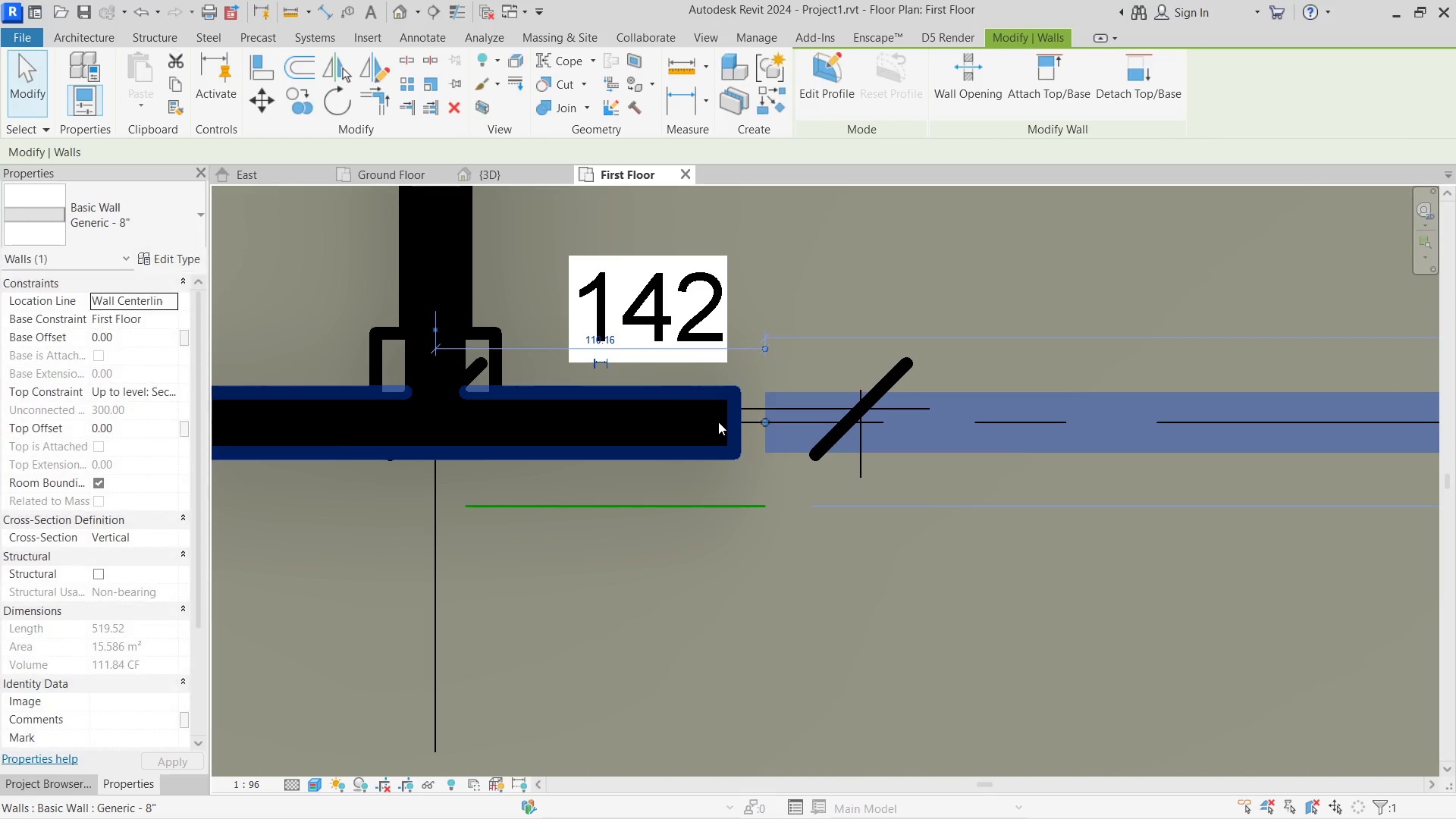 
left_click([718, 422])
 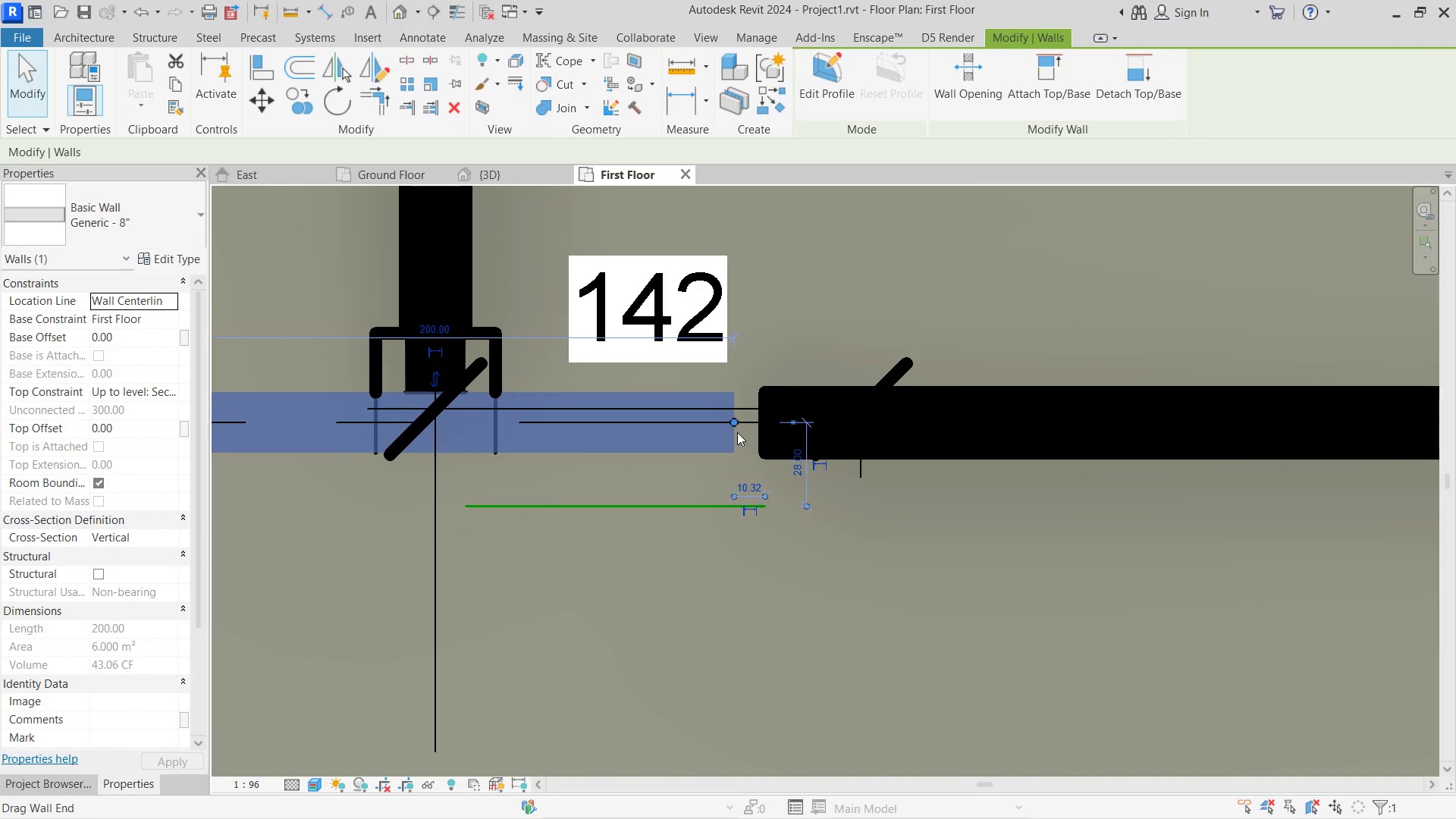 
left_click_drag(start_coordinate=[737, 432], to_coordinate=[757, 428])
 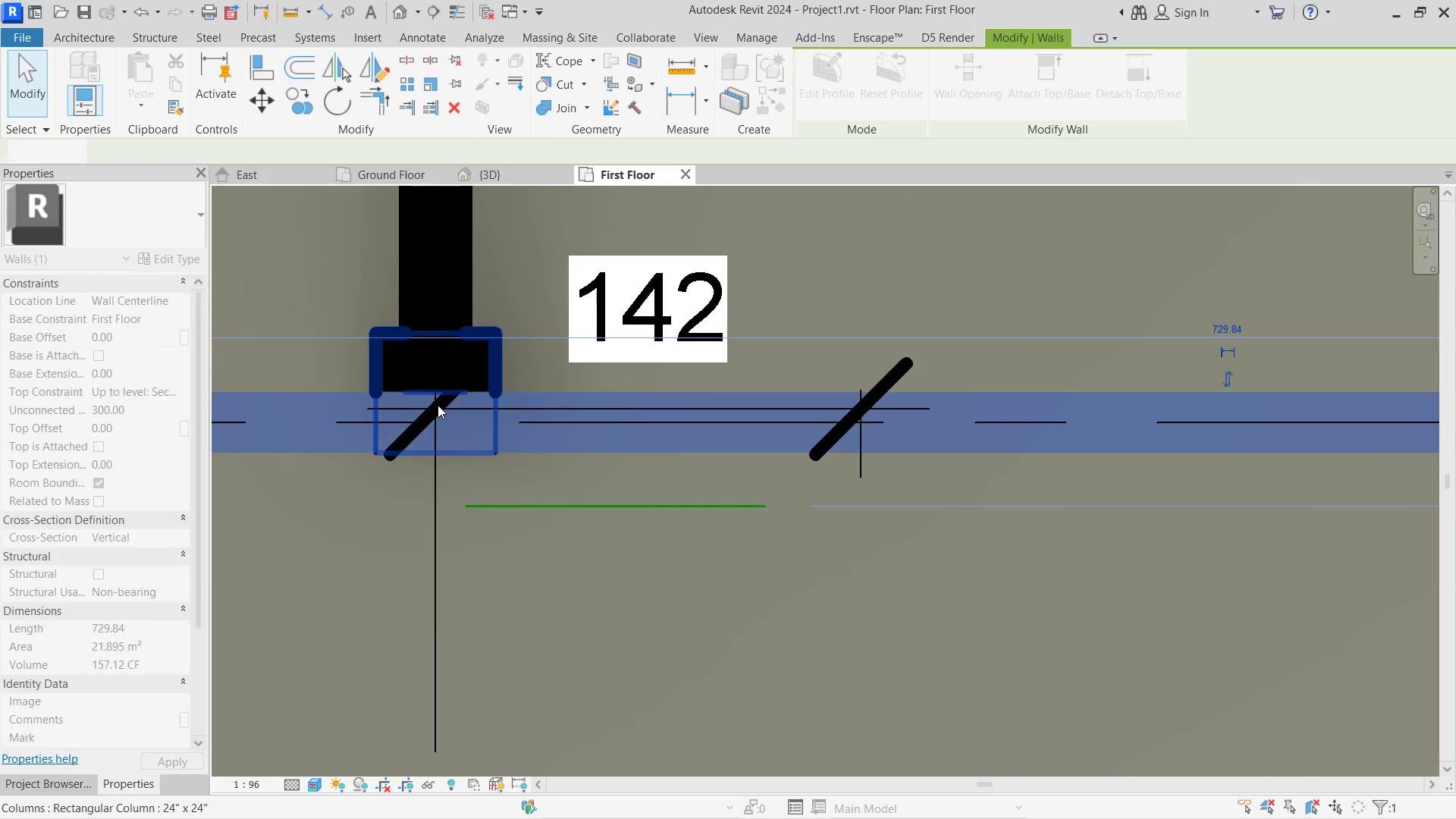 
scroll: coordinate [438, 405], scroll_direction: down, amount: 7.0
 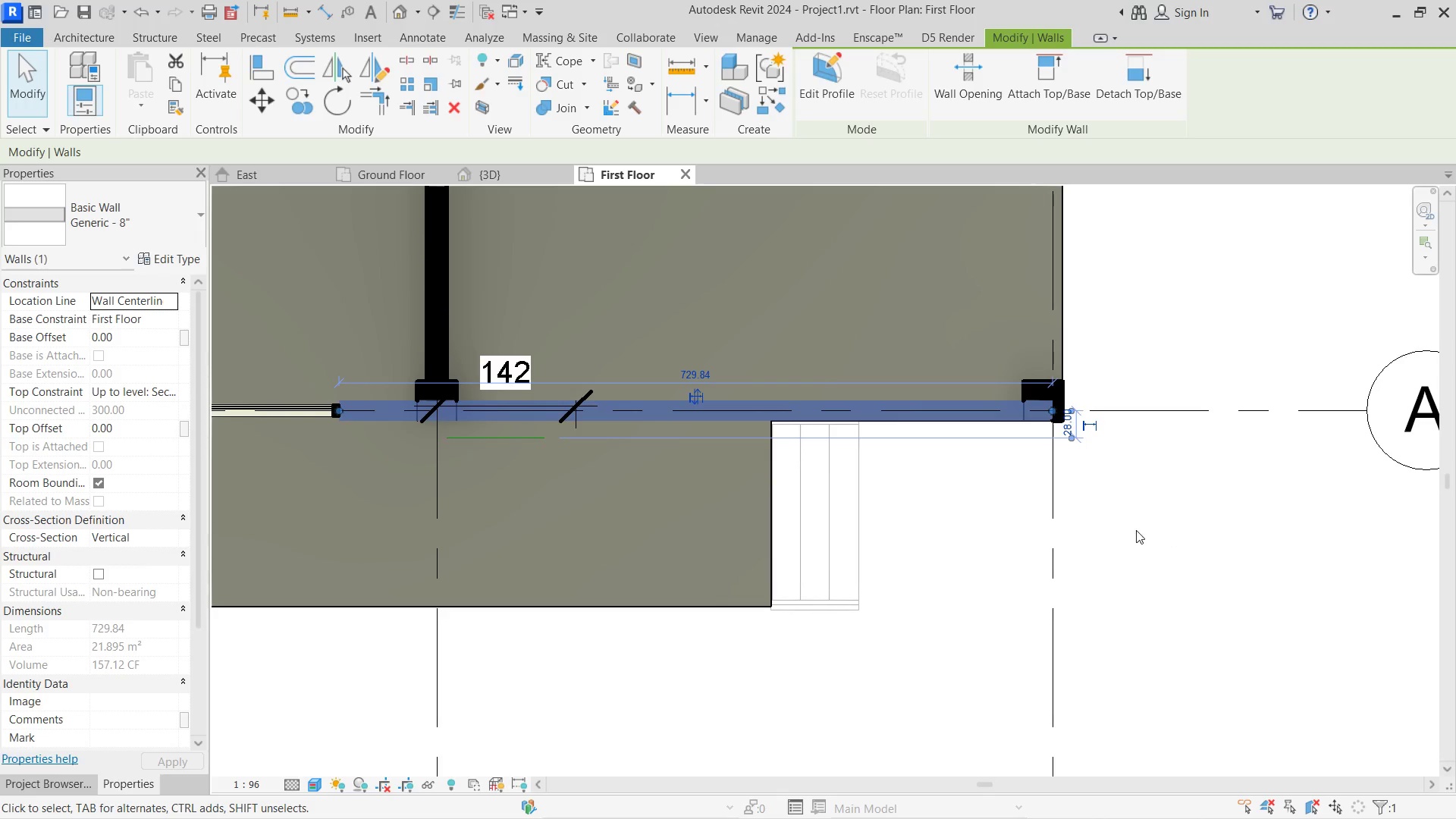 
left_click([861, 524])
 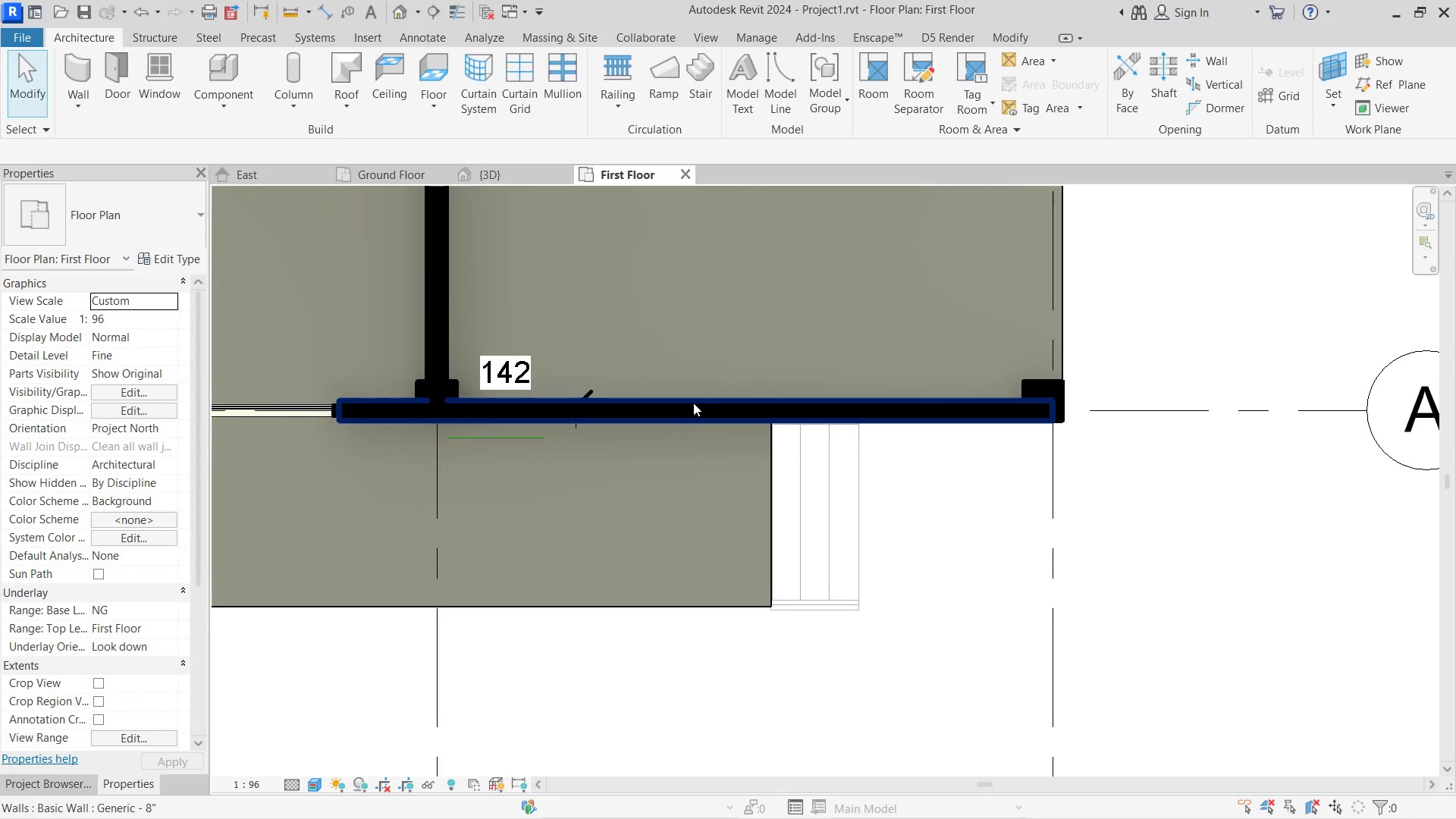 
left_click([693, 403])
 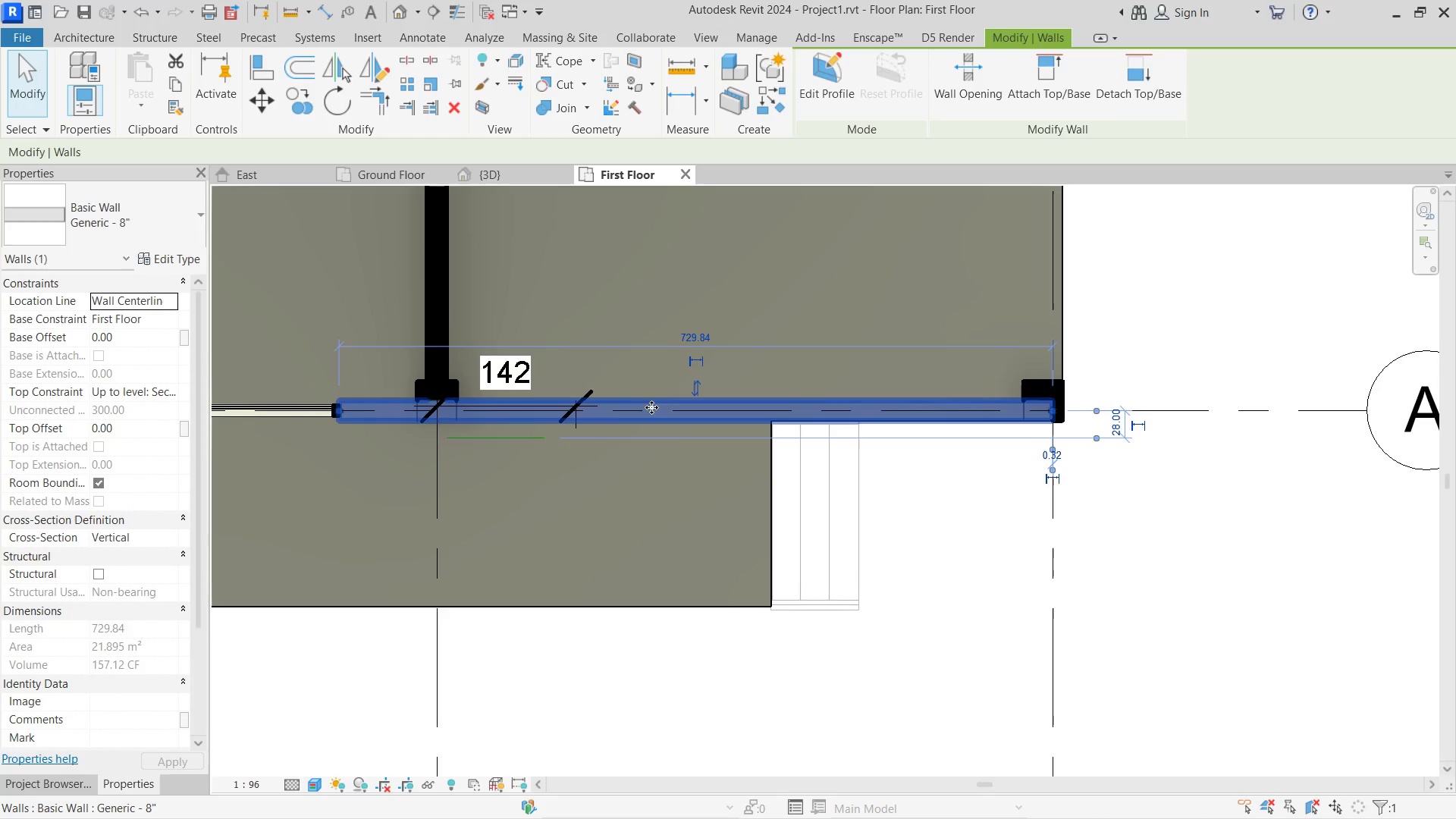 
key(S)
 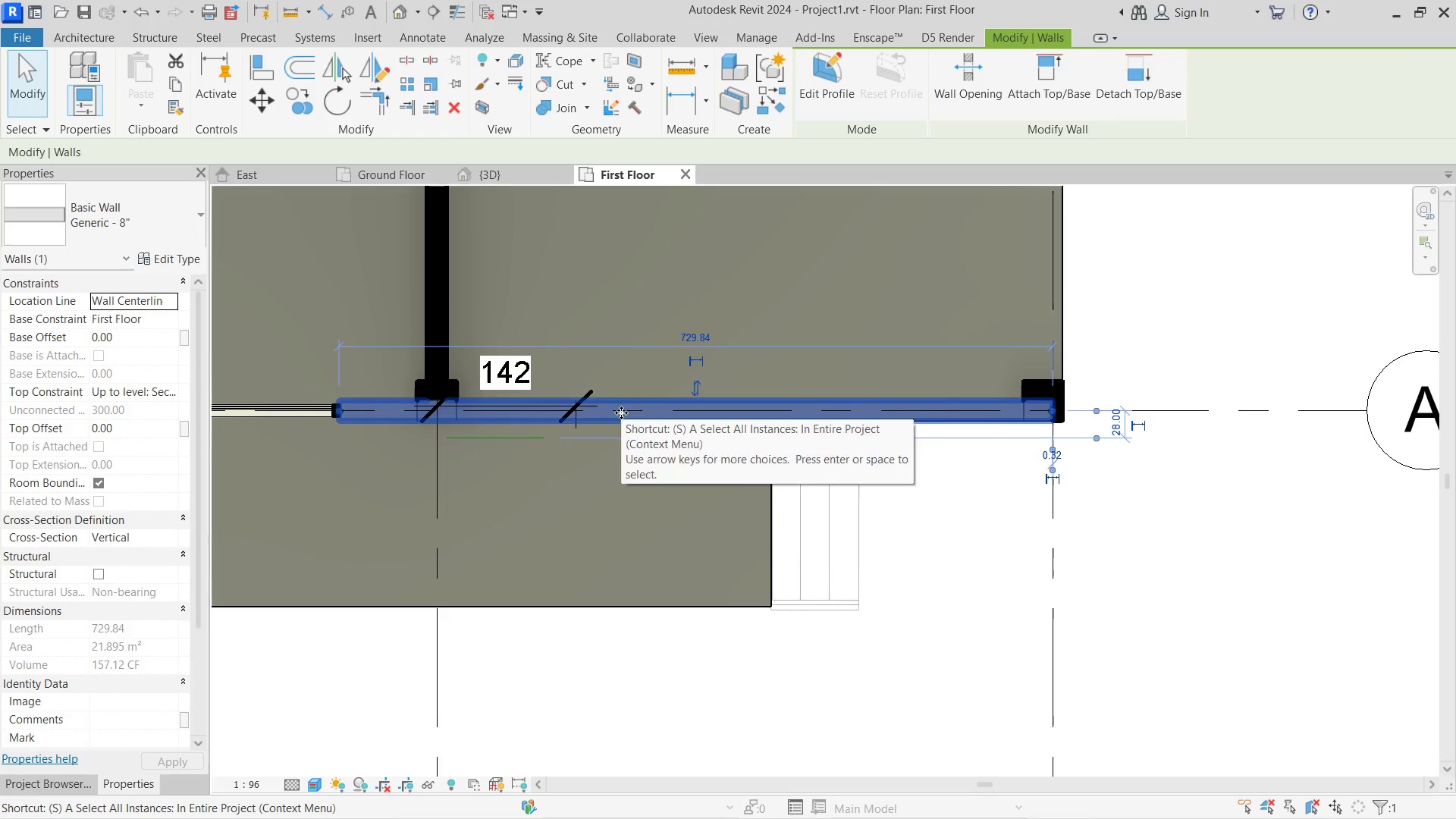 
key(Control+Z)
 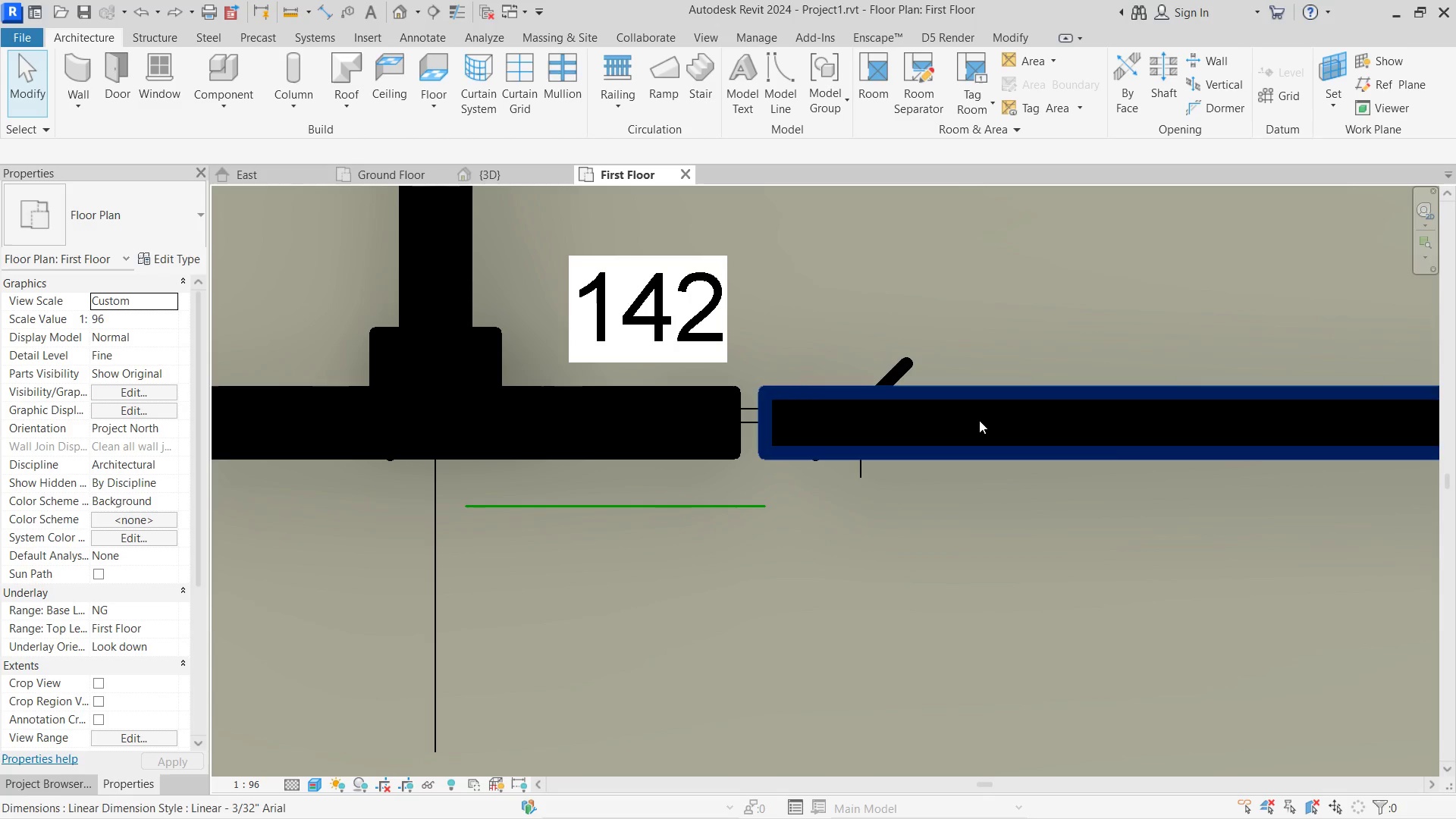 
left_click([1111, 438])
 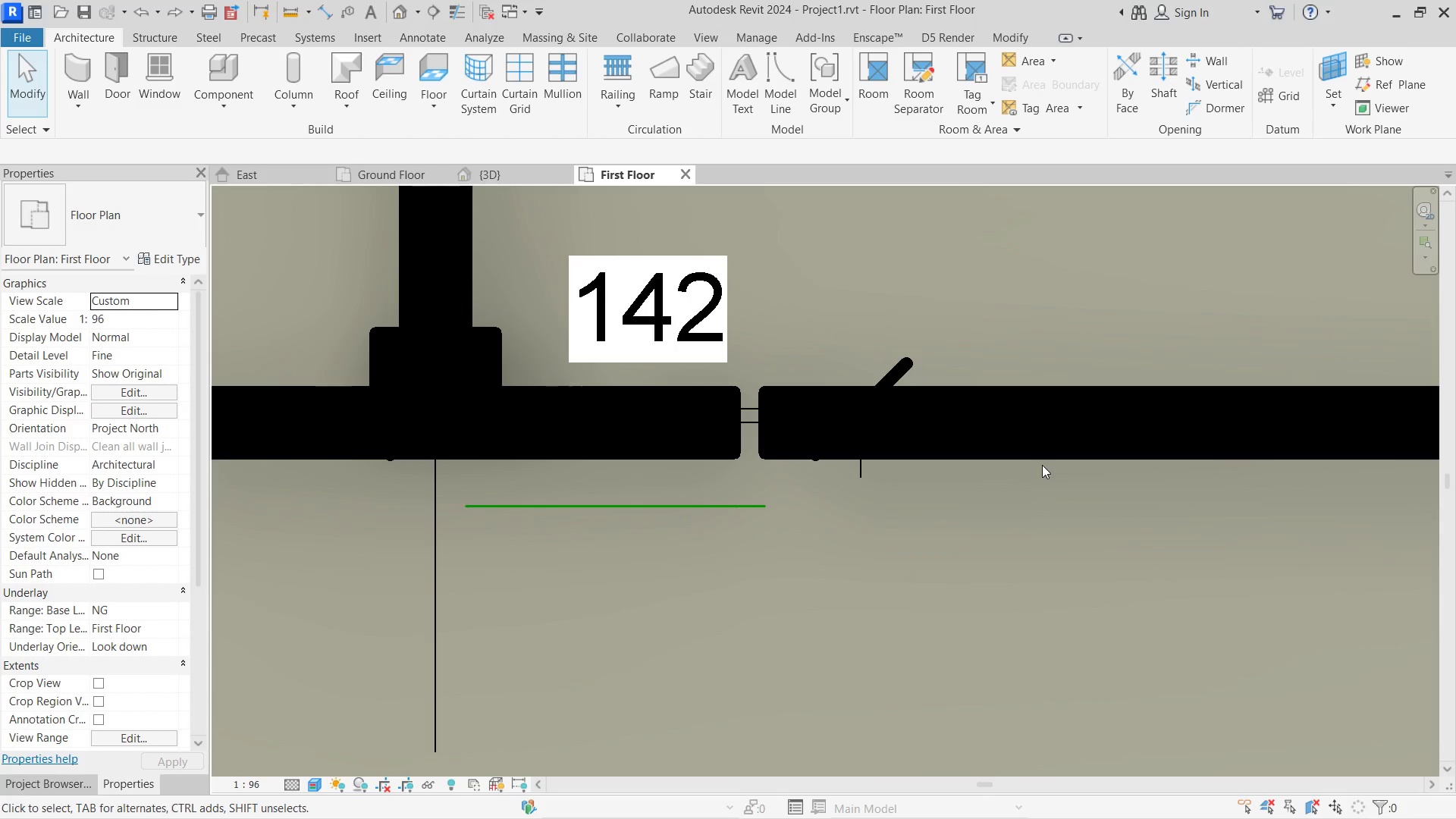 
left_click([1042, 449])
 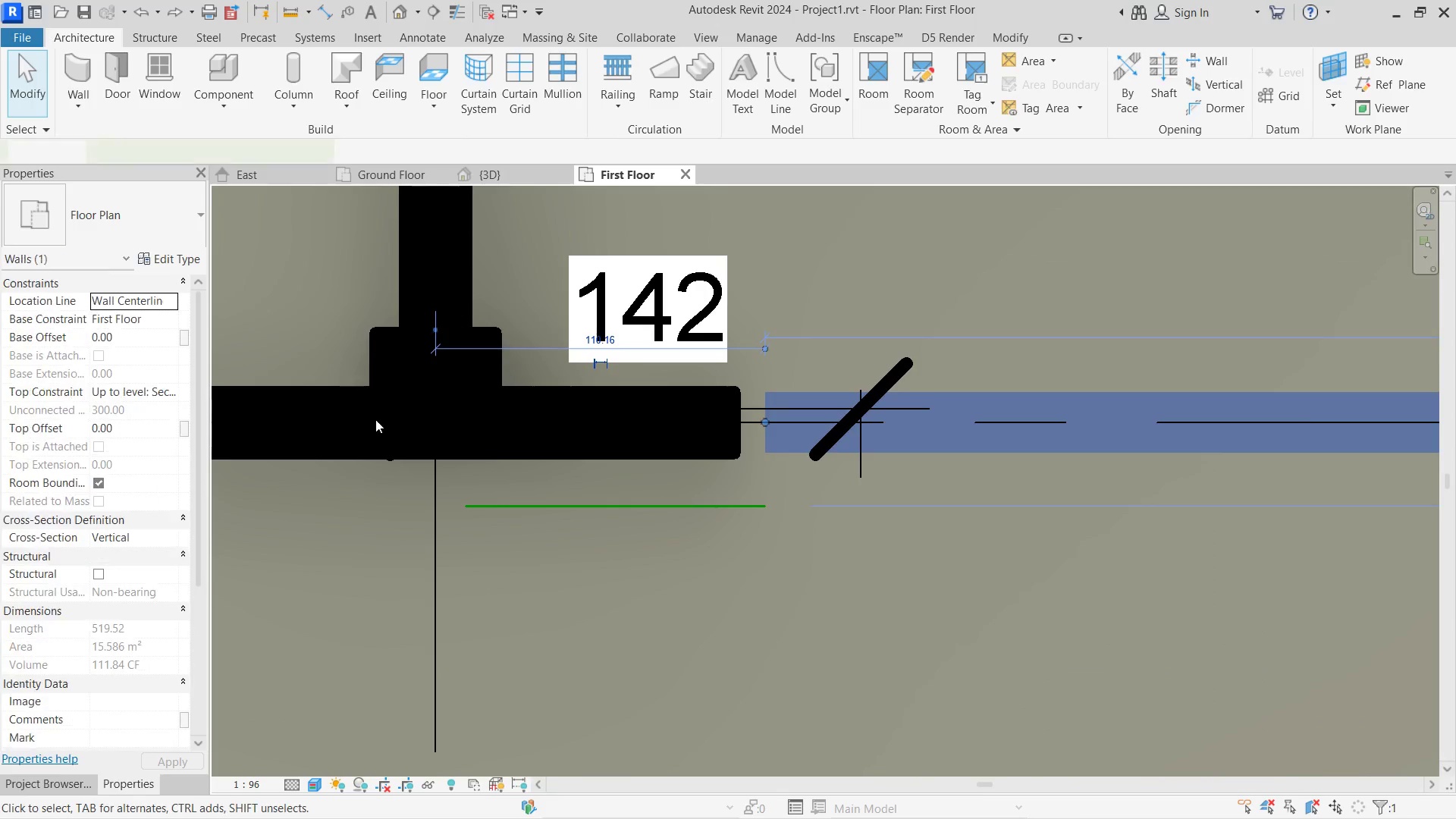 
scroll: coordinate [375, 419], scroll_direction: down, amount: 5.0
 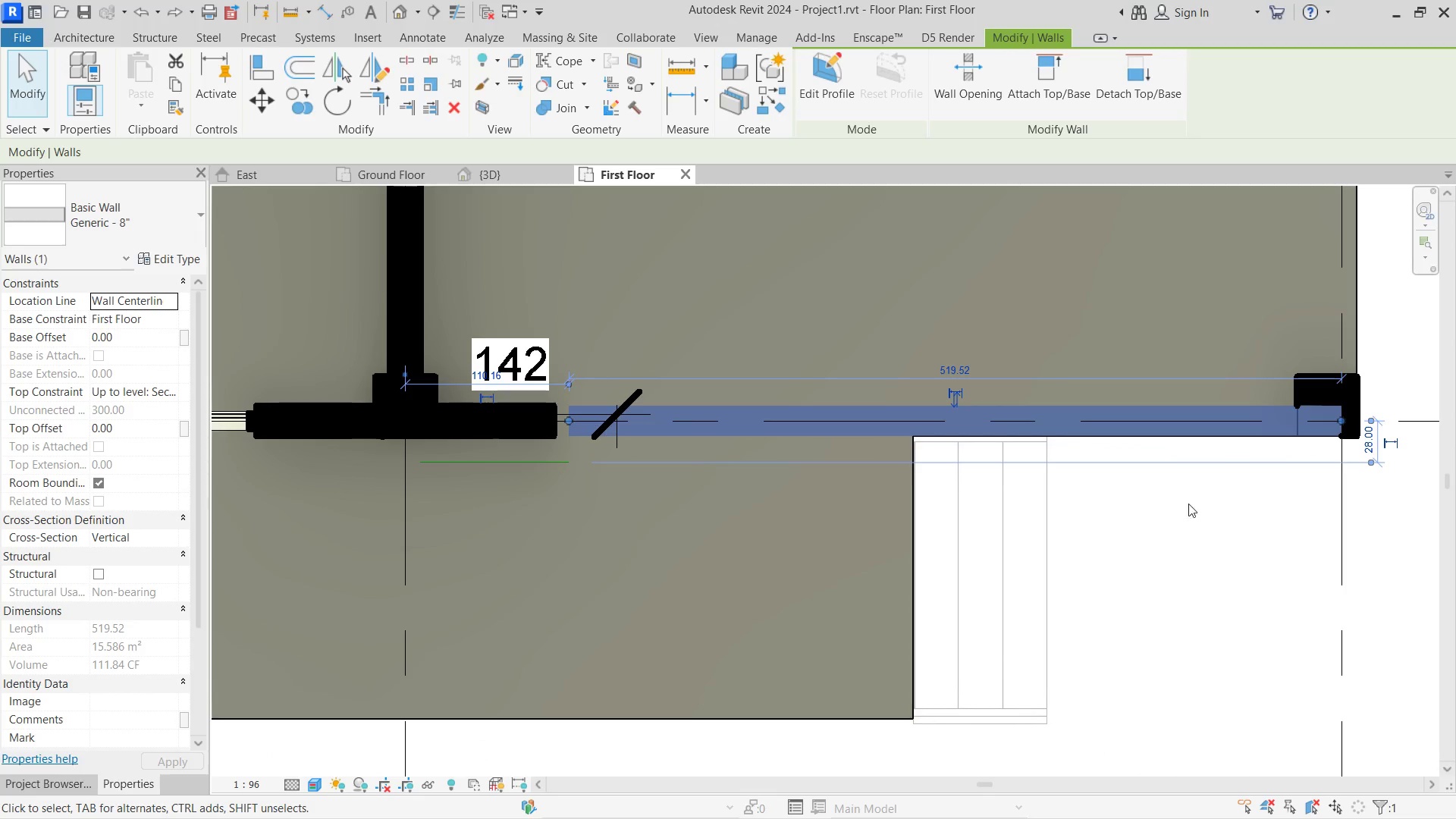 
left_click([1200, 480])
 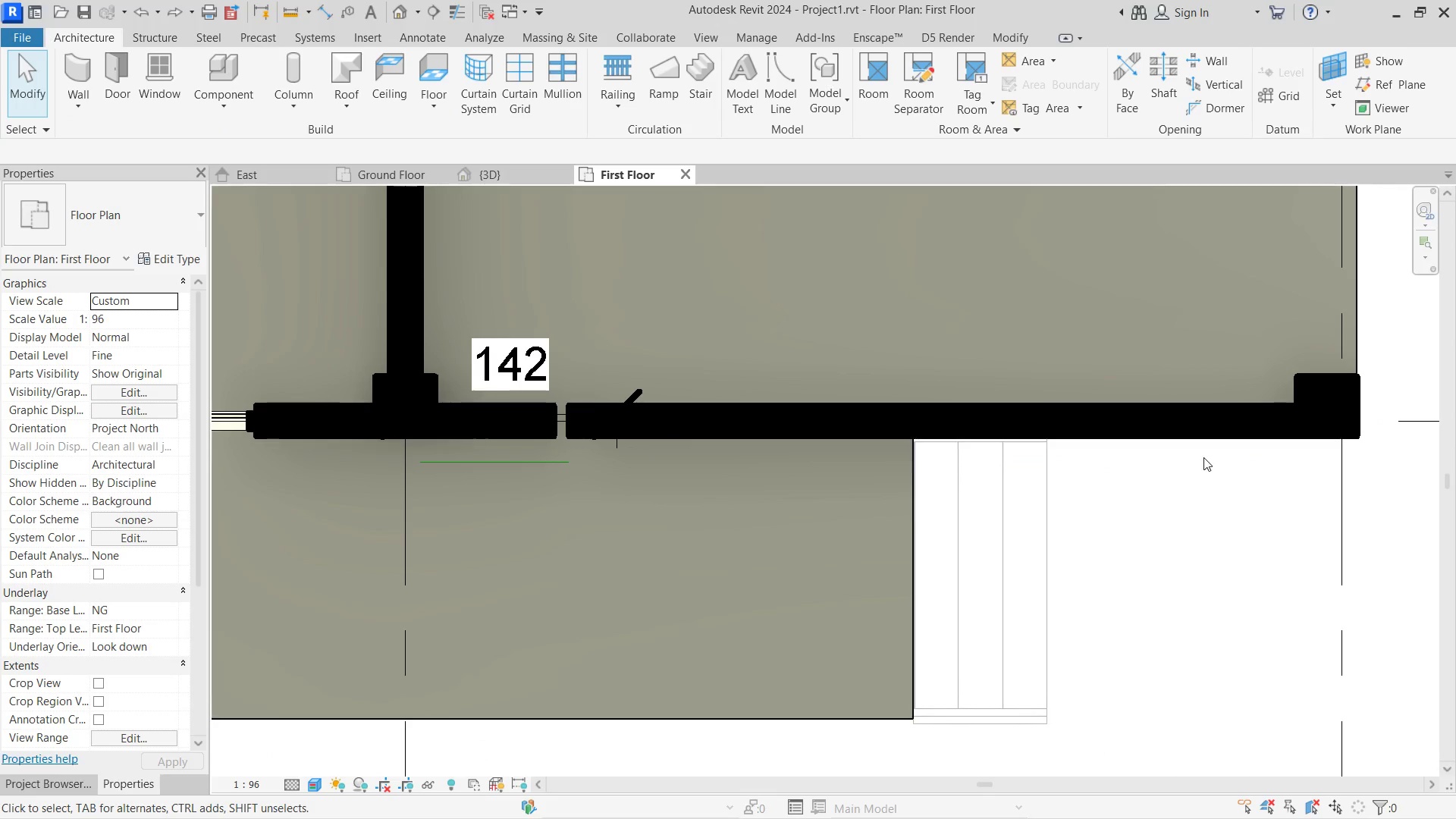 
type(sl)
 